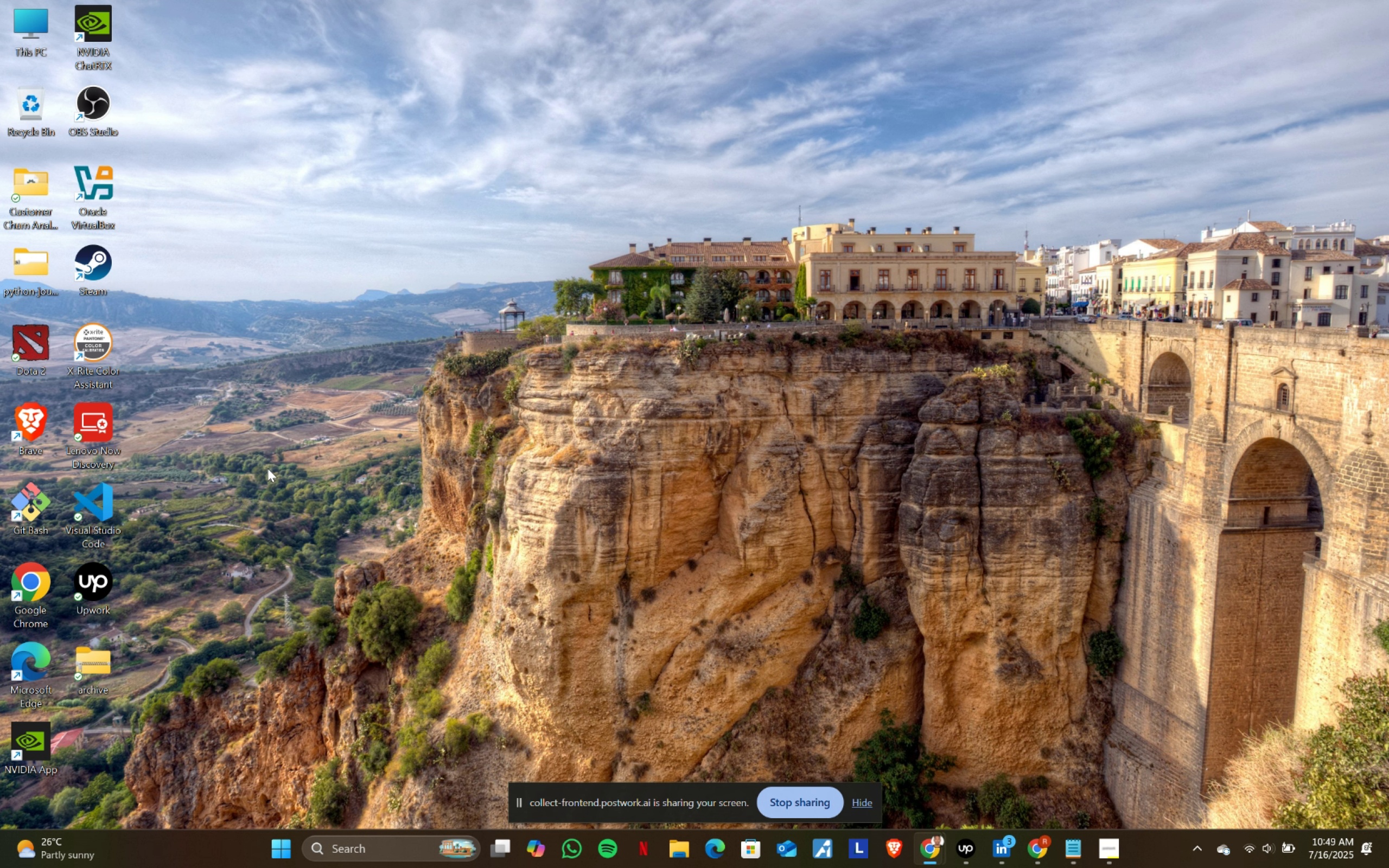 
wait(5.38)
 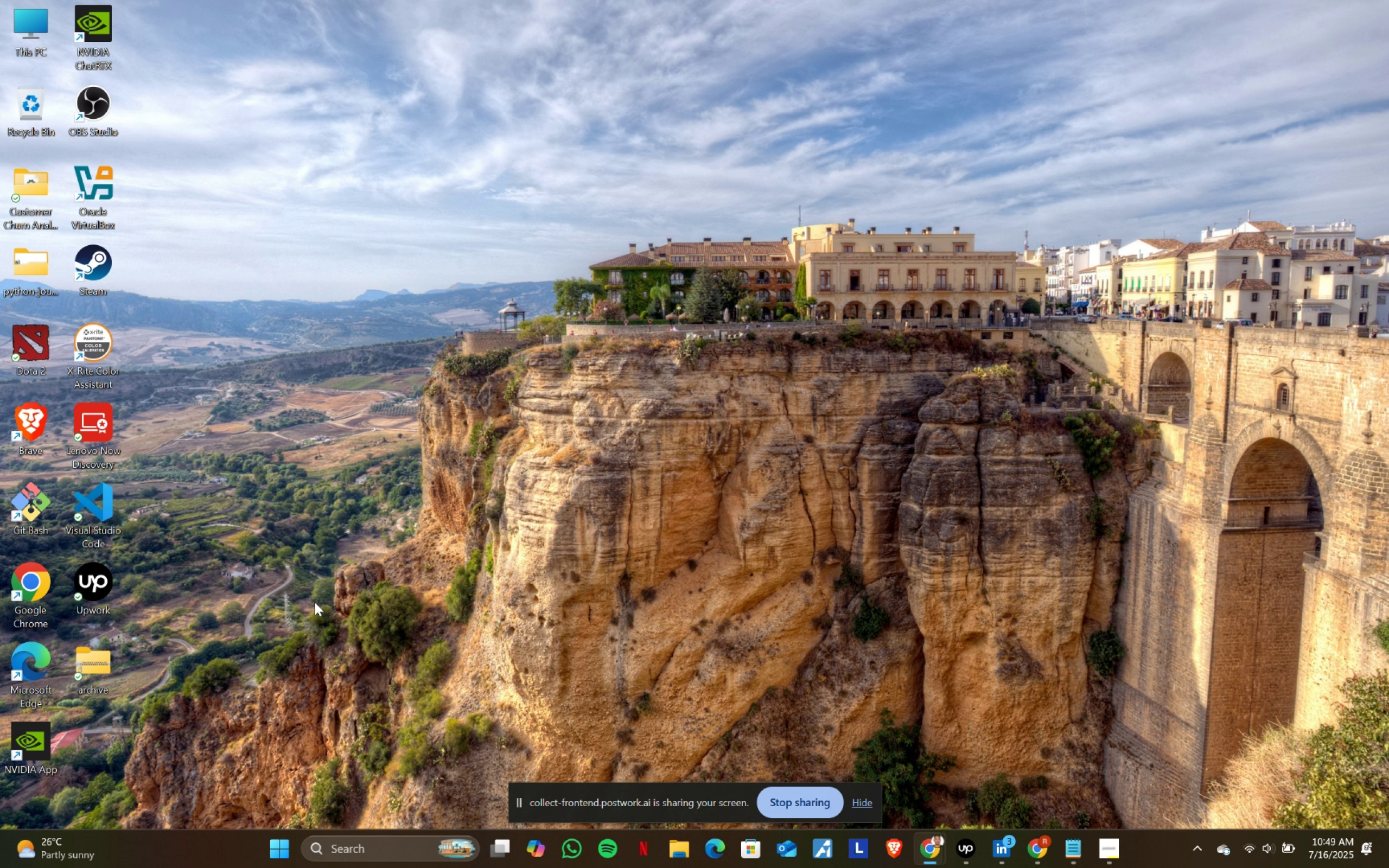 
left_click([81, 736])
 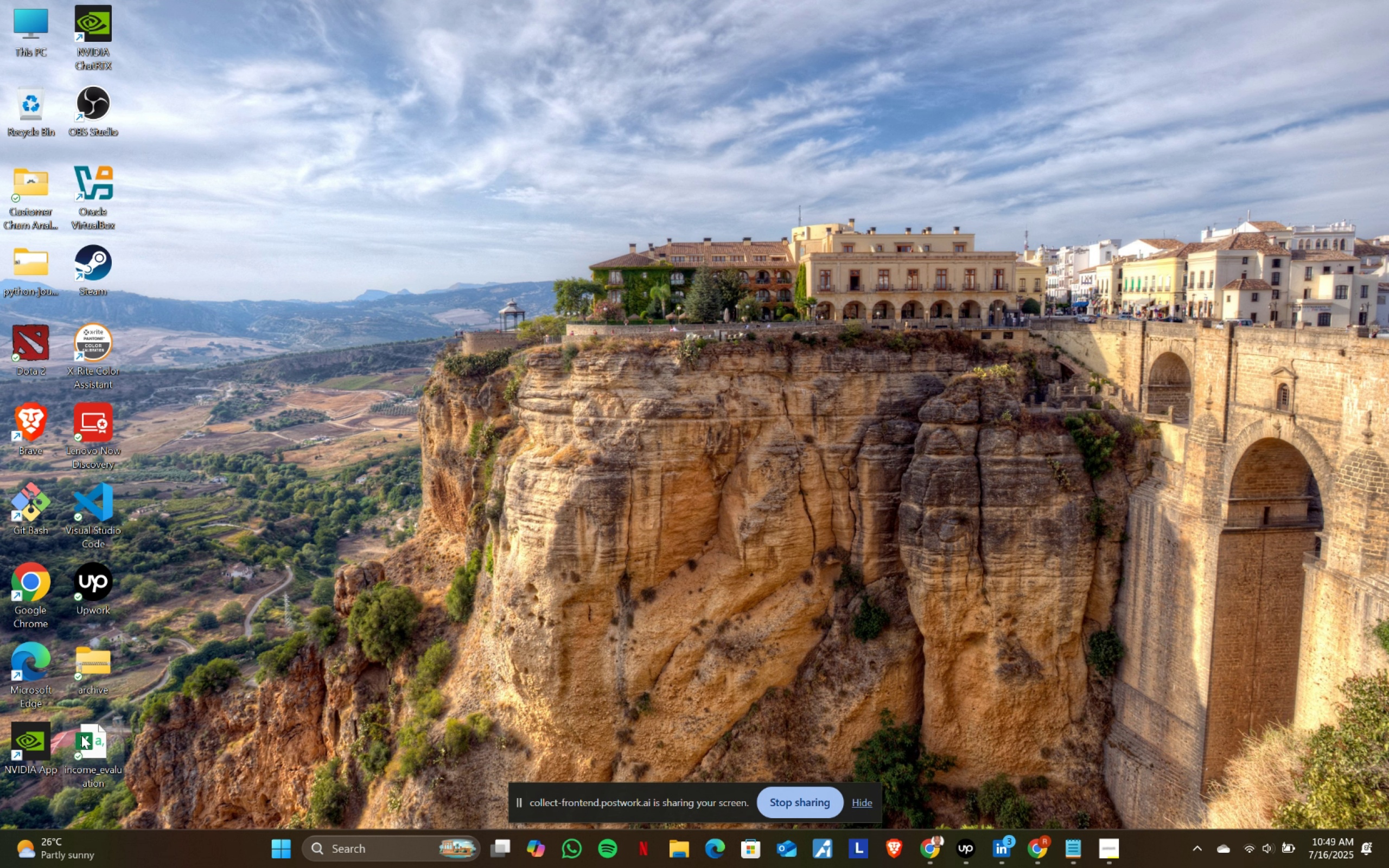 
key(Alt+AltLeft)
 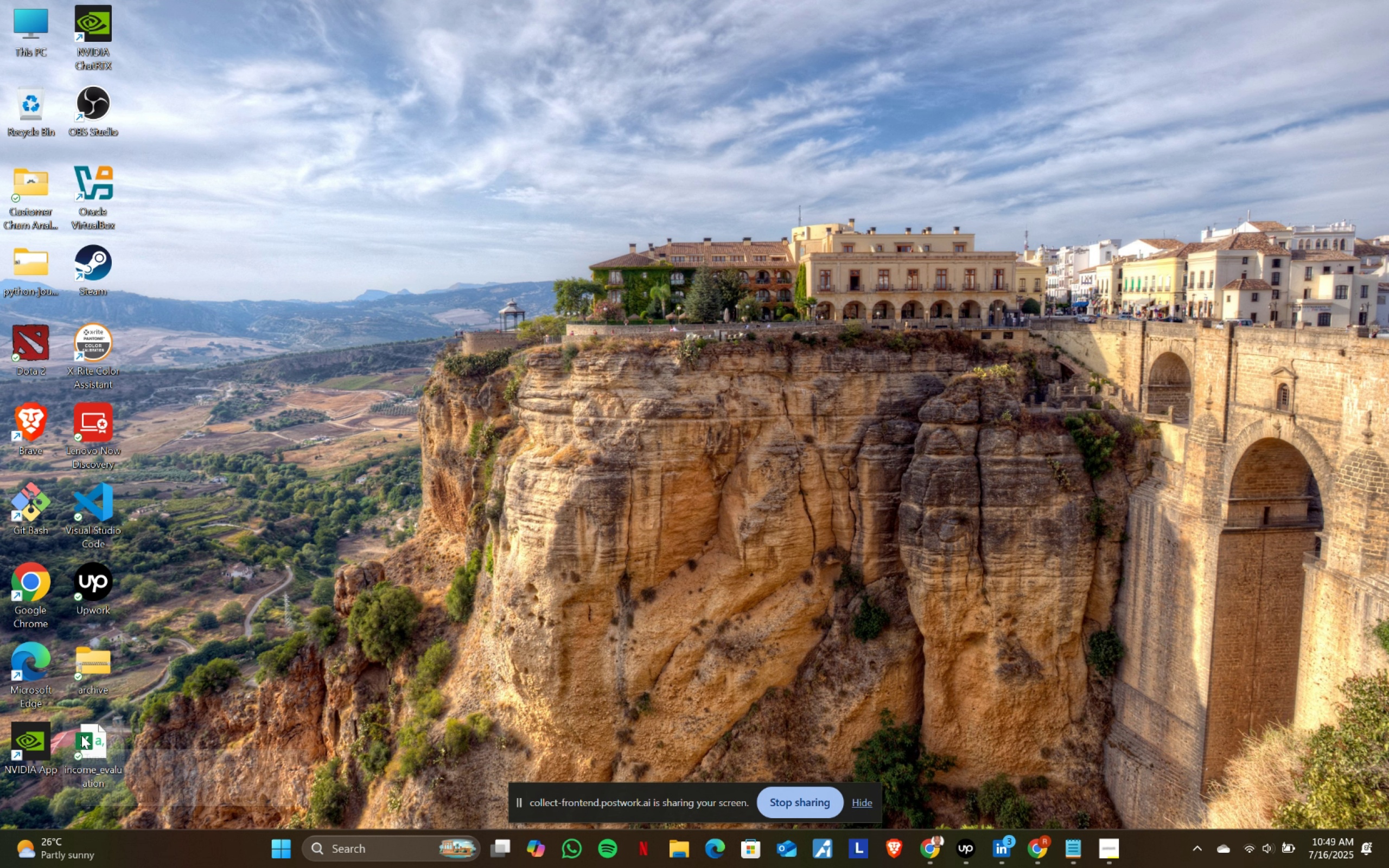 
key(Alt+Tab)
 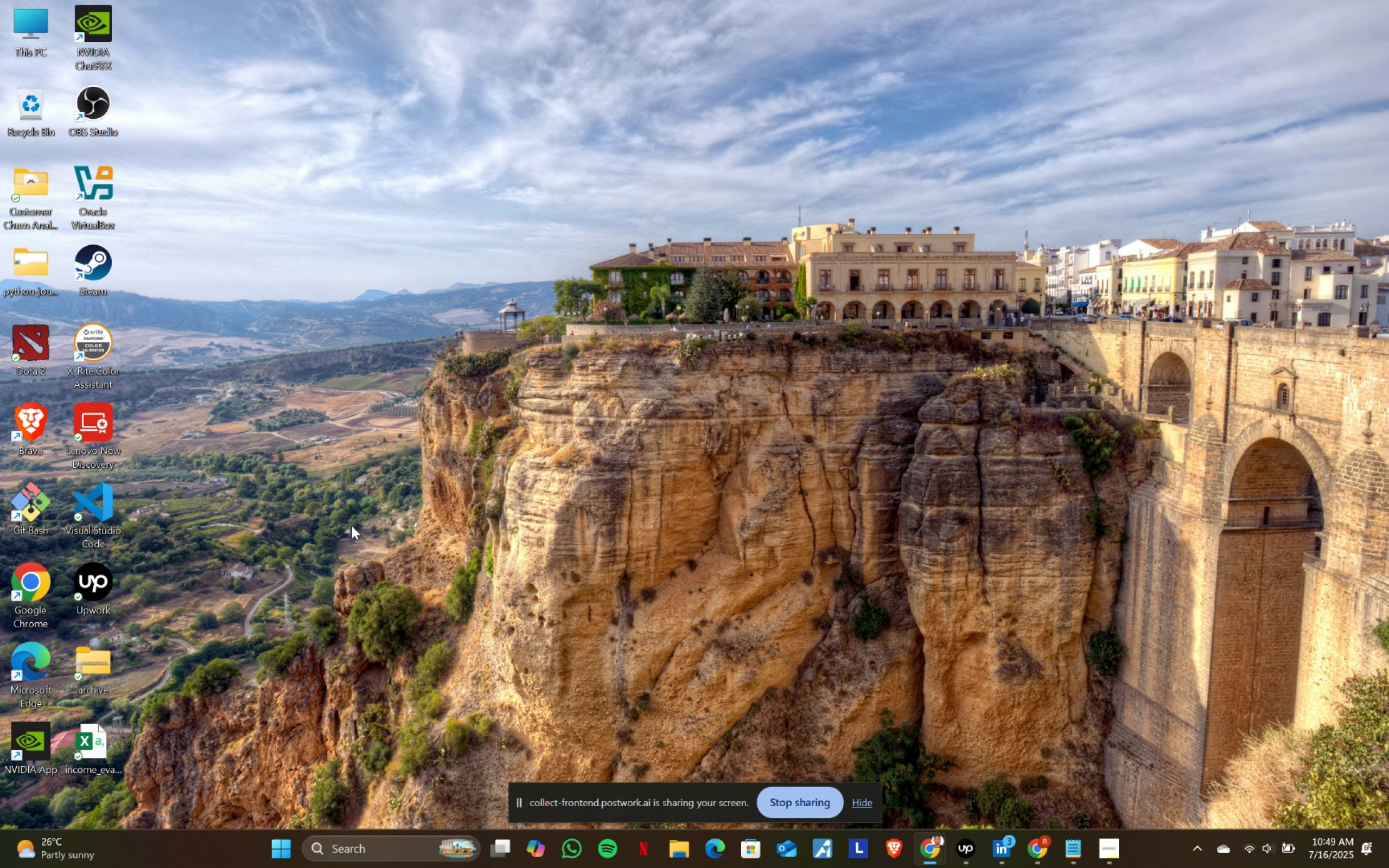 
key(Alt+Tab)
 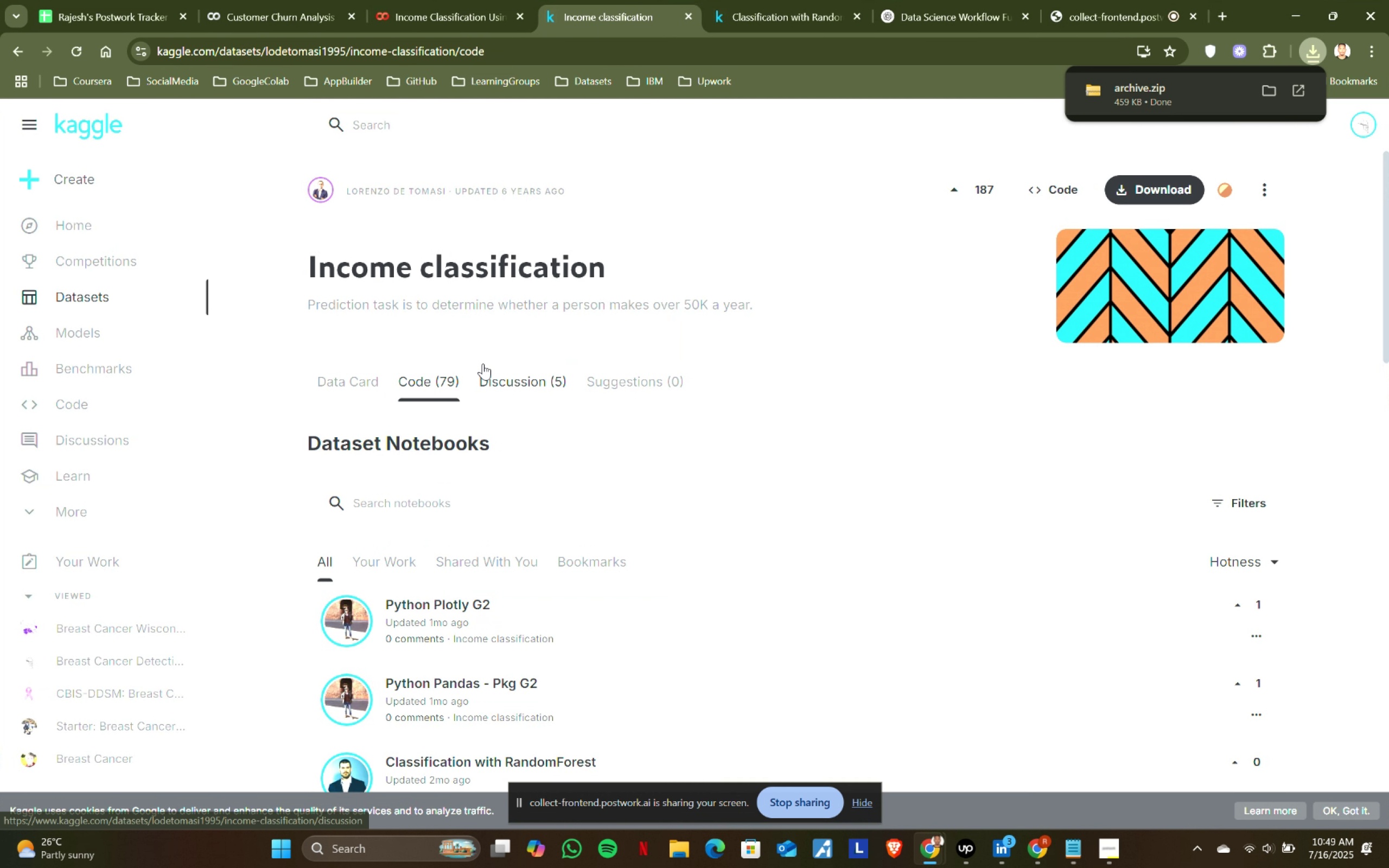 
left_click([435, 0])
 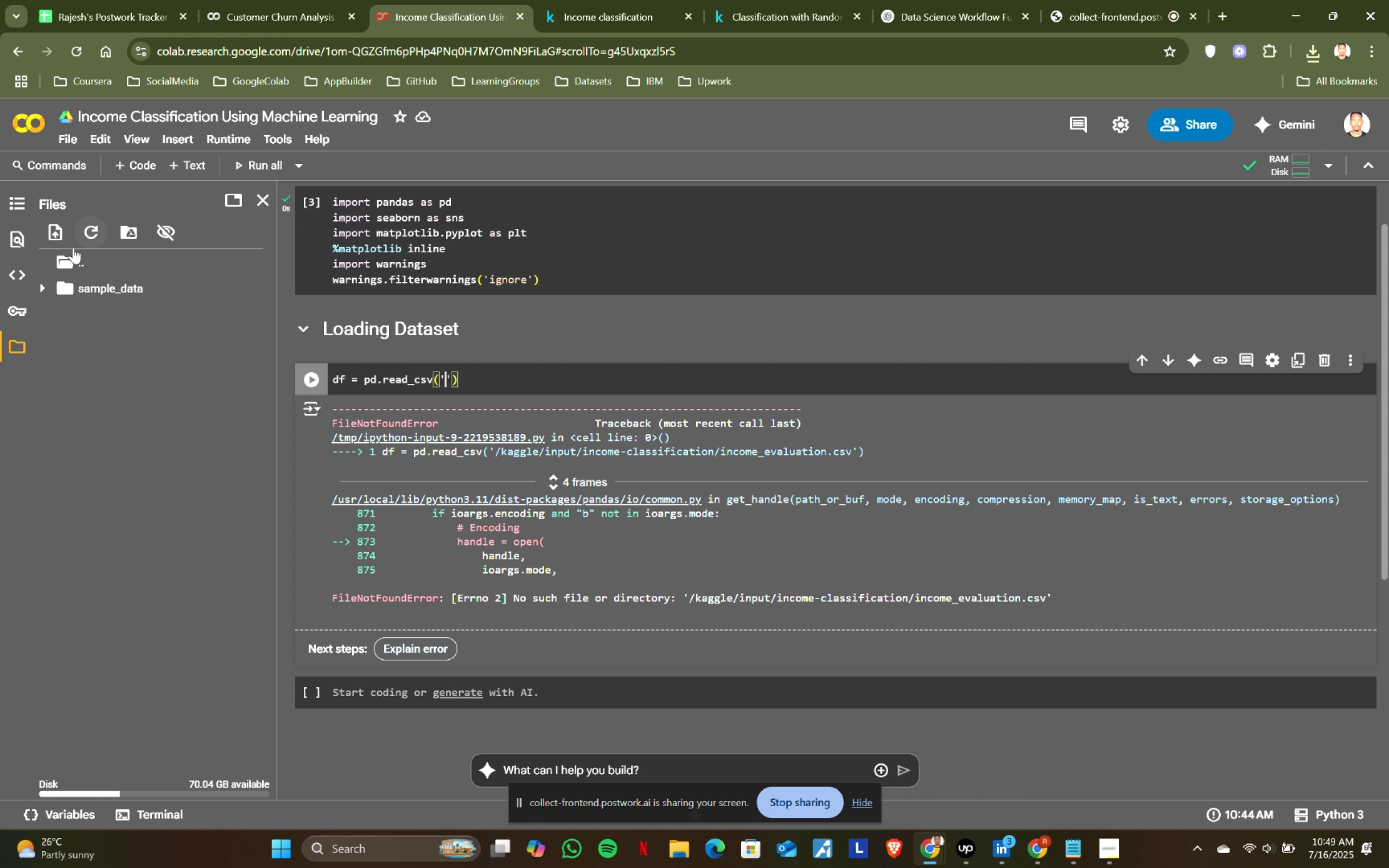 
left_click([58, 231])
 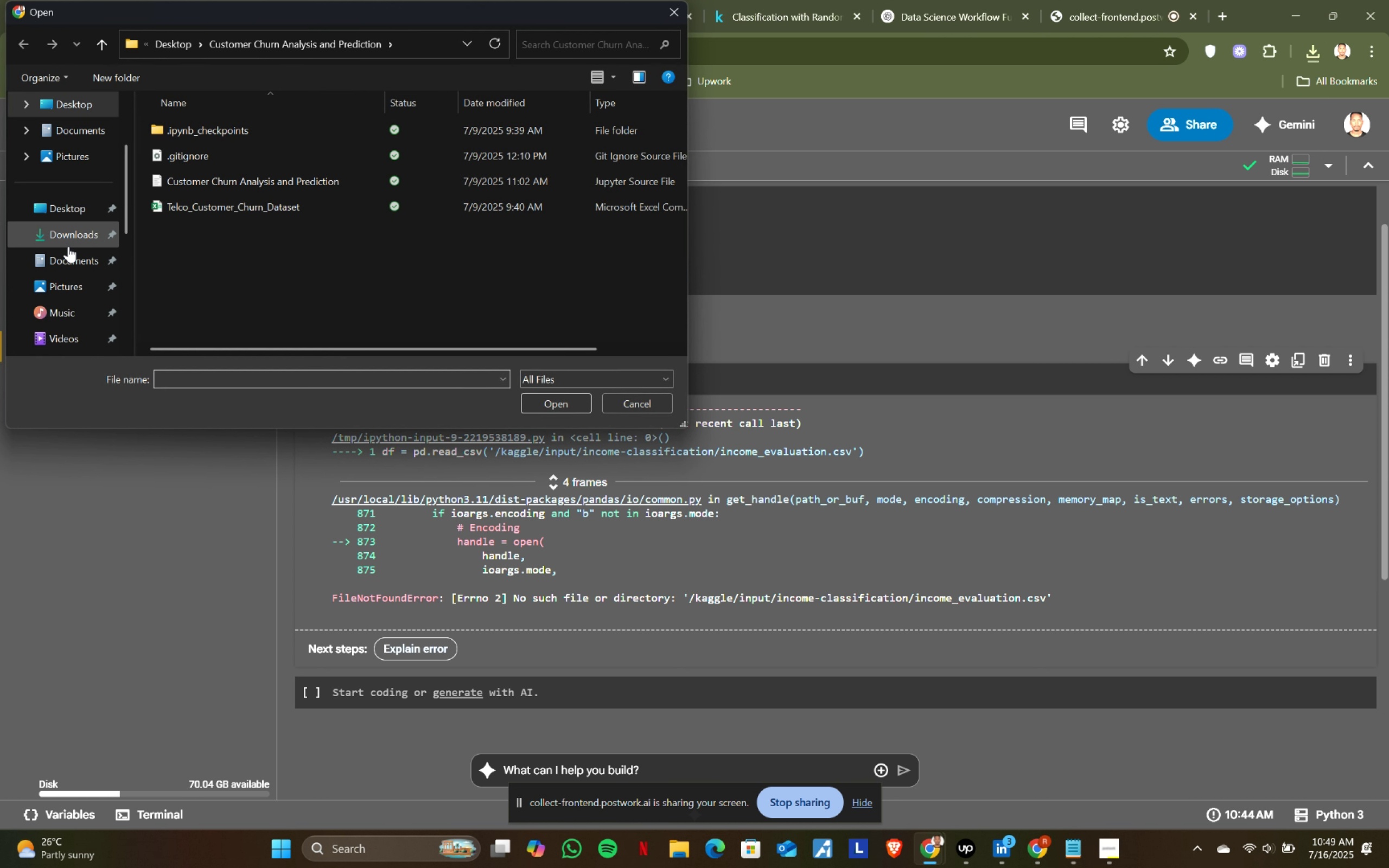 
left_click([69, 200])
 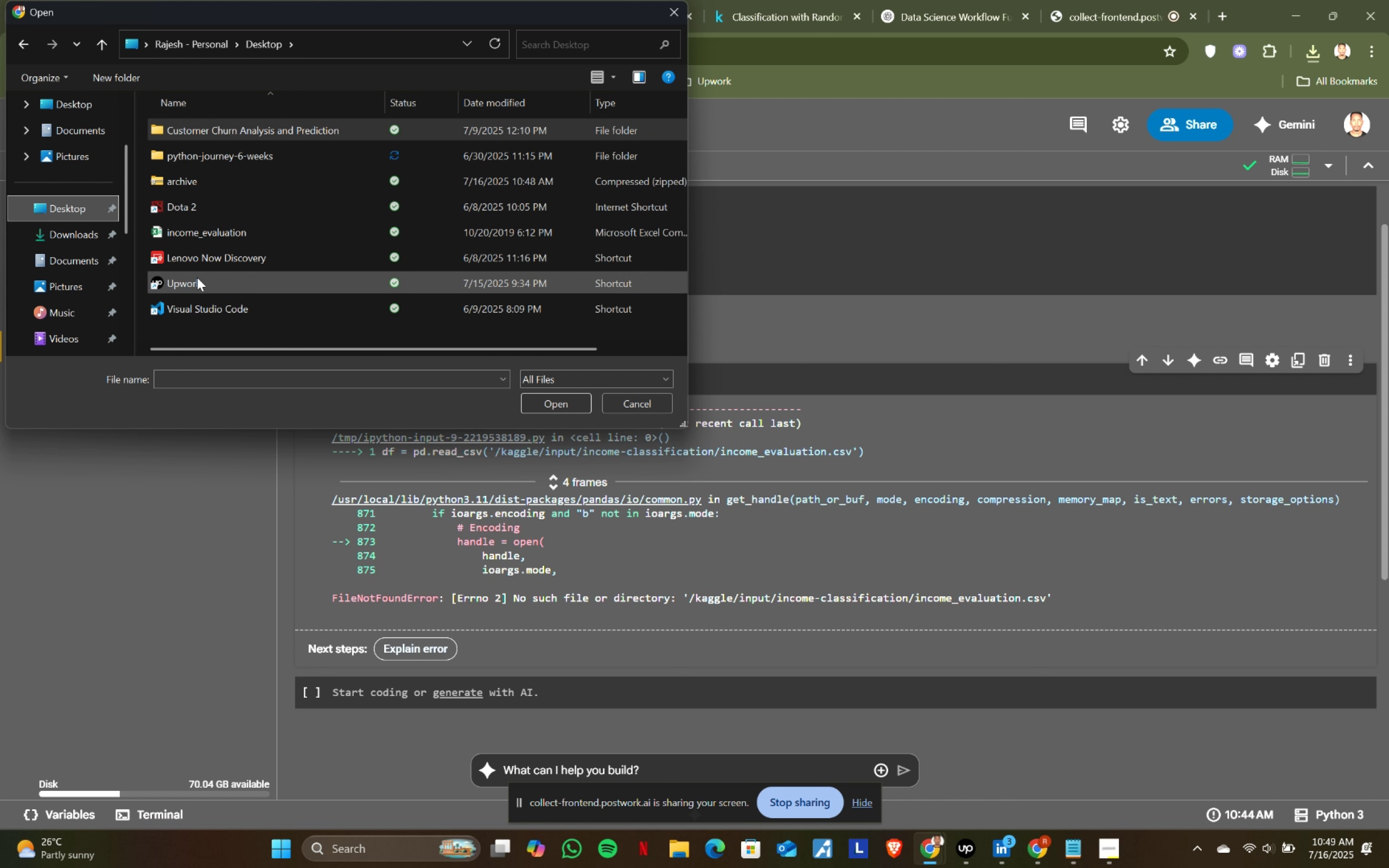 
scroll: coordinate [197, 333], scroll_direction: up, amount: 4.0
 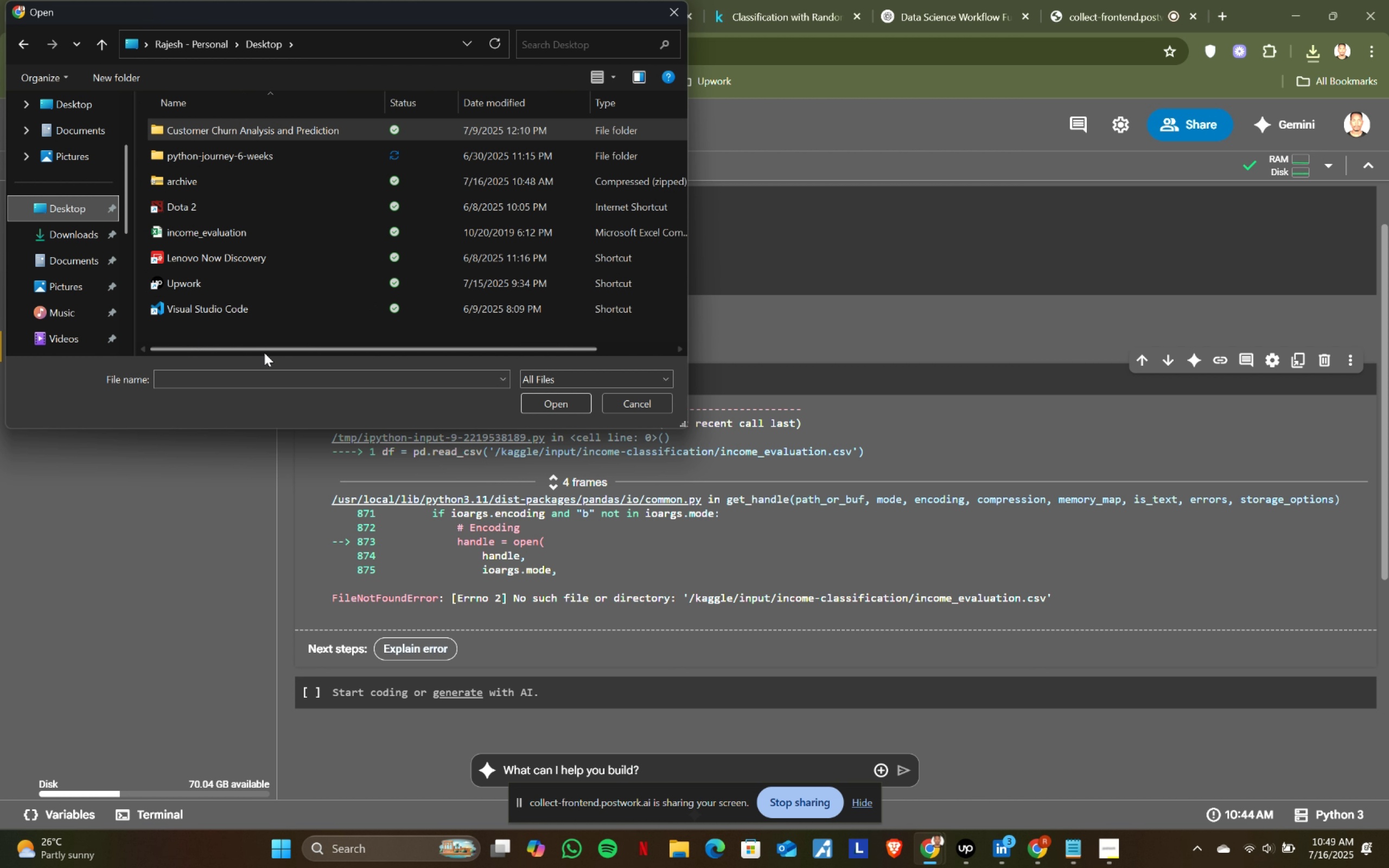 
left_click_drag(start_coordinate=[264, 348], to_coordinate=[222, 347])
 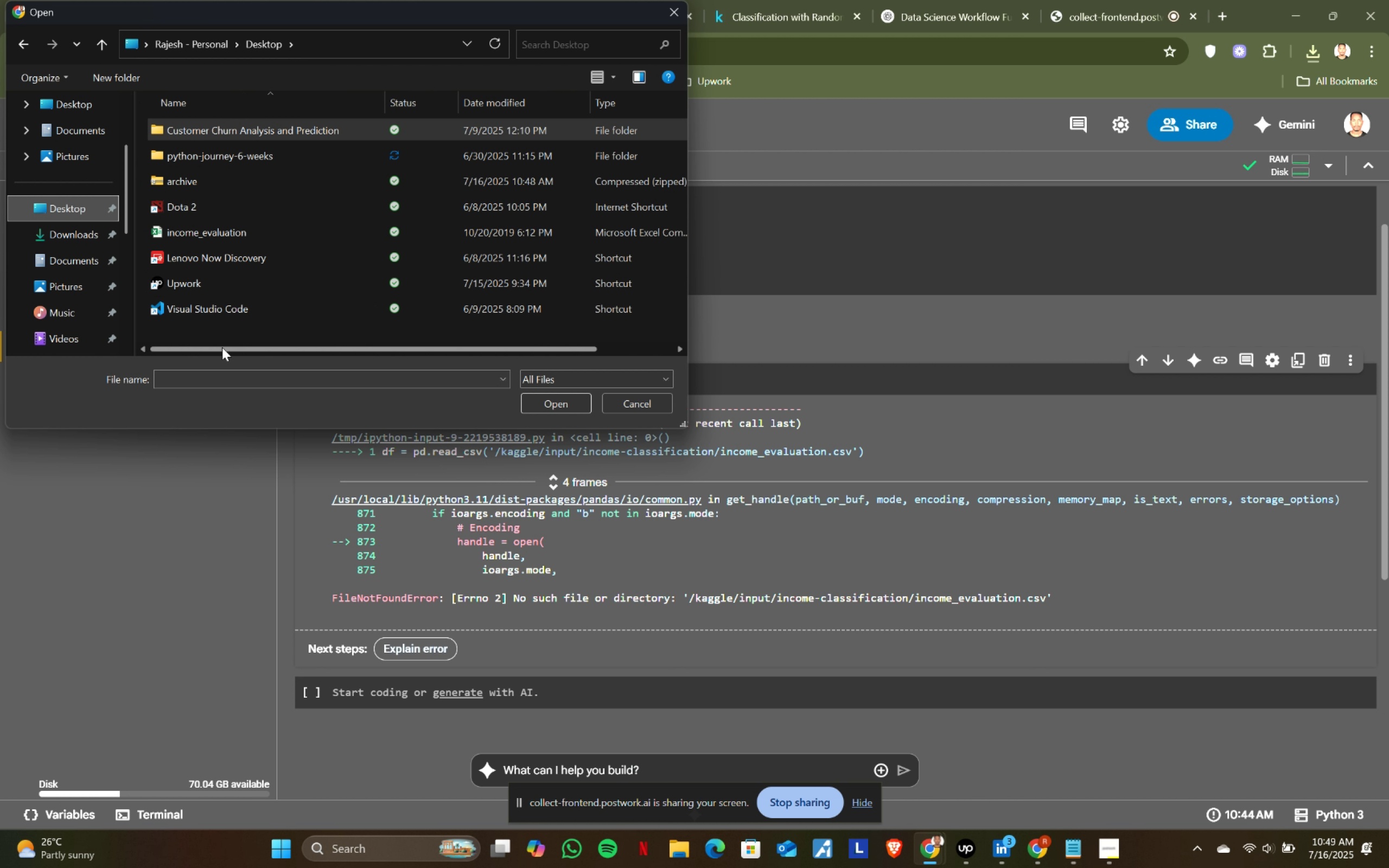 
left_click([222, 347])
 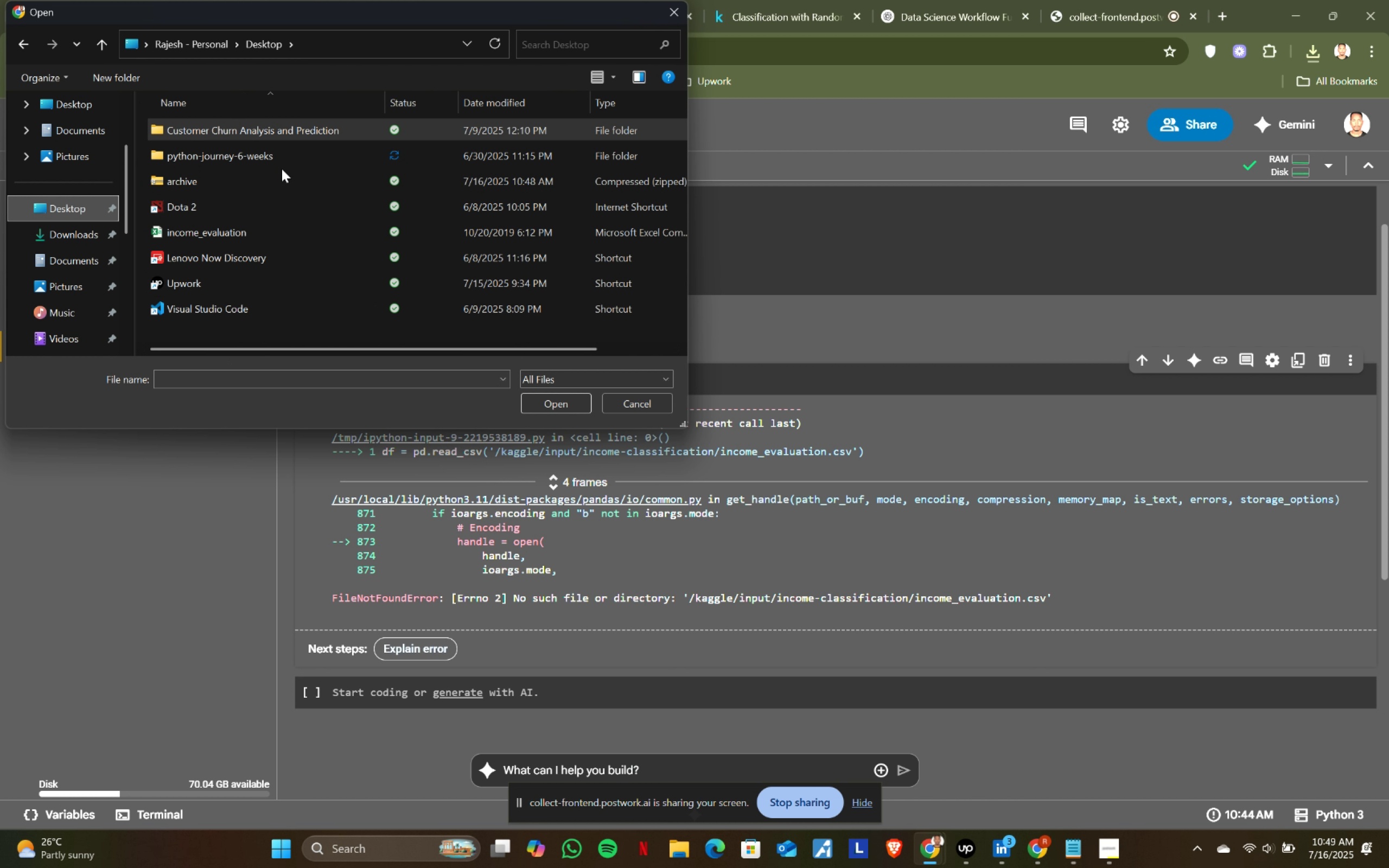 
left_click([665, 12])
 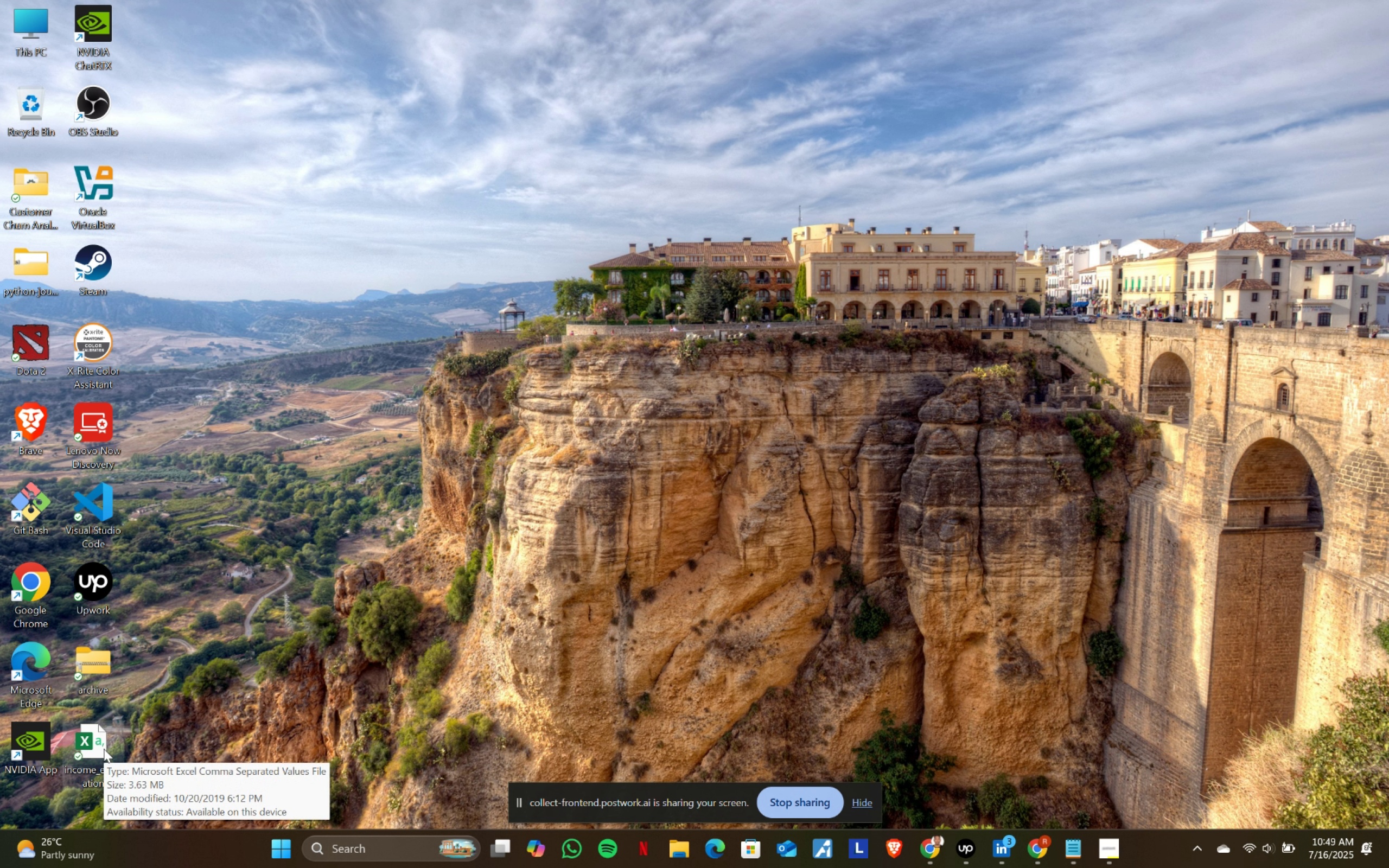 
wait(5.51)
 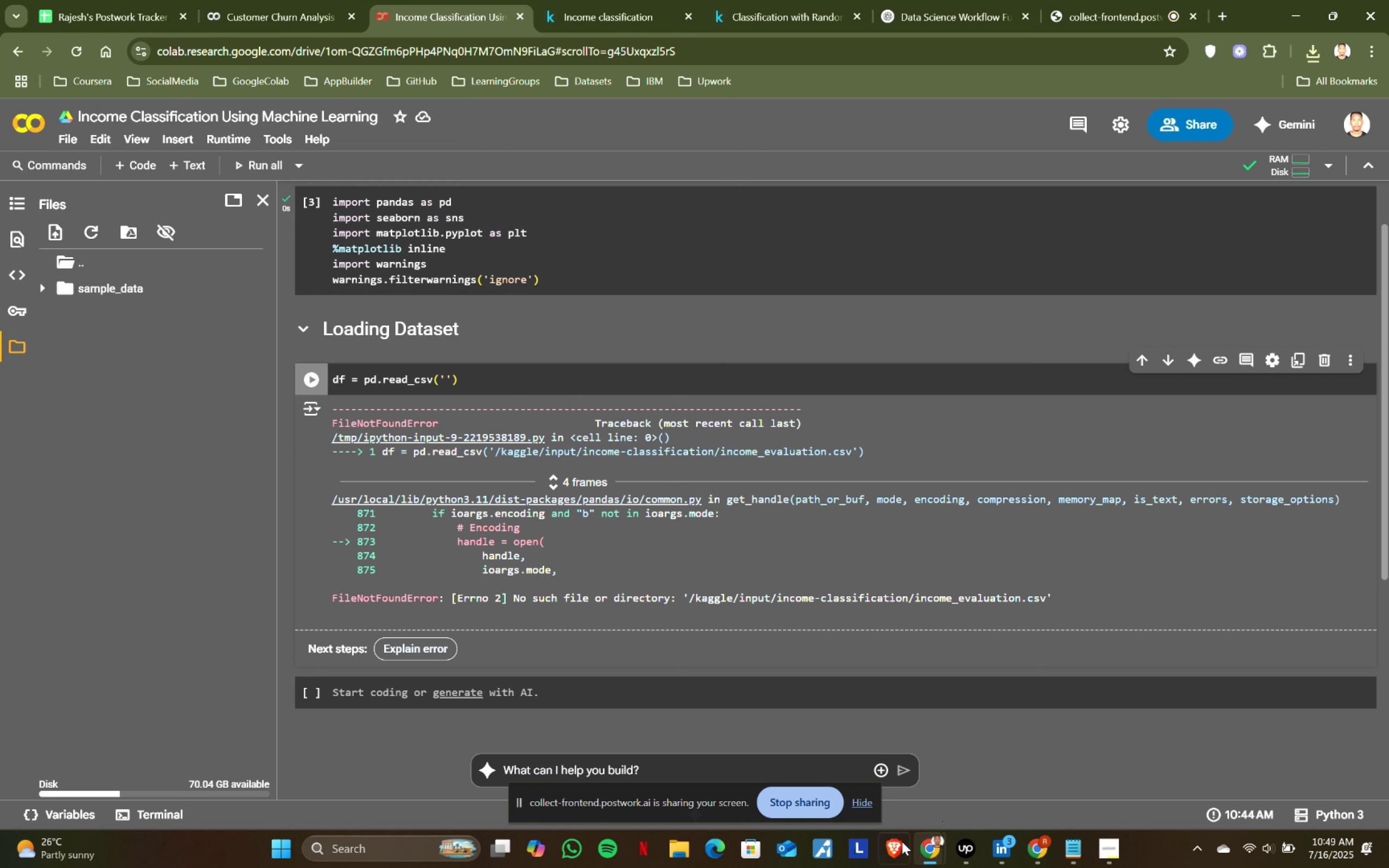 
left_click_drag(start_coordinate=[101, 746], to_coordinate=[46, 197])
 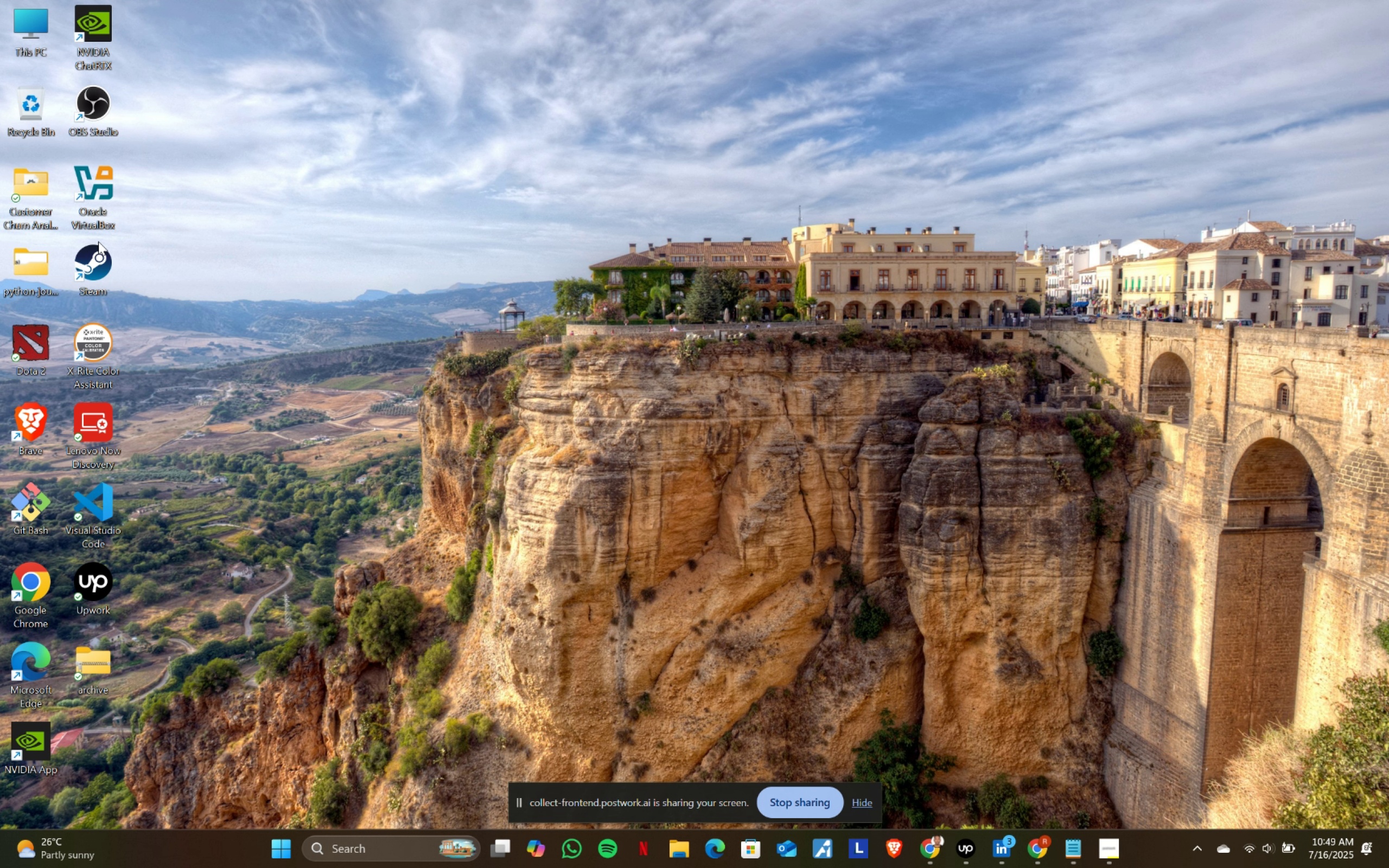 
key(Alt+AltLeft)
 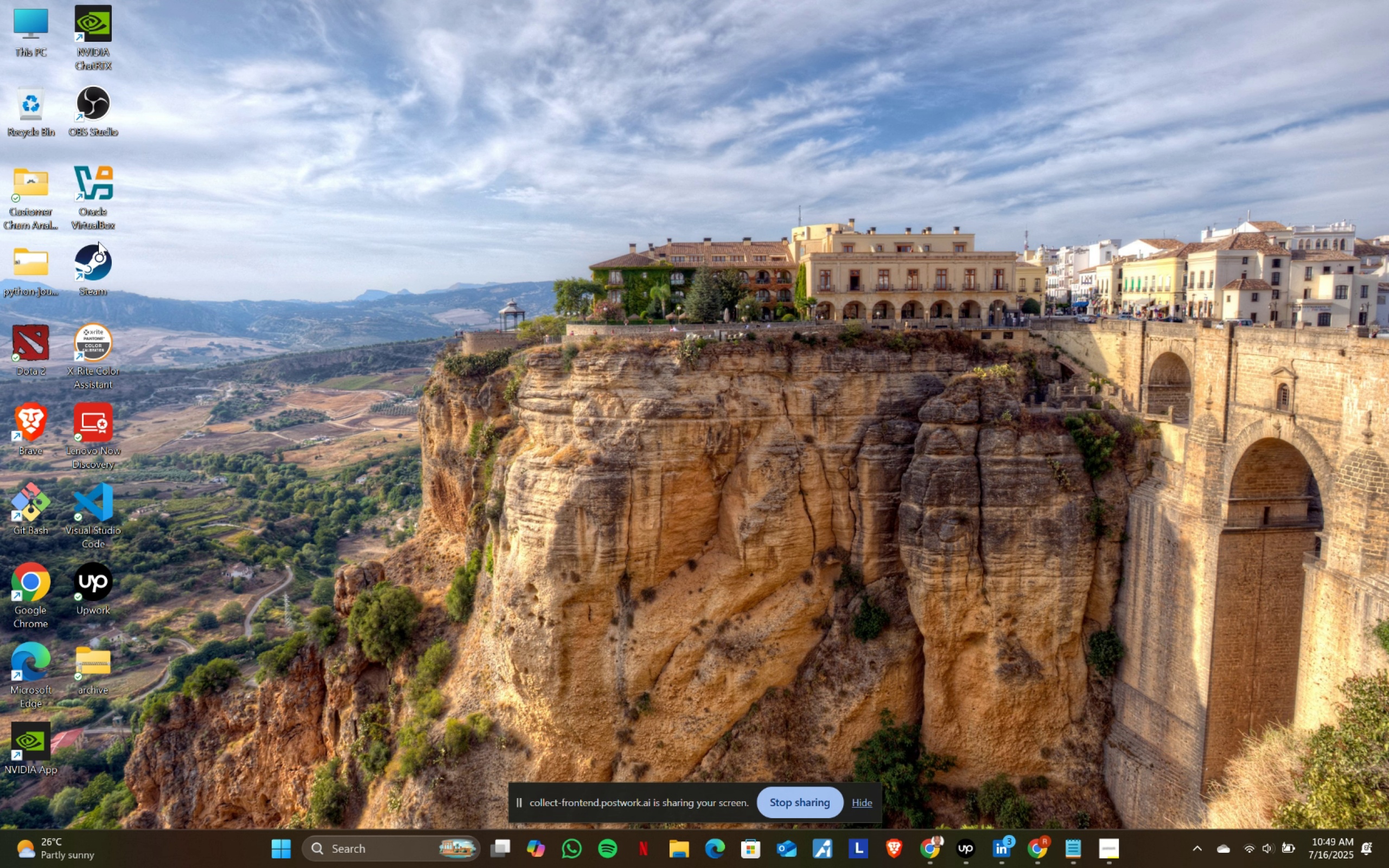 
key(Alt+Tab)
 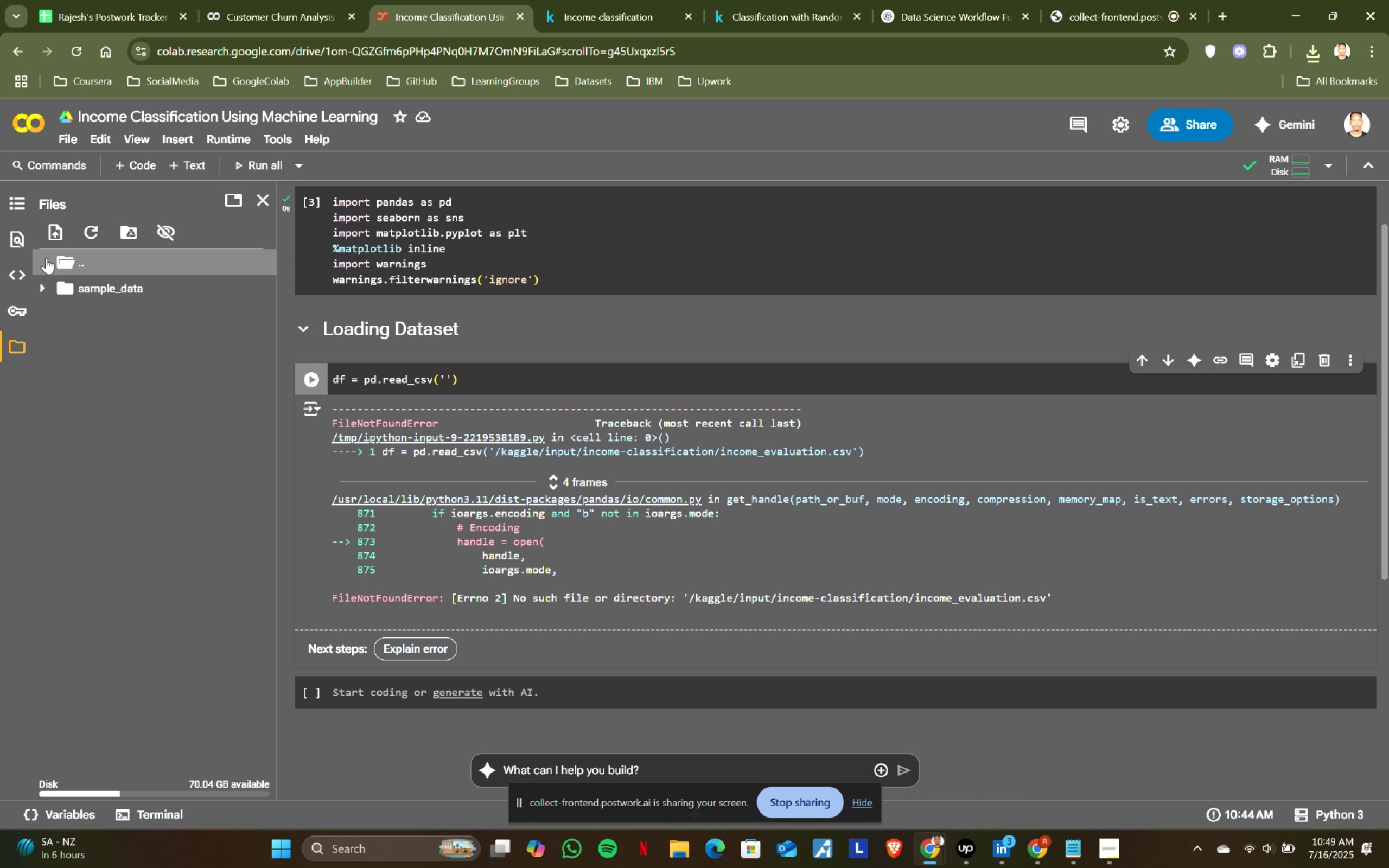 
left_click([47, 228])
 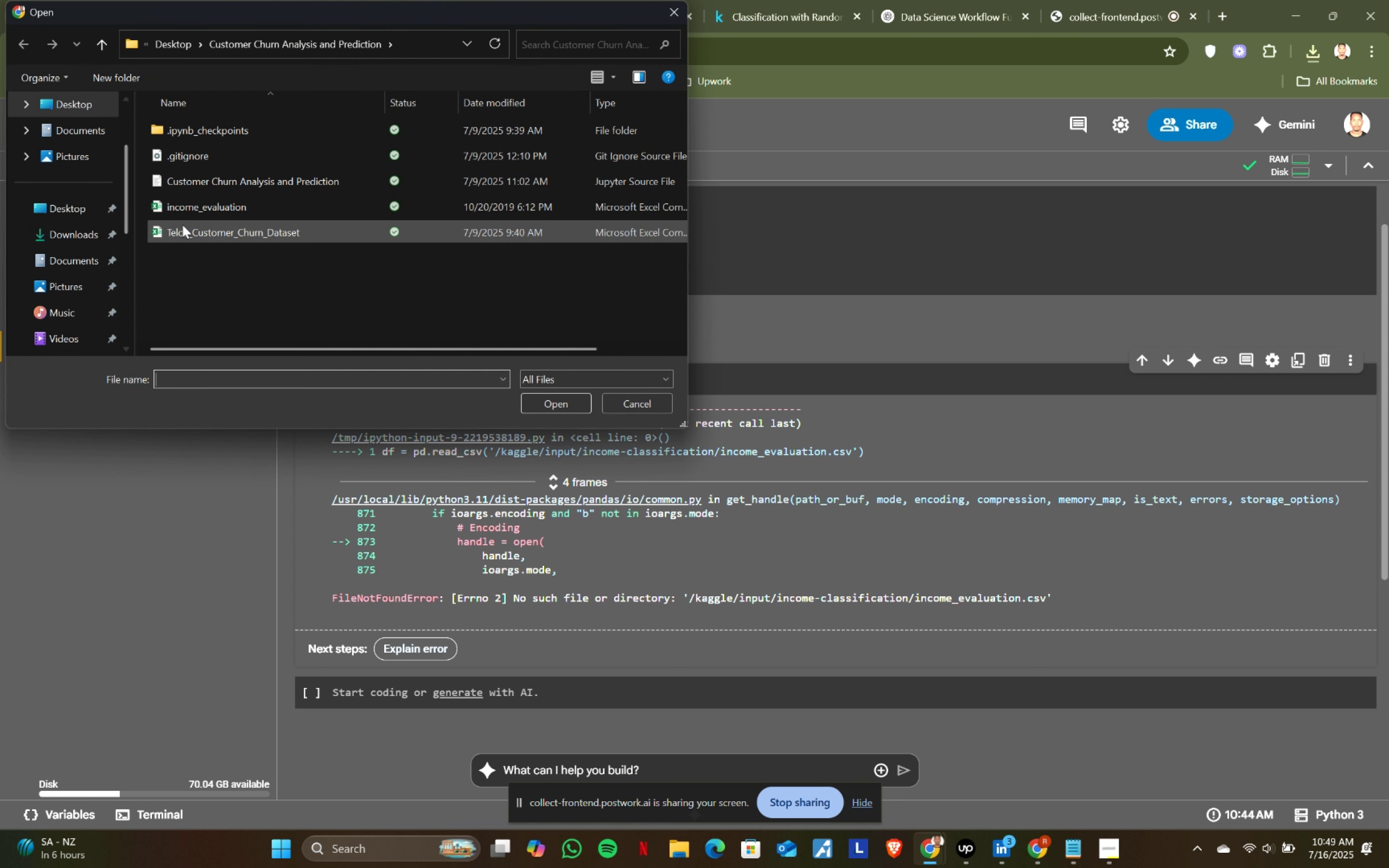 
left_click([225, 207])
 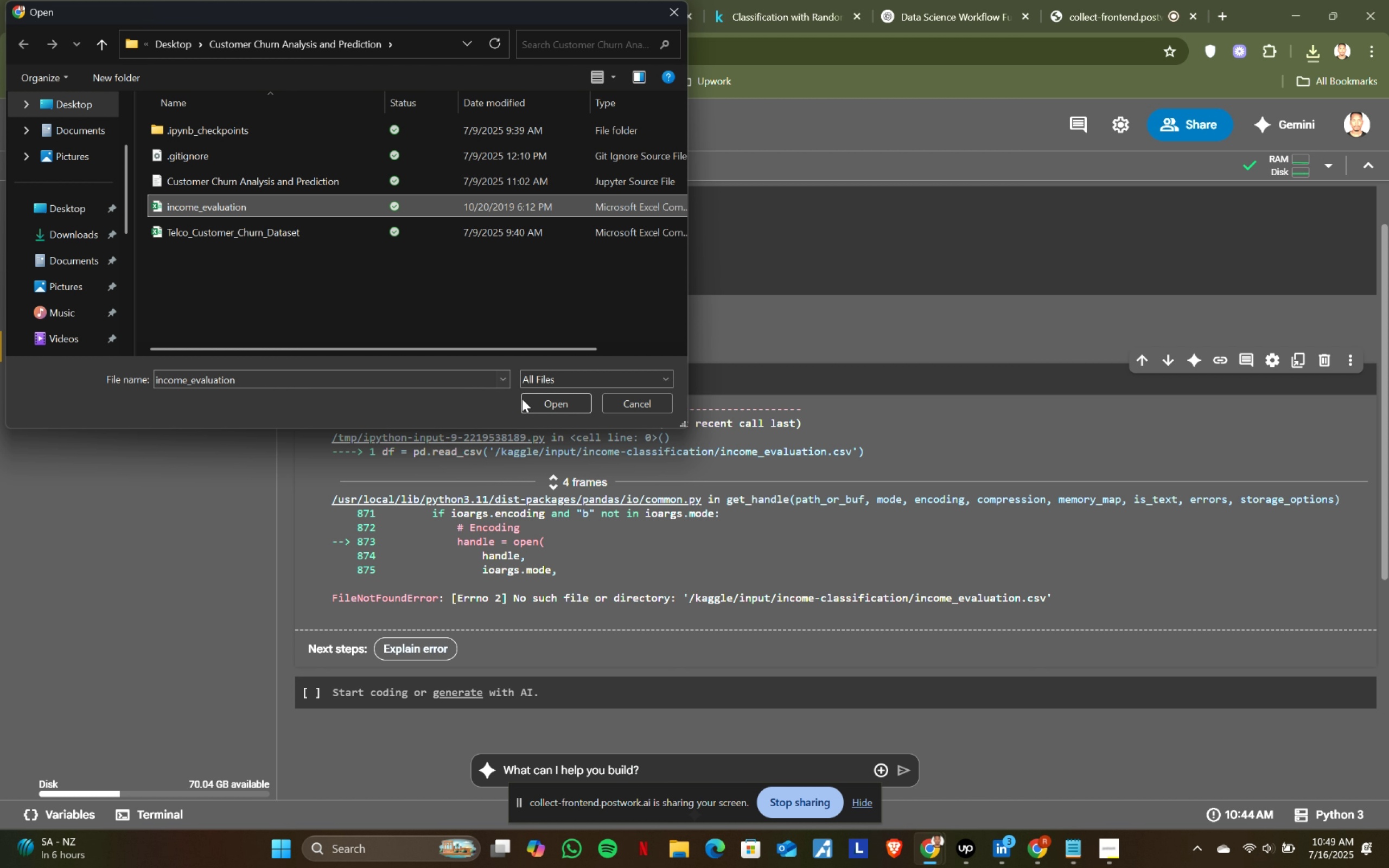 
left_click([546, 401])
 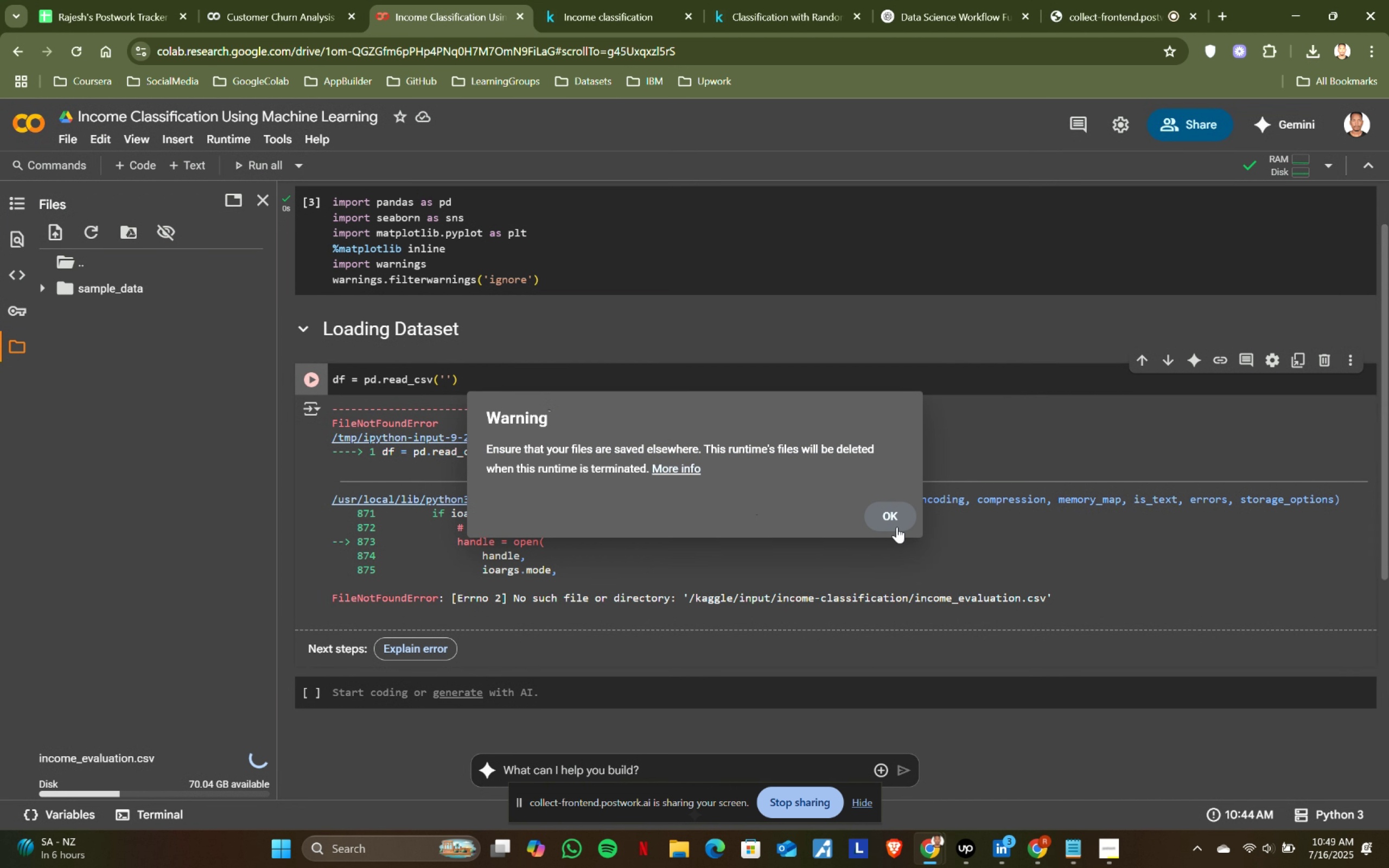 
left_click([887, 520])
 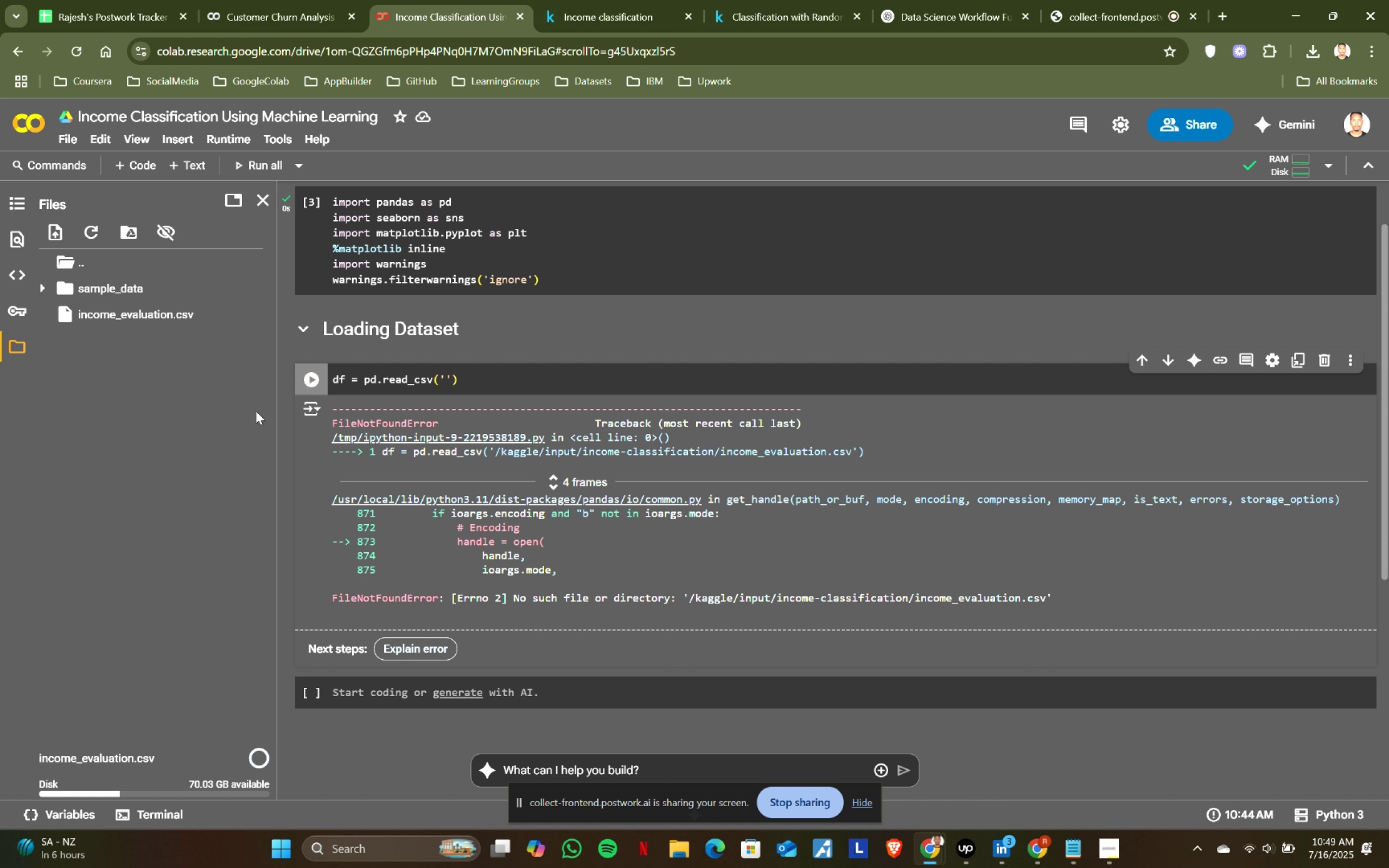 
wait(7.2)
 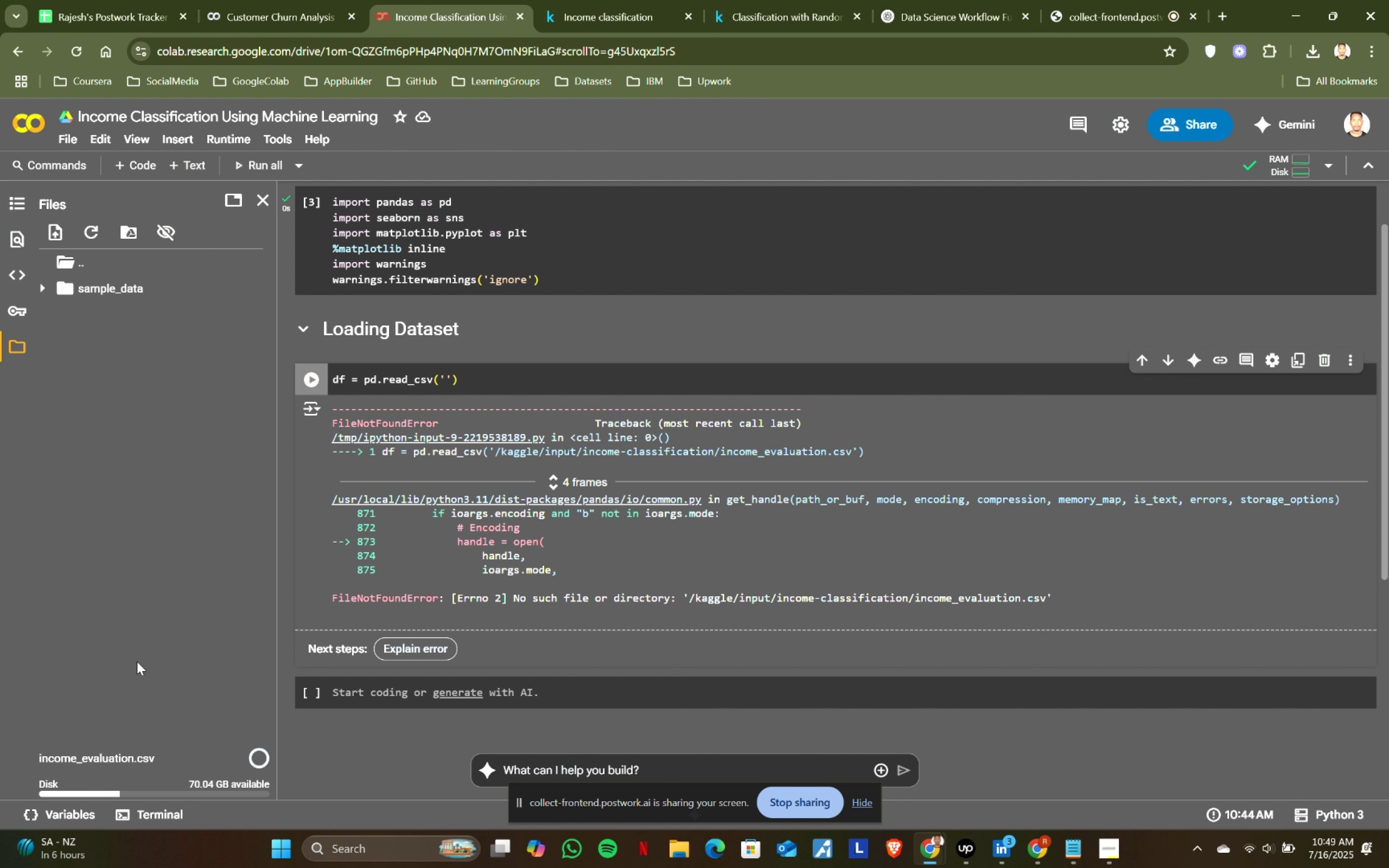 
left_click([262, 312])
 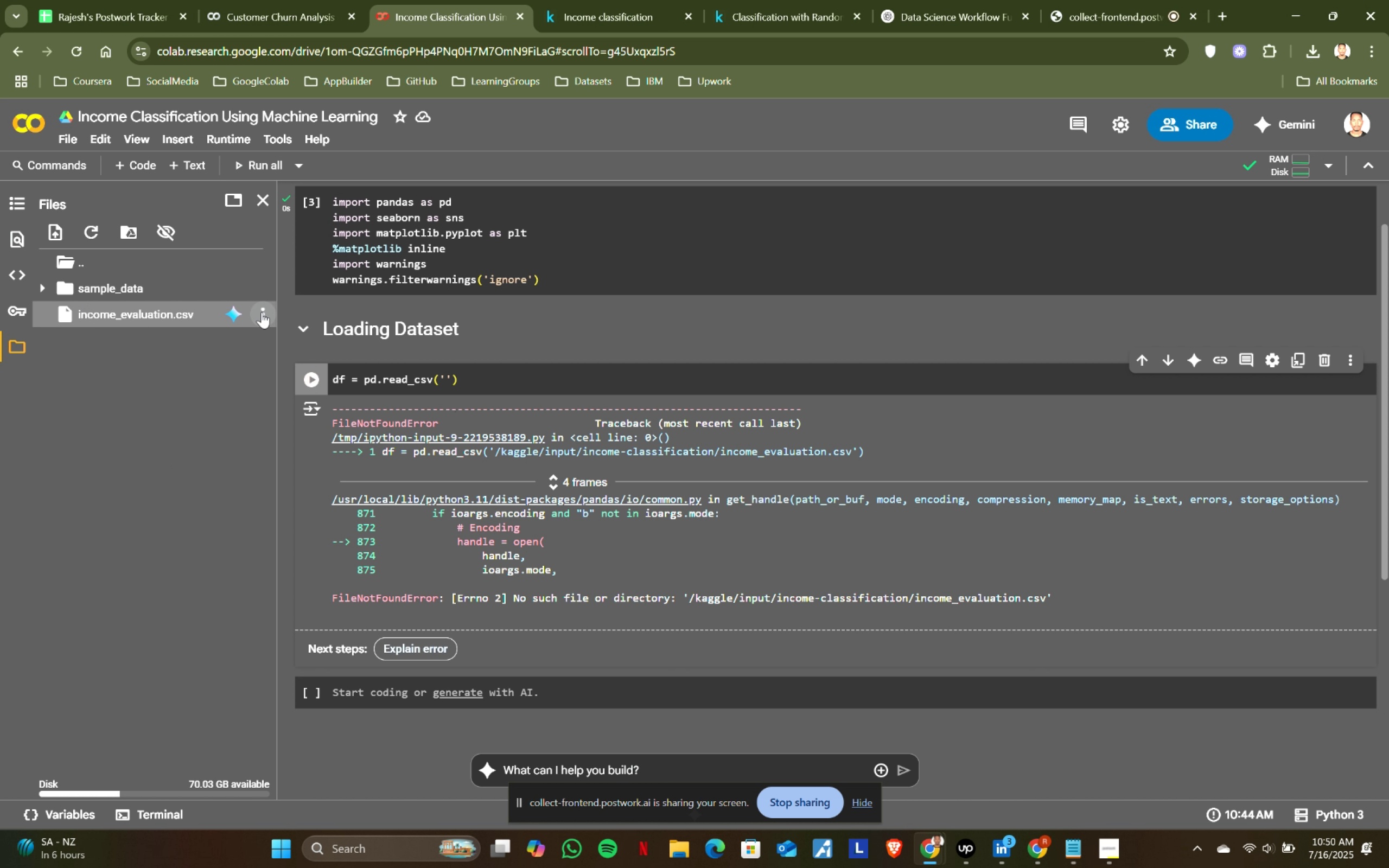 
right_click([262, 312])
 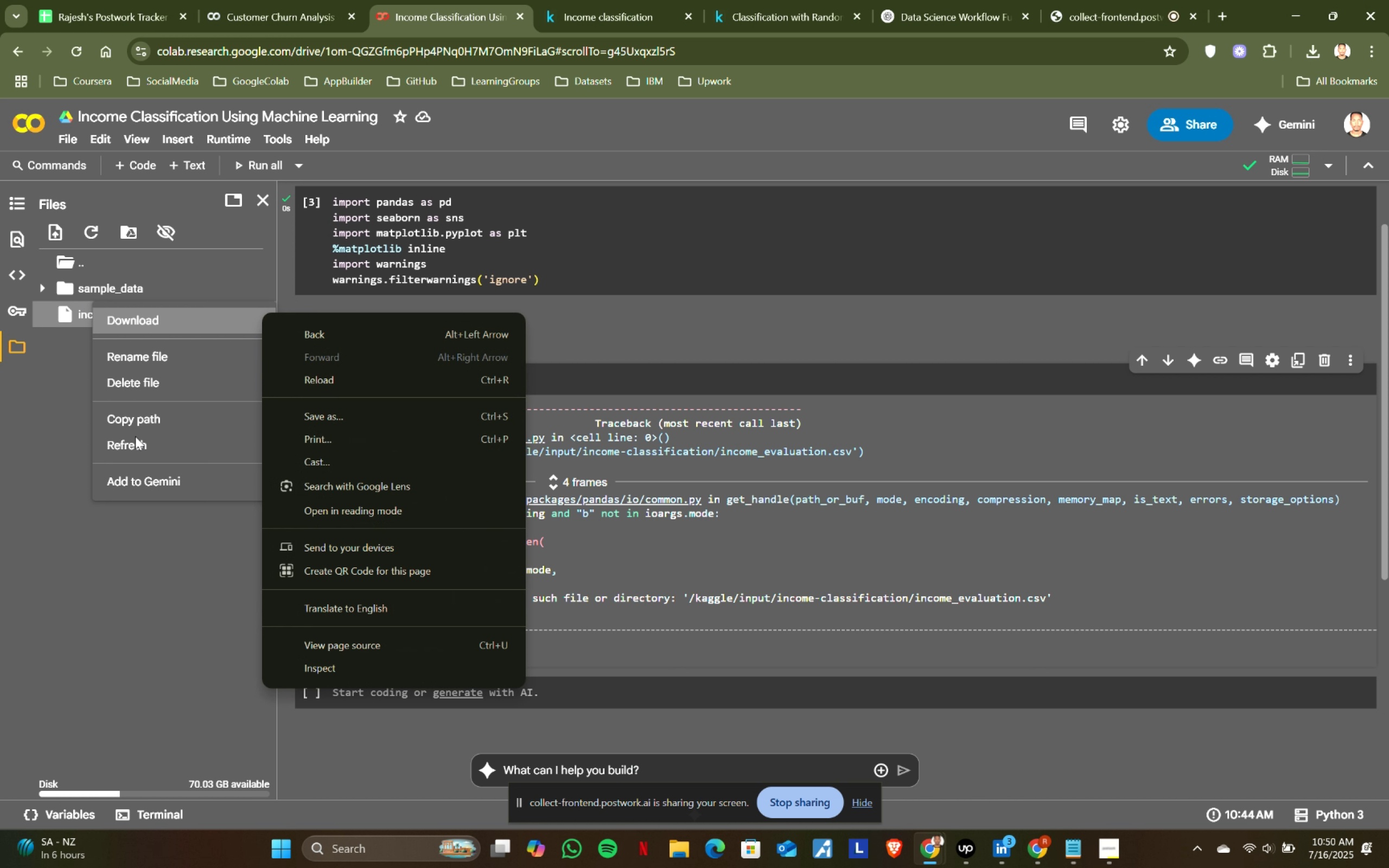 
left_click([142, 418])
 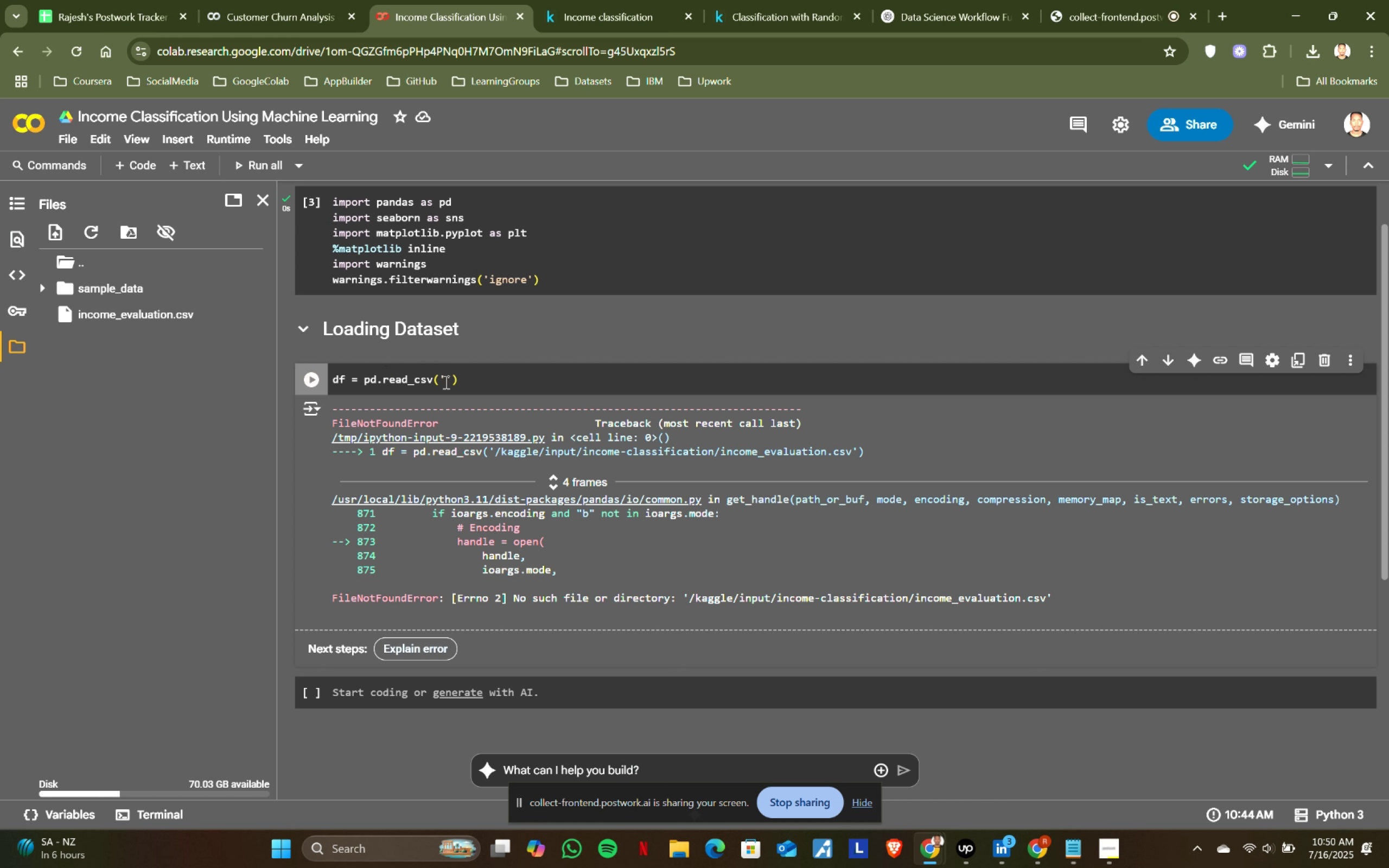 
left_click([445, 375])
 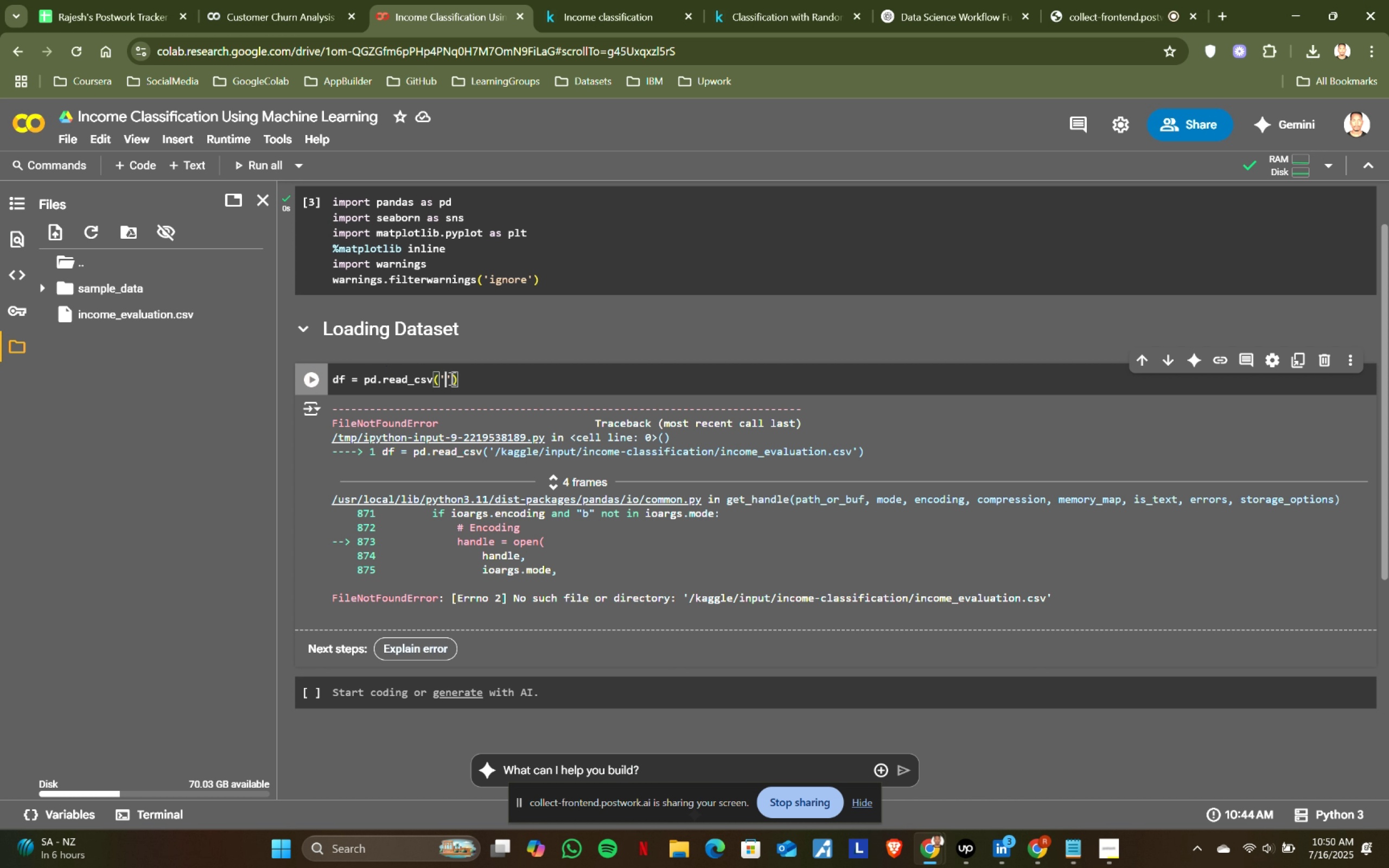 
key(Control+ControlLeft)
 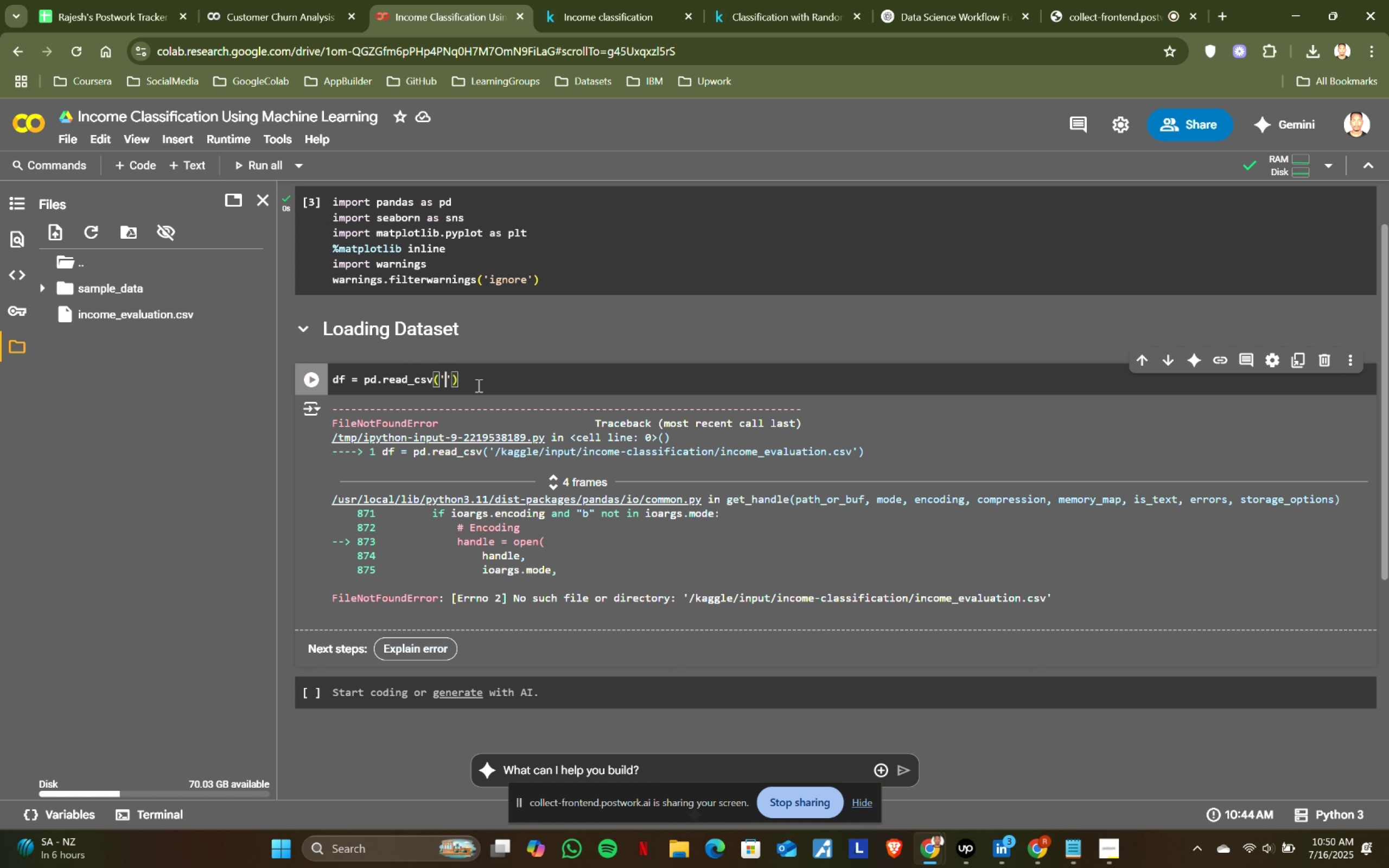 
key(Control+V)
 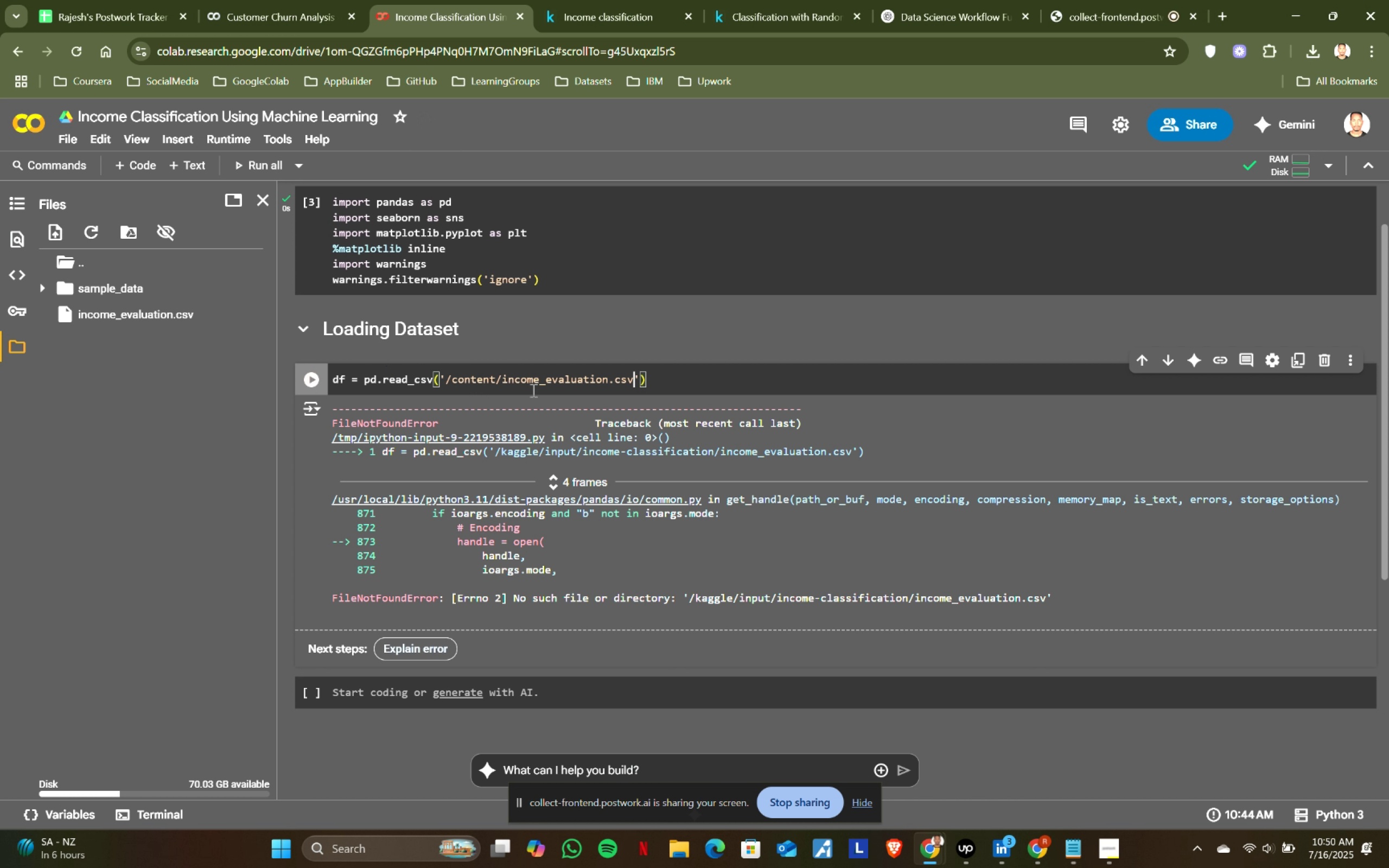 
key(Shift+ShiftRight)
 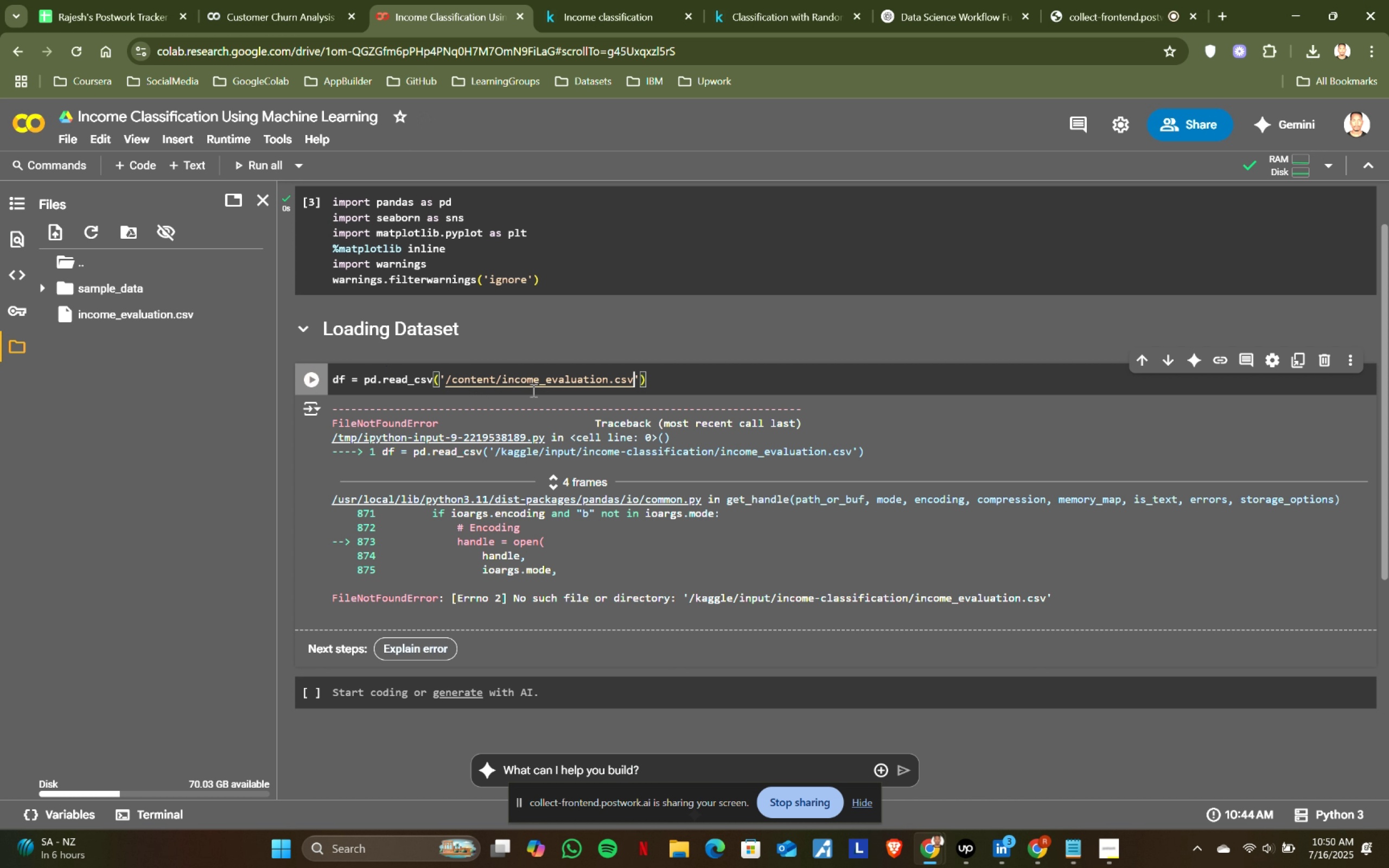 
key(Shift+Enter)
 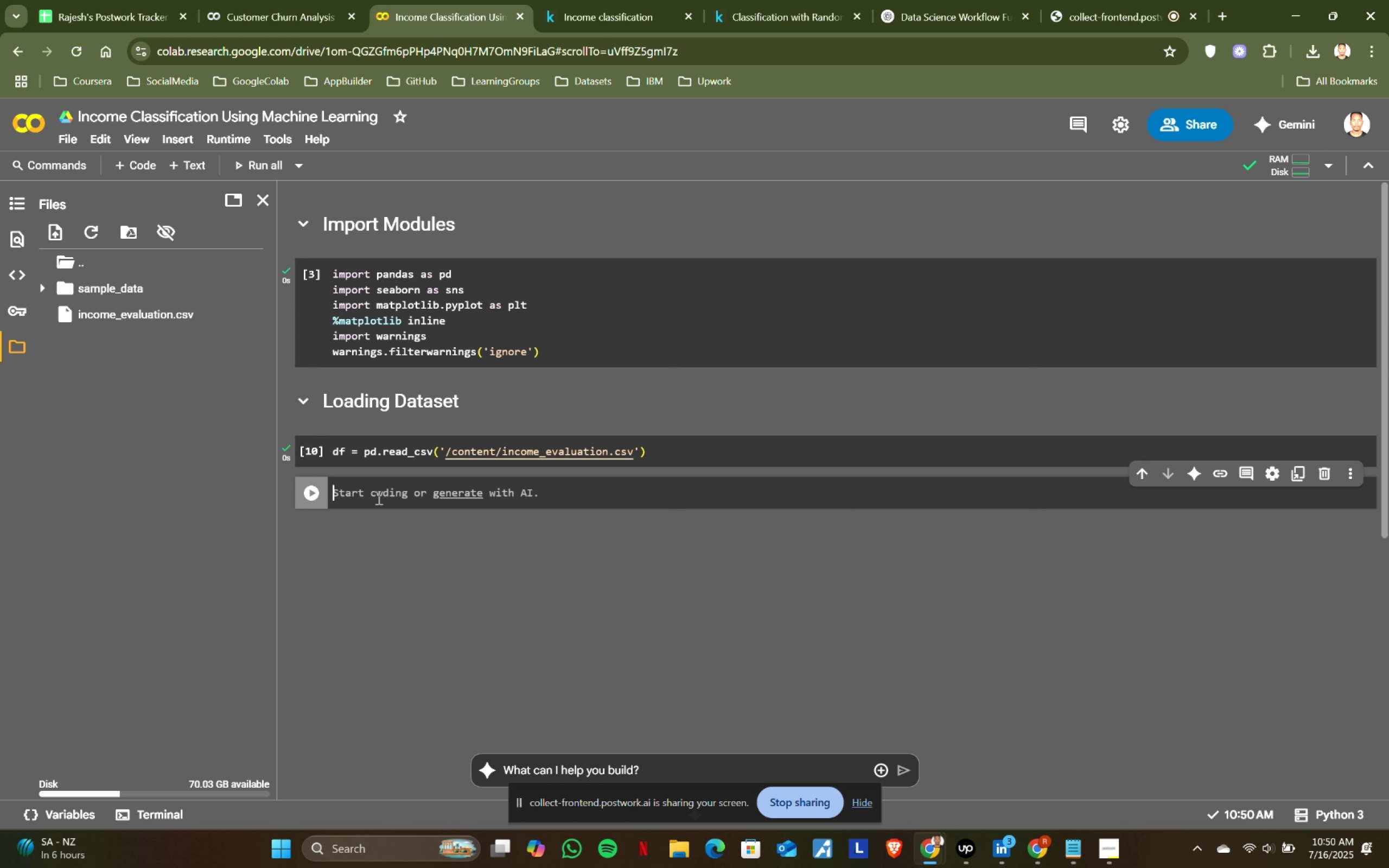 
left_click([261, 0])
 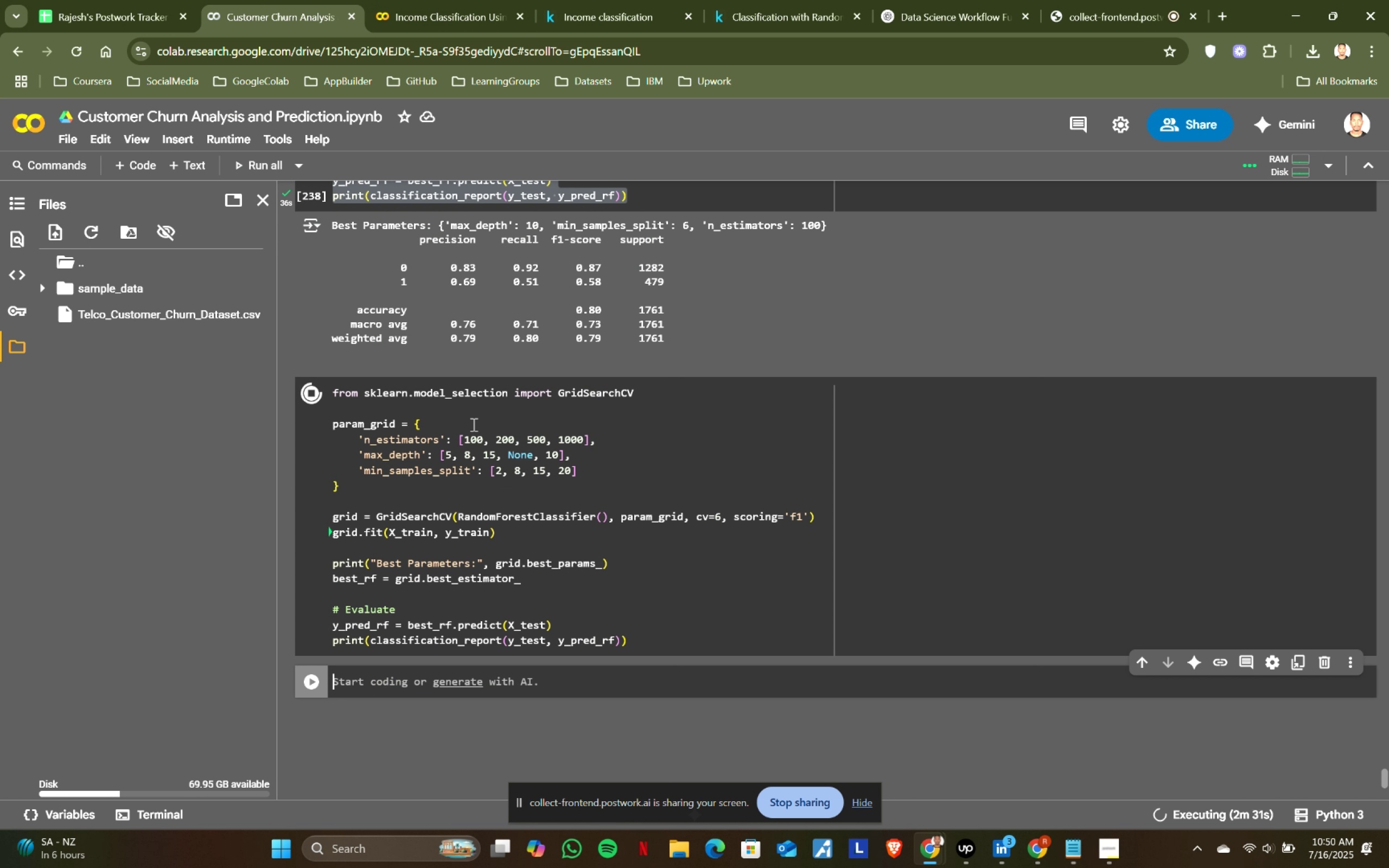 
scroll: coordinate [1168, 467], scroll_direction: up, amount: 15.0
 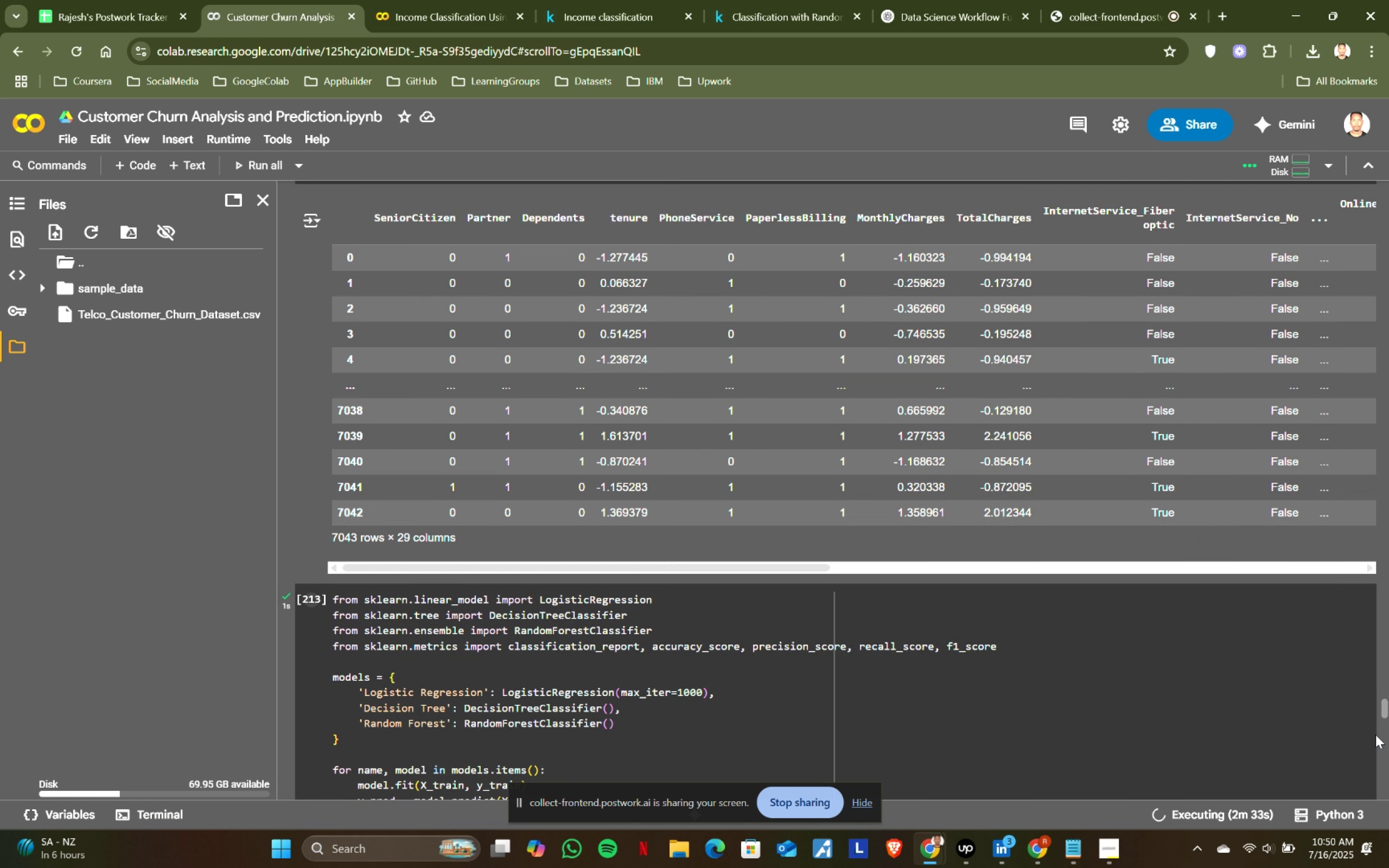 
left_click_drag(start_coordinate=[1388, 705], to_coordinate=[1388, 197])
 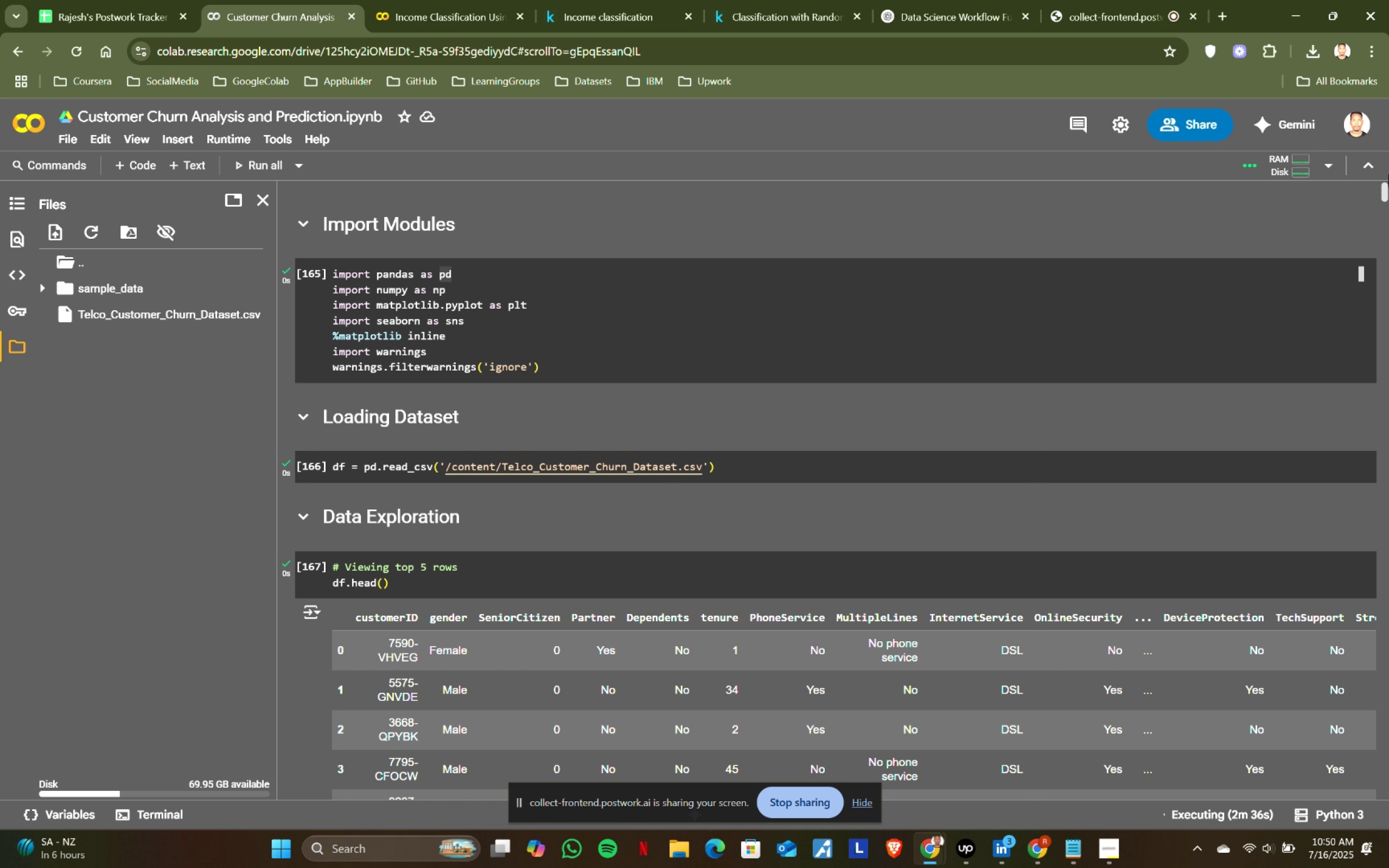 
left_click_drag(start_coordinate=[1388, 198], to_coordinate=[1388, 309])
 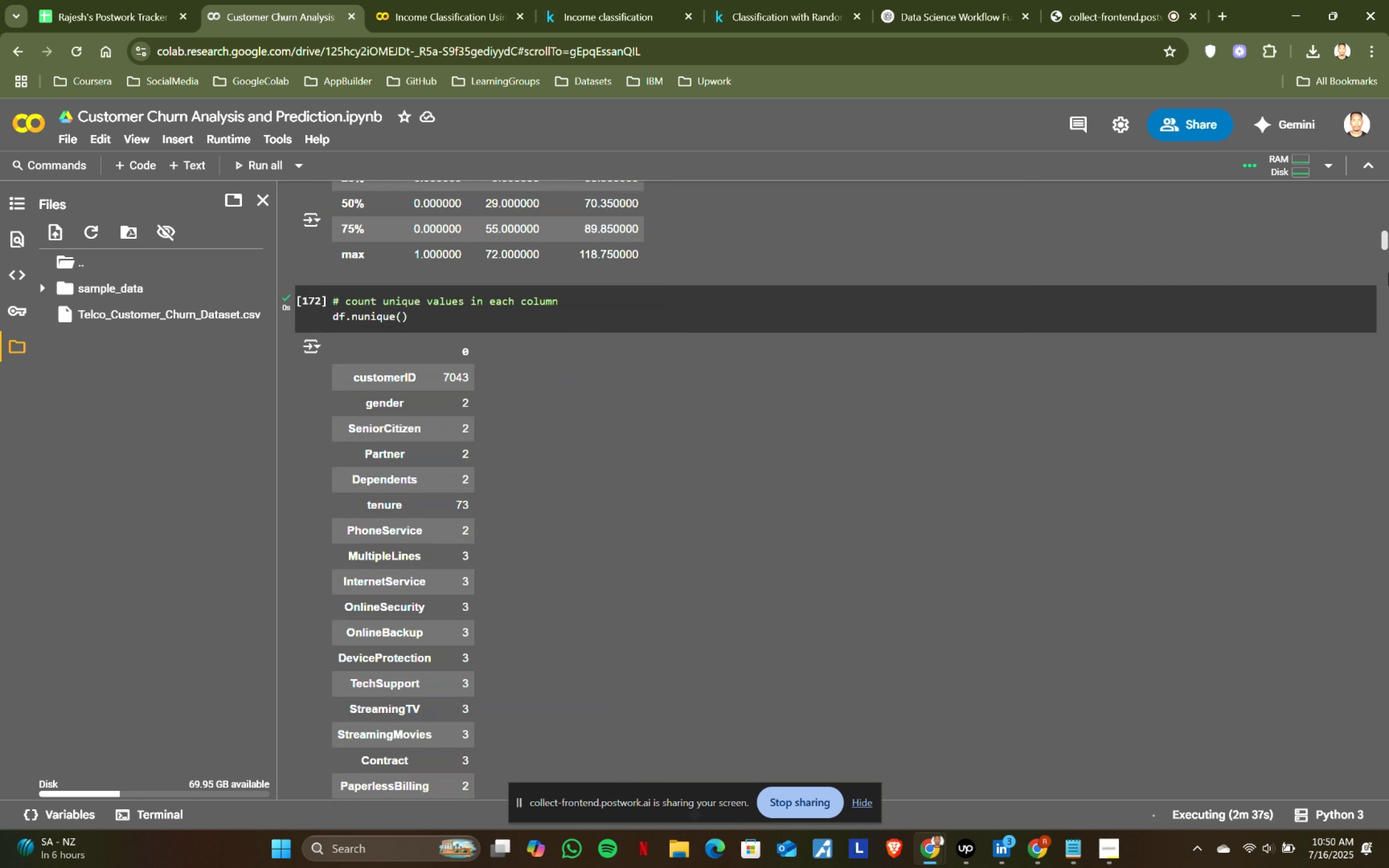 
left_click_drag(start_coordinate=[1388, 336], to_coordinate=[1388, 356])
 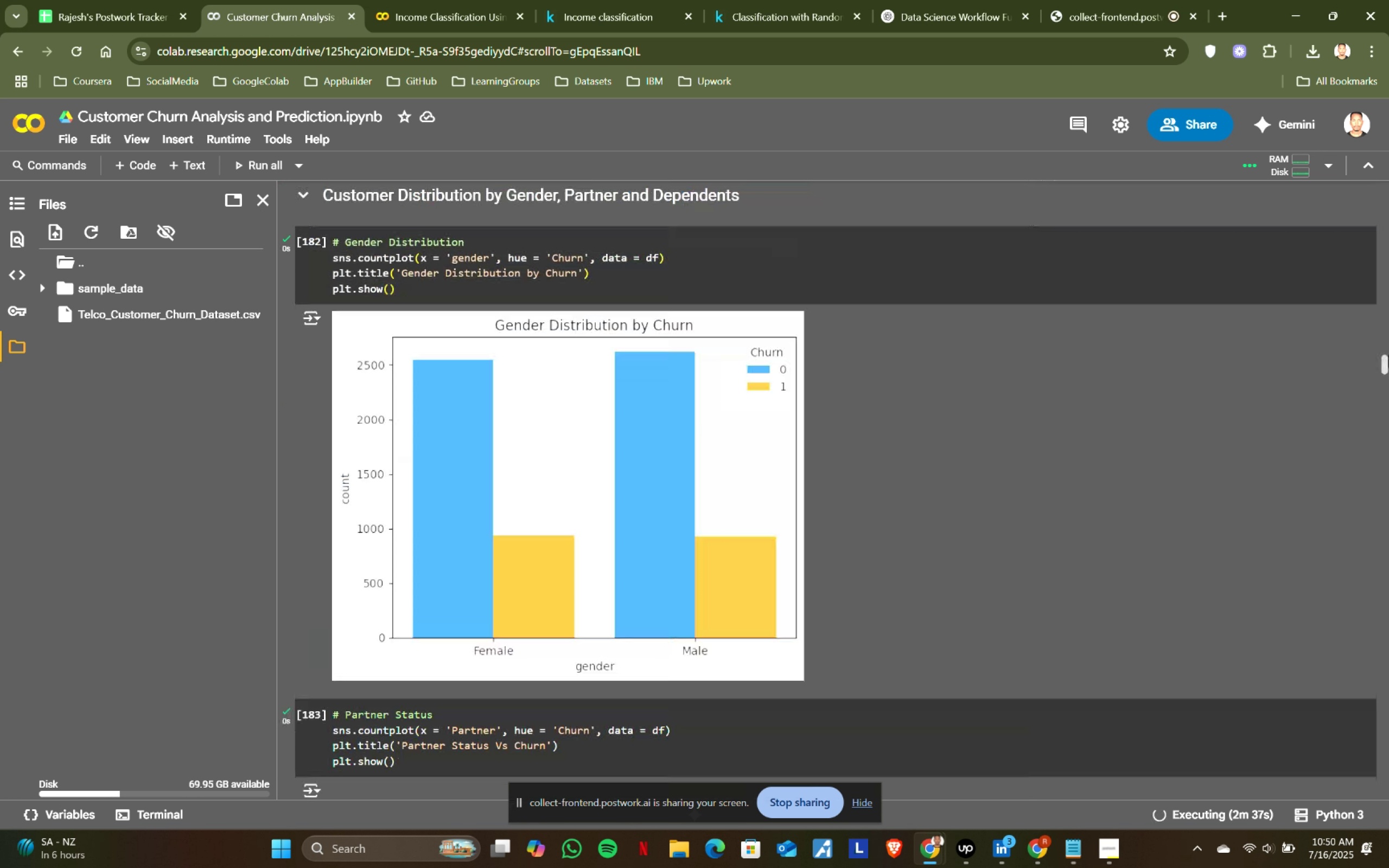 
left_click_drag(start_coordinate=[1388, 360], to_coordinate=[1388, 779])
 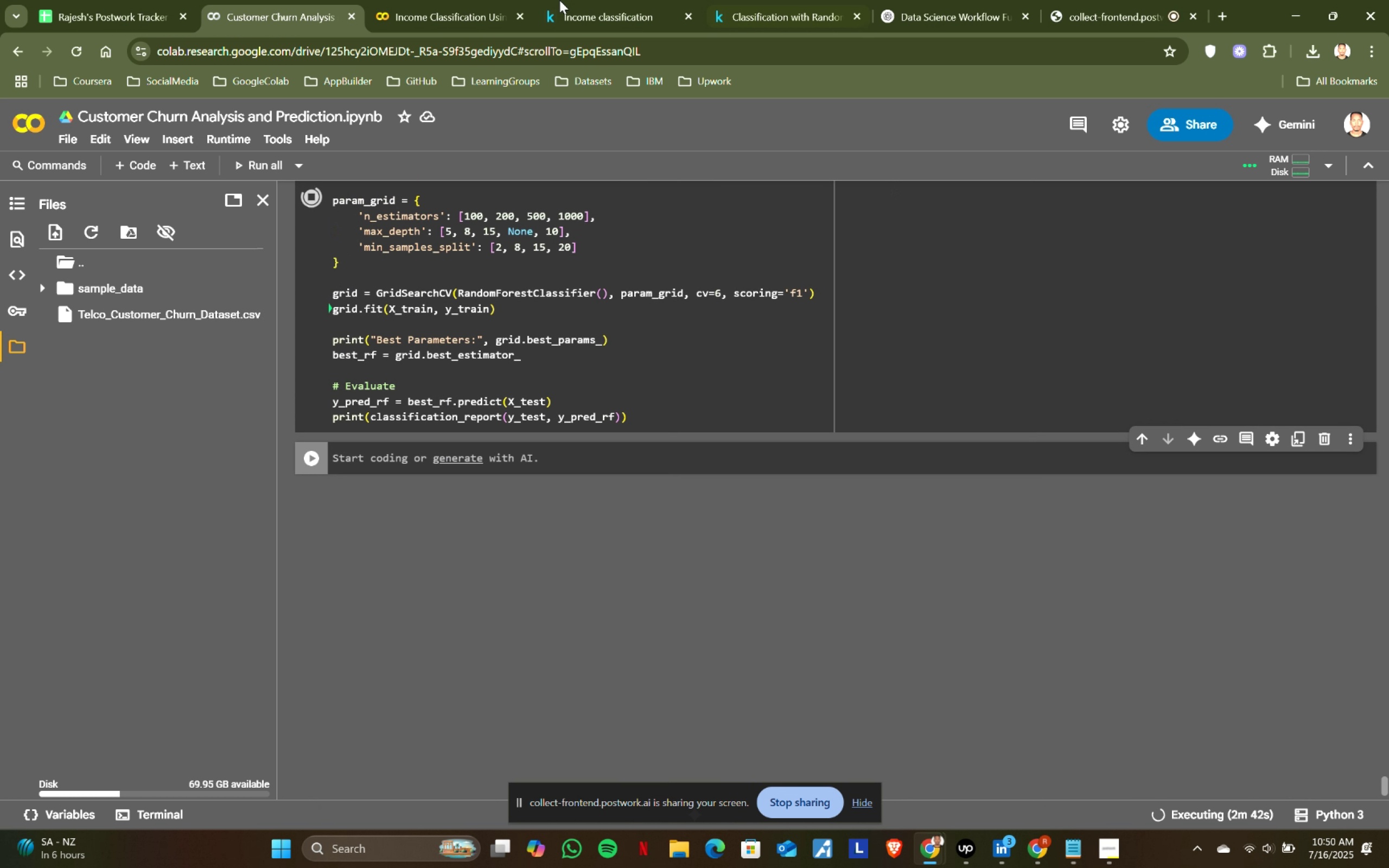 
left_click([456, 0])
 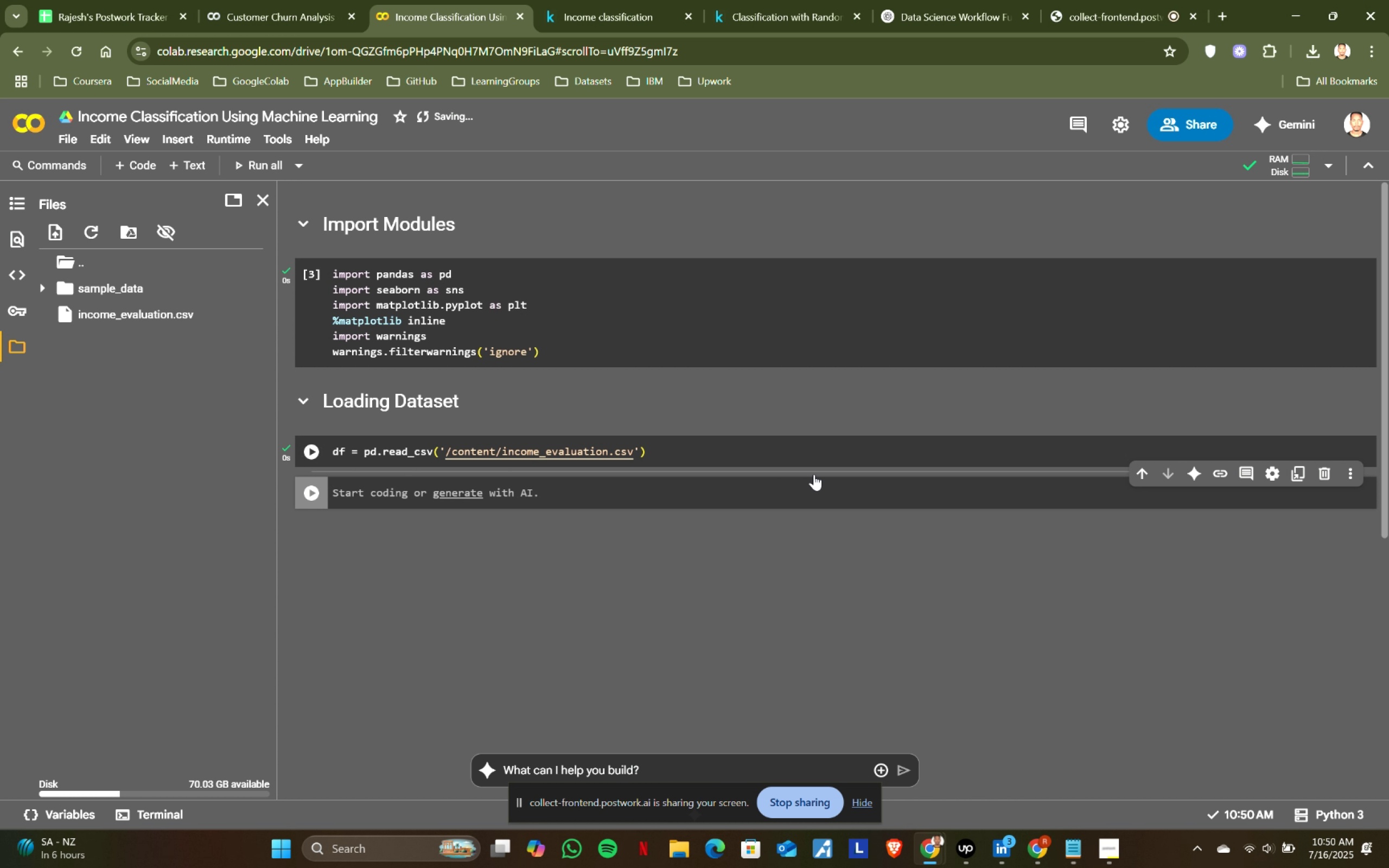 
left_click([877, 467])
 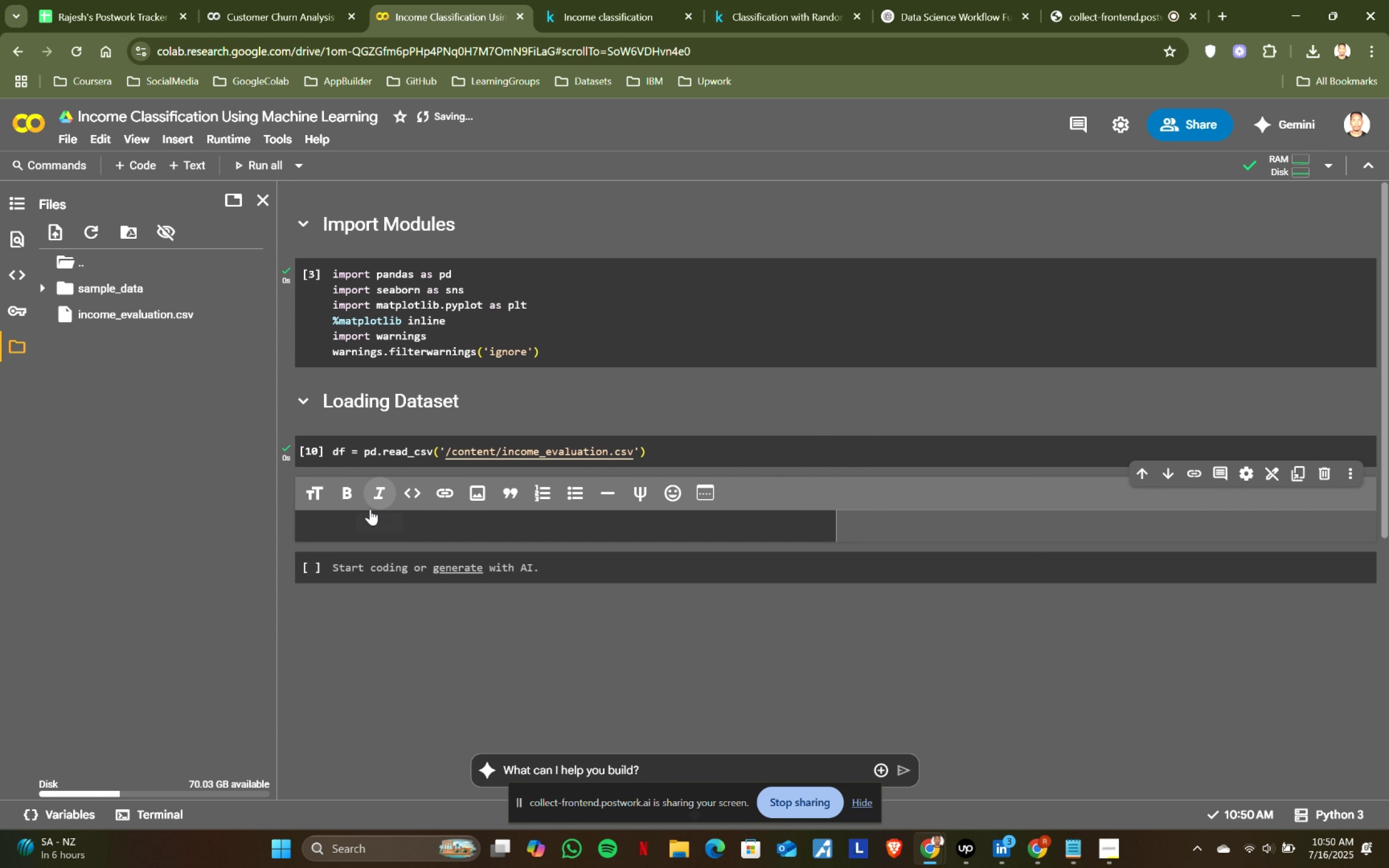 
type(## Data Exploration)
 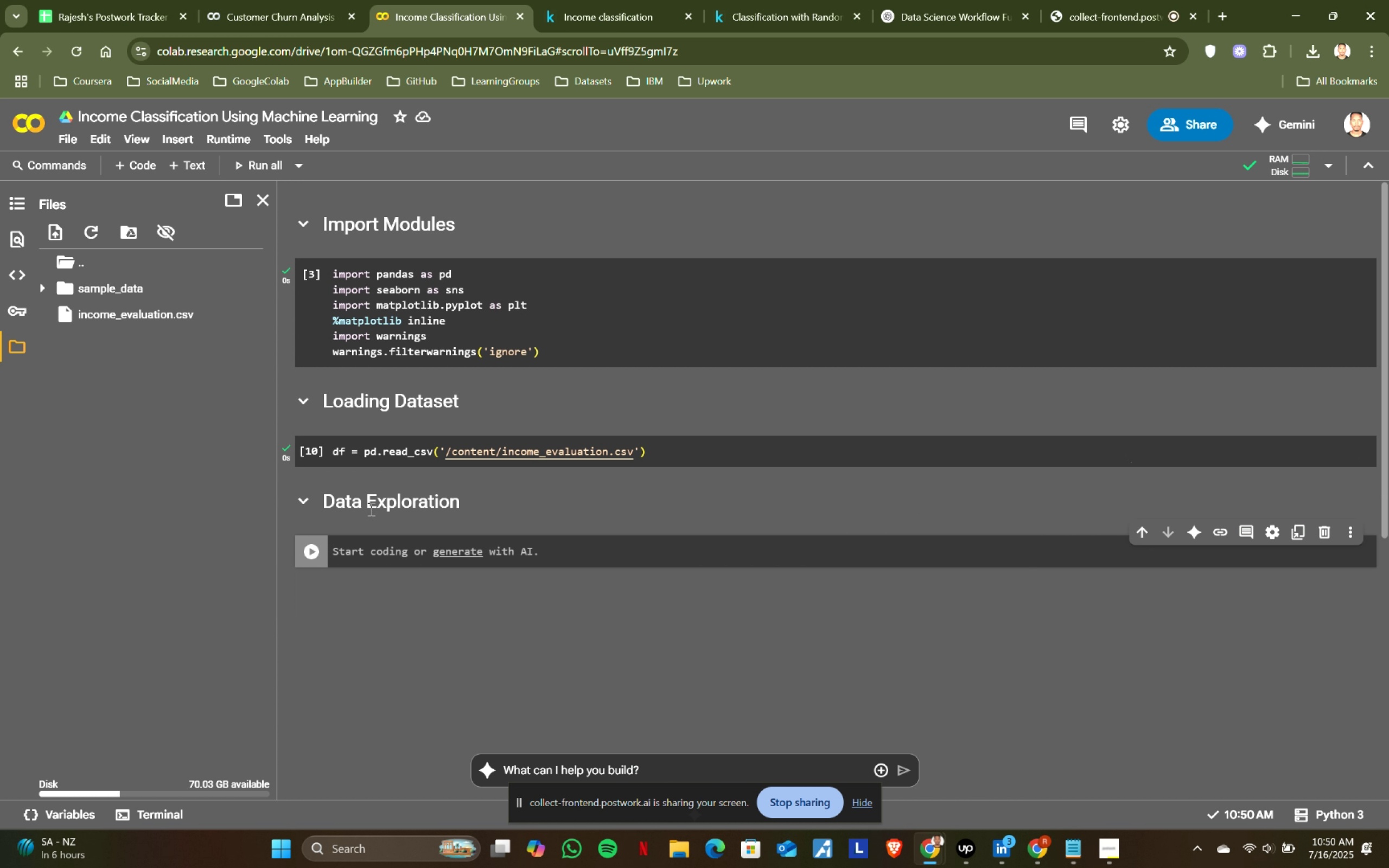 
 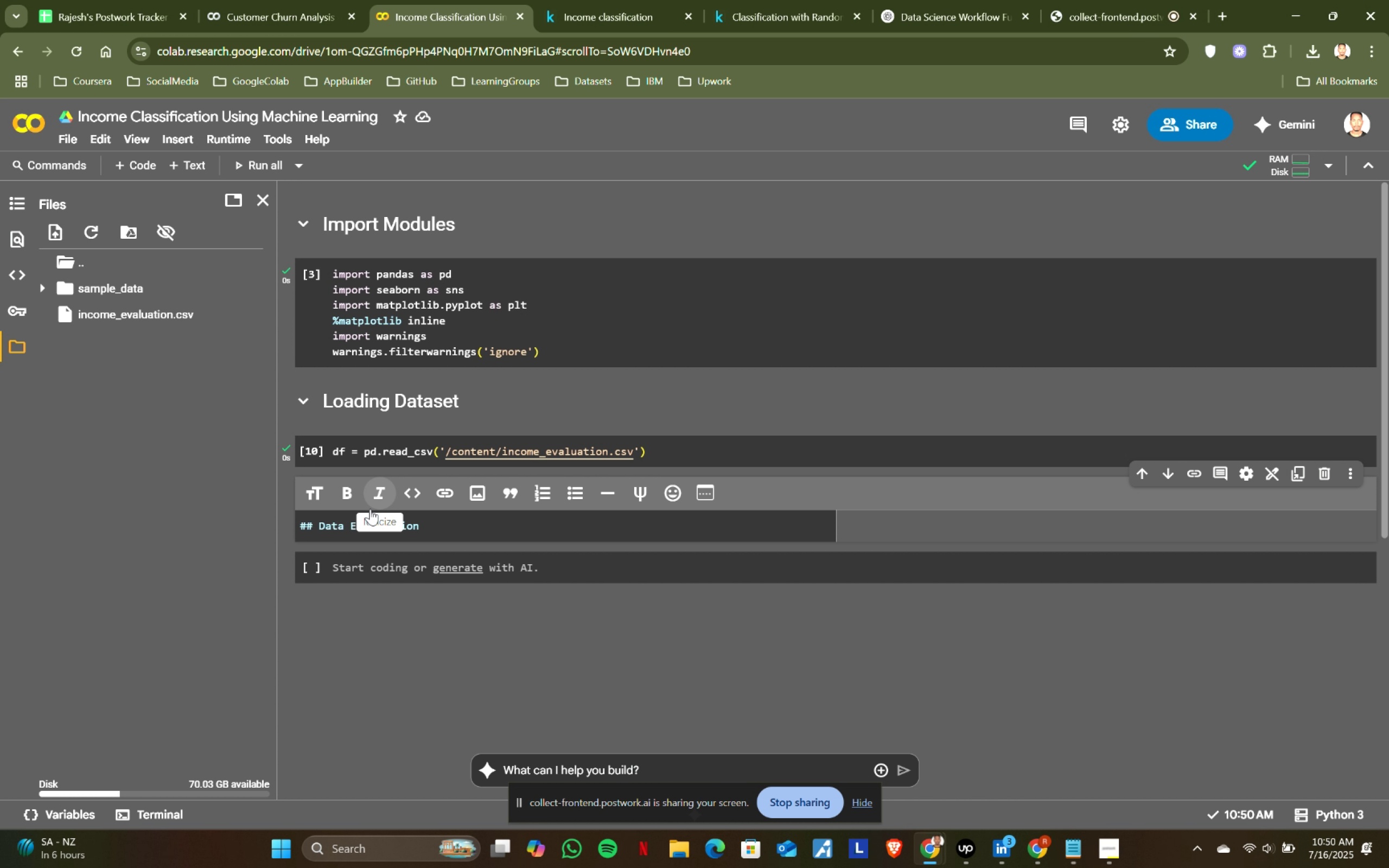 
key(Shift+Enter)
 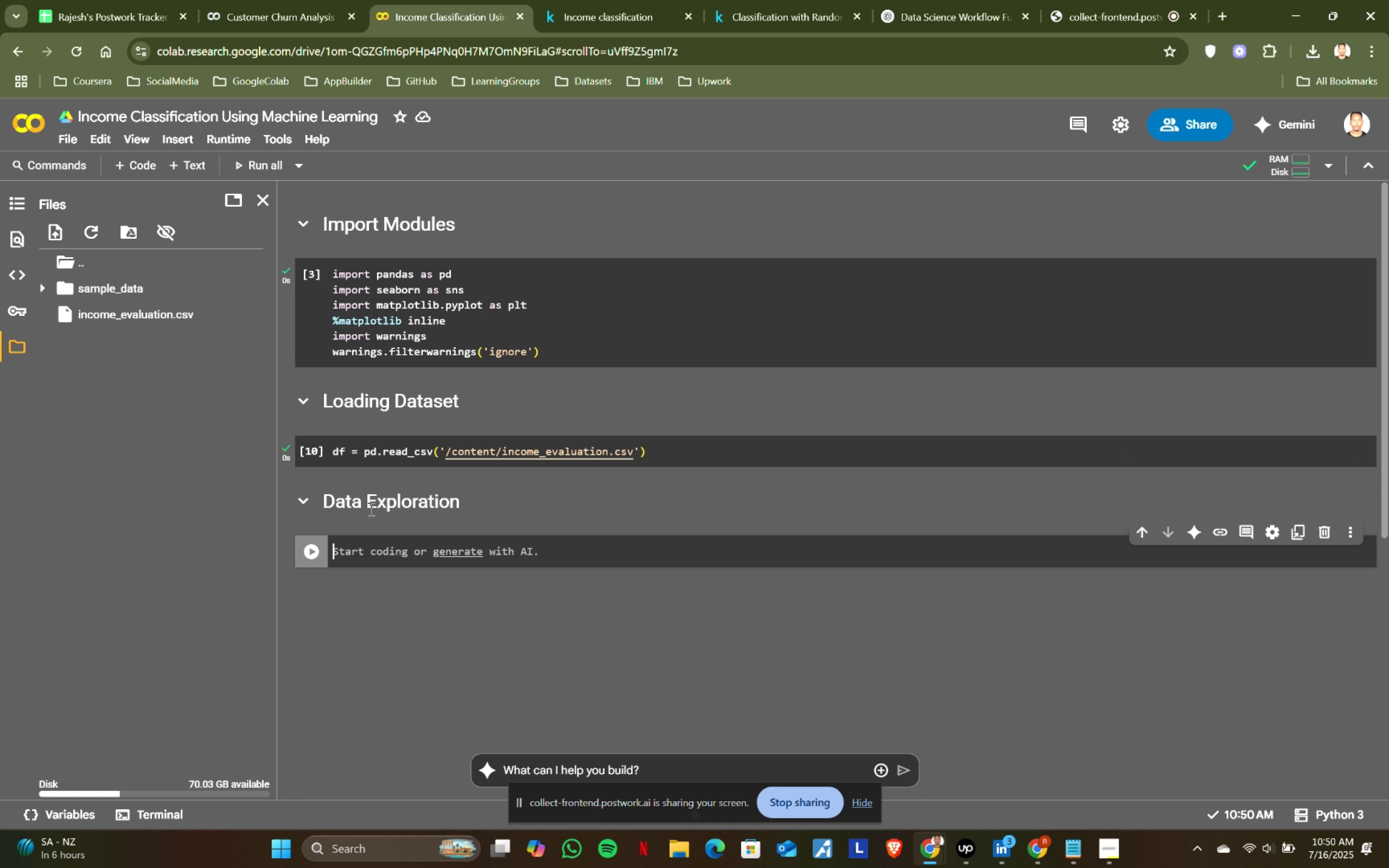 
type(df.head()
 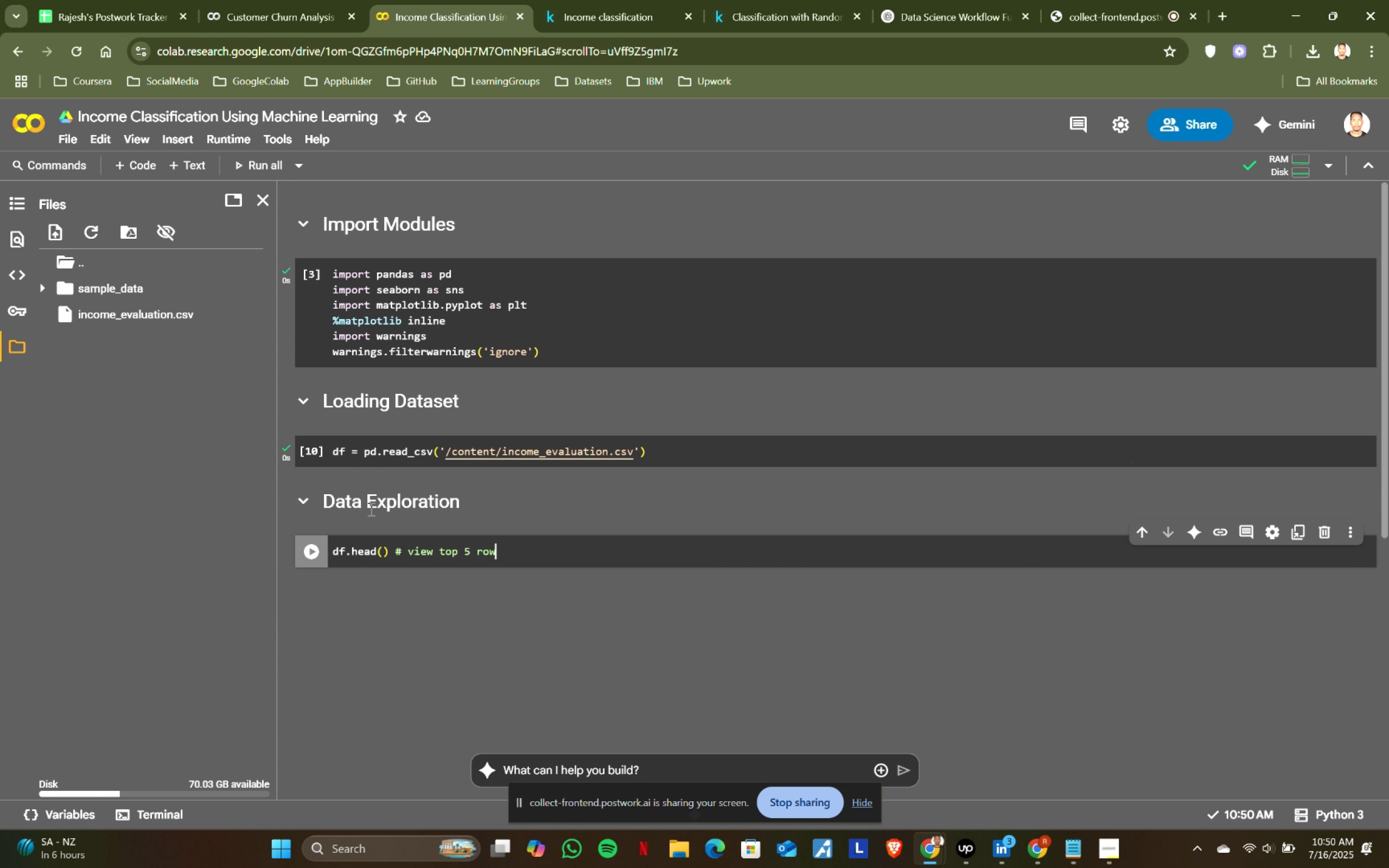 
key(ArrowRight)
 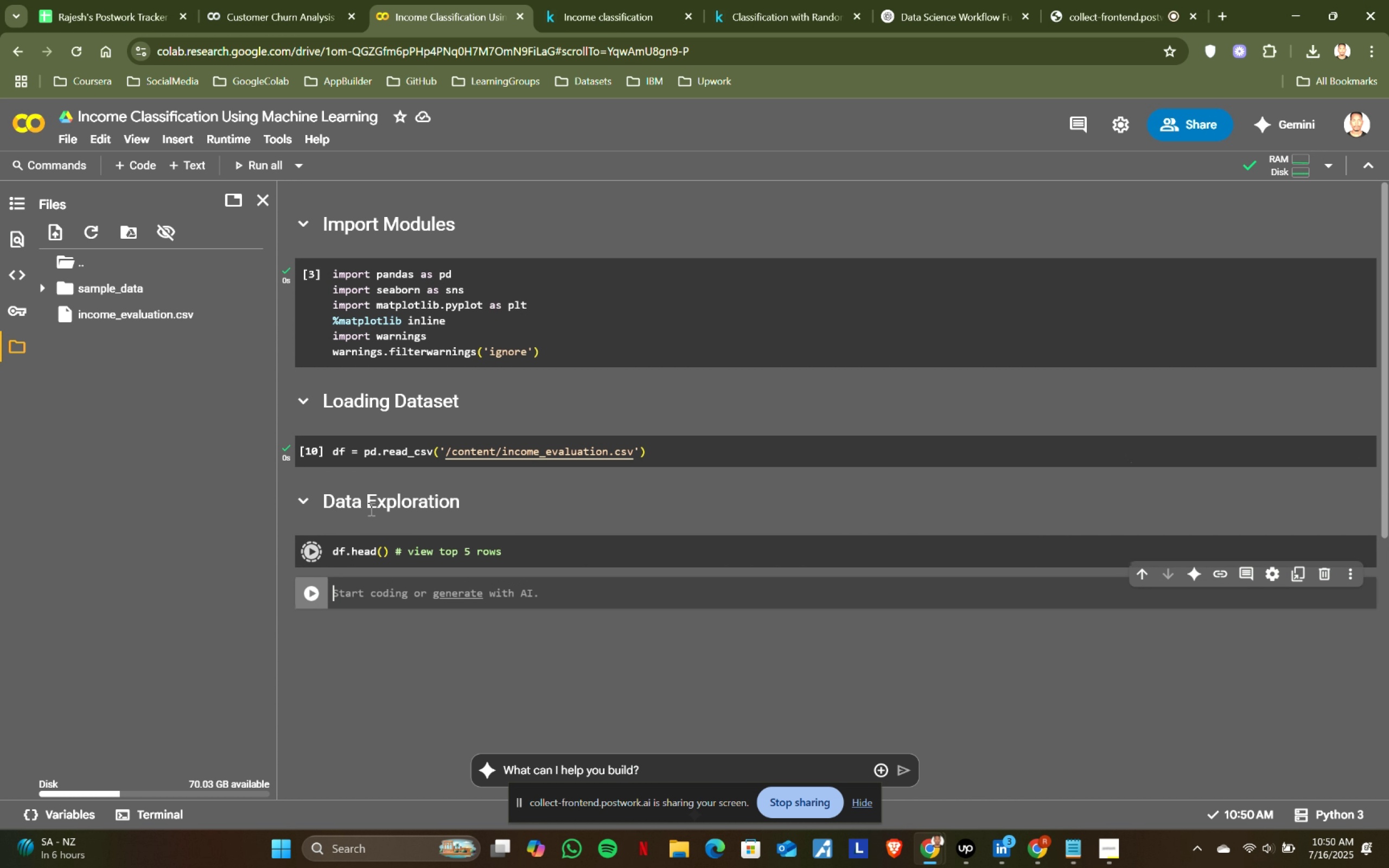 
type( # view top 5 rows)
 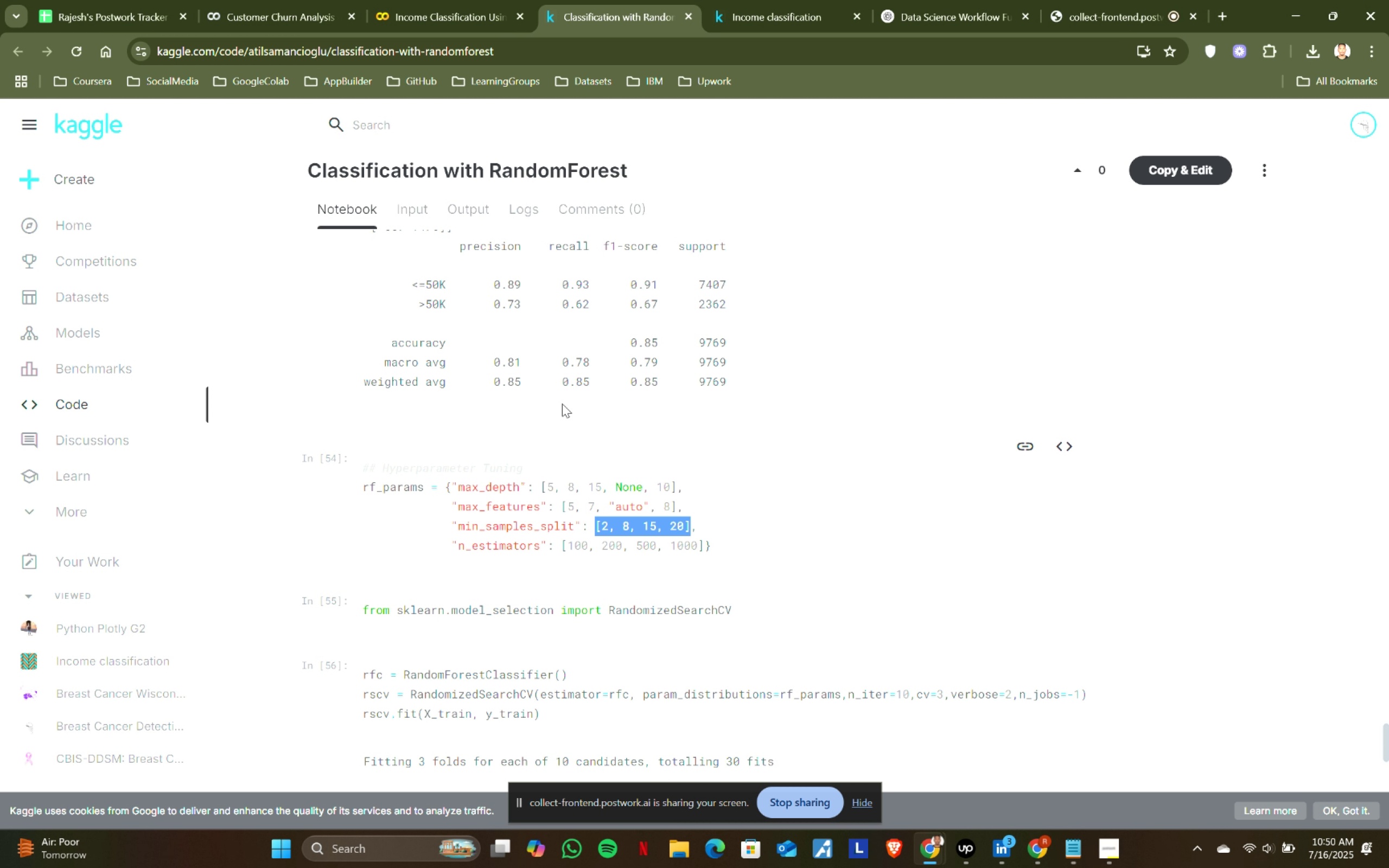 
 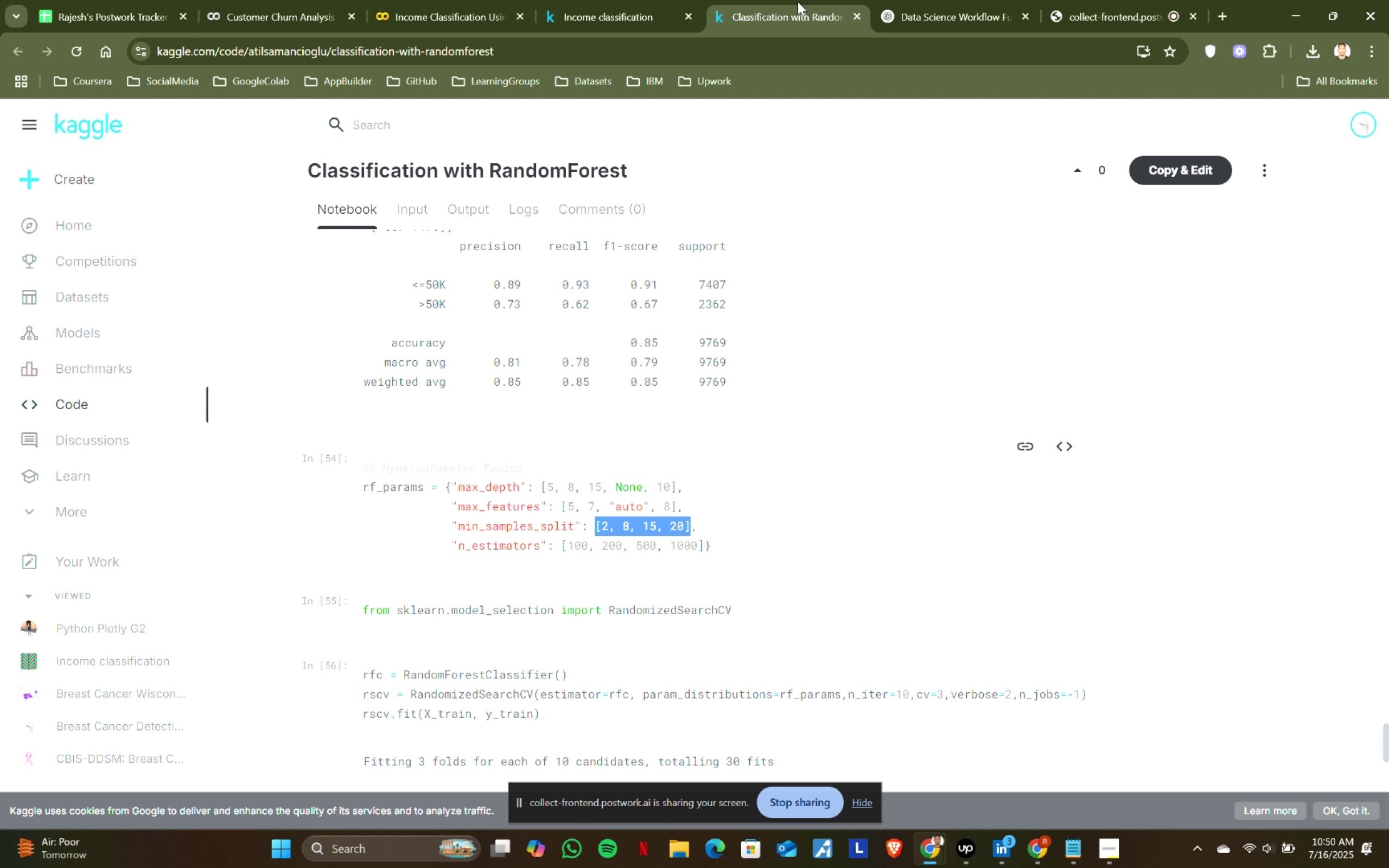 
key(Shift+Enter)
 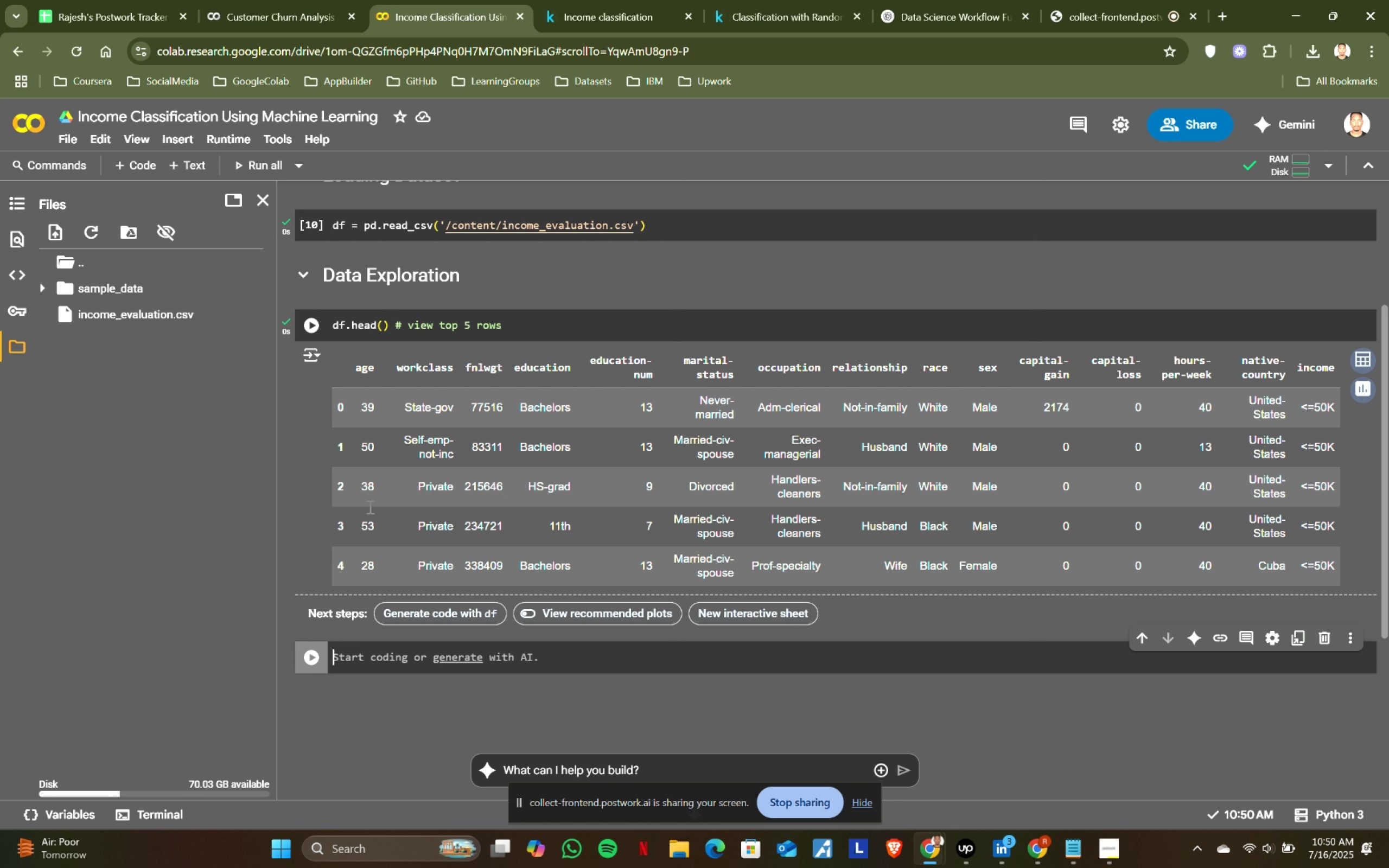 
wait(5.65)
 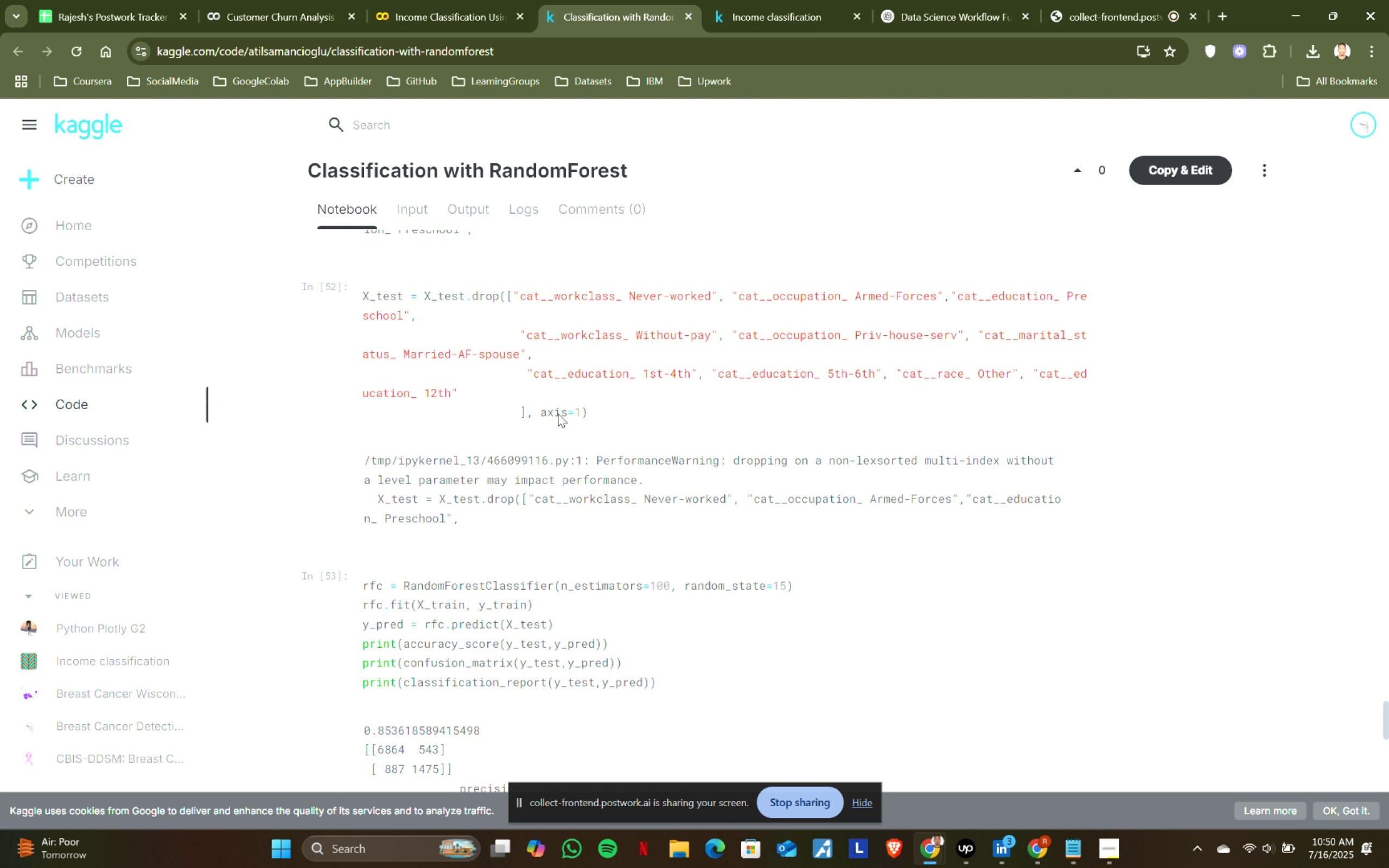 
left_click([802, 0])
 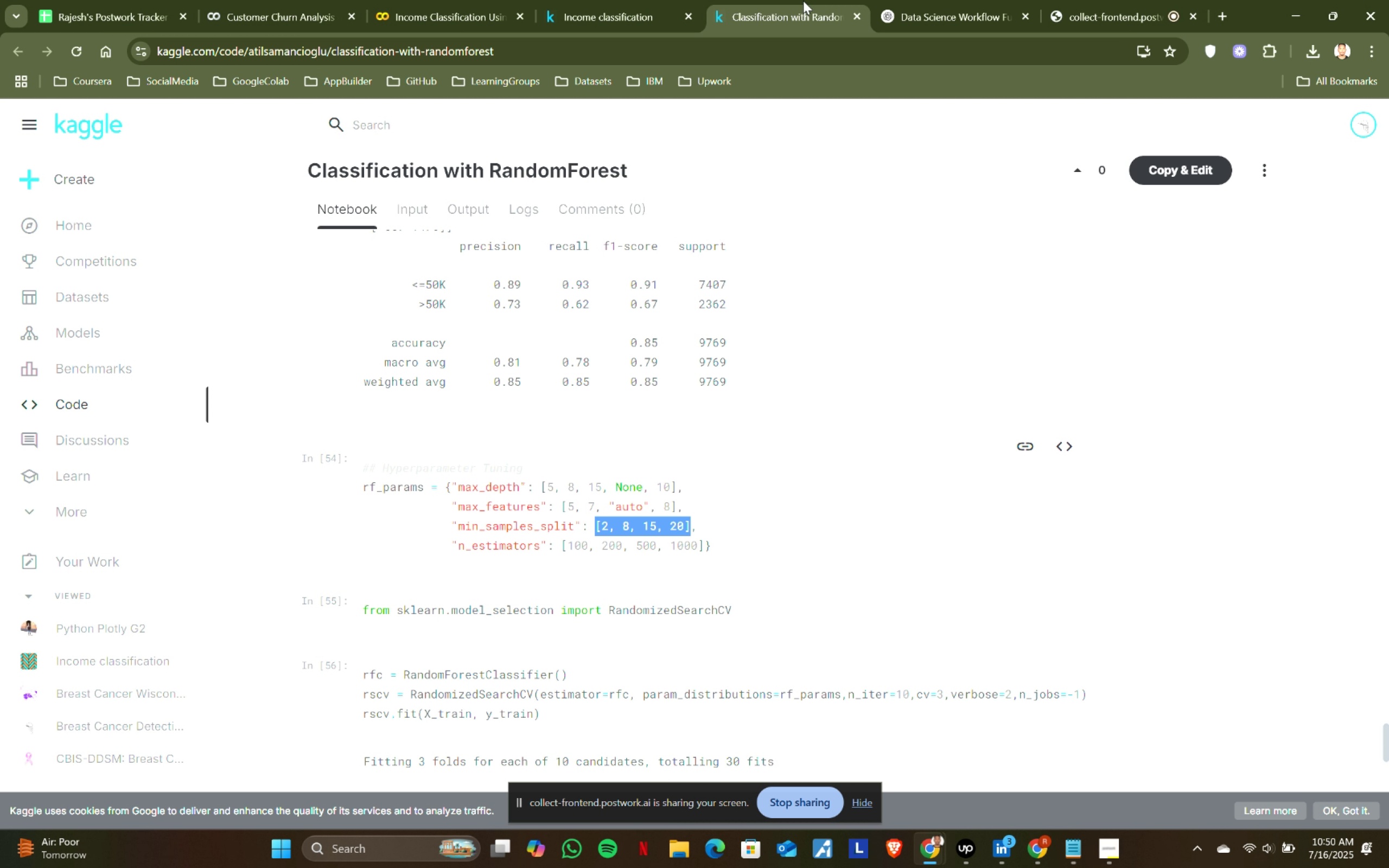 
left_click_drag(start_coordinate=[803, 1], to_coordinate=[650, 1])
 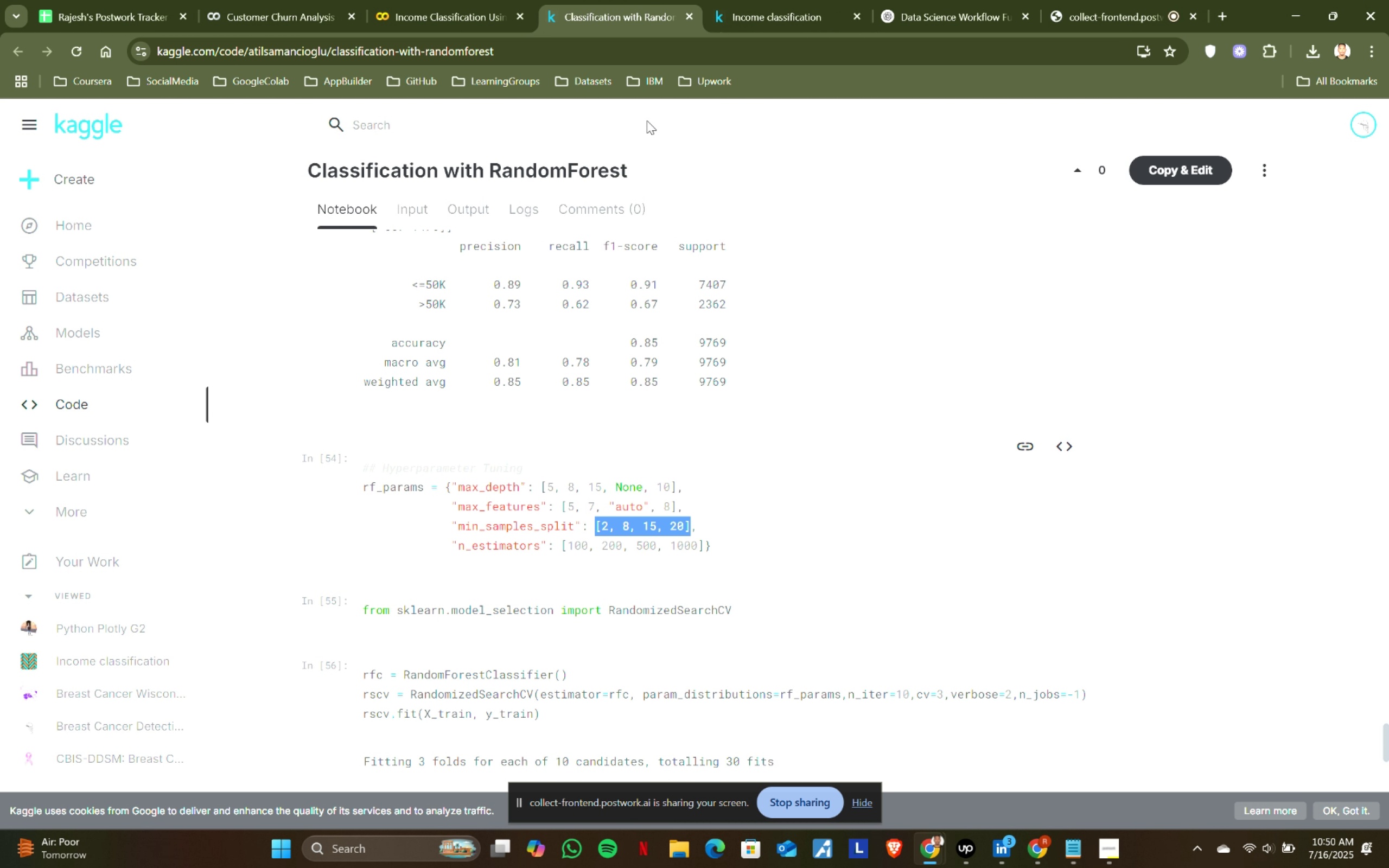 
scroll: coordinate [558, 413], scroll_direction: up, amount: 105.0
 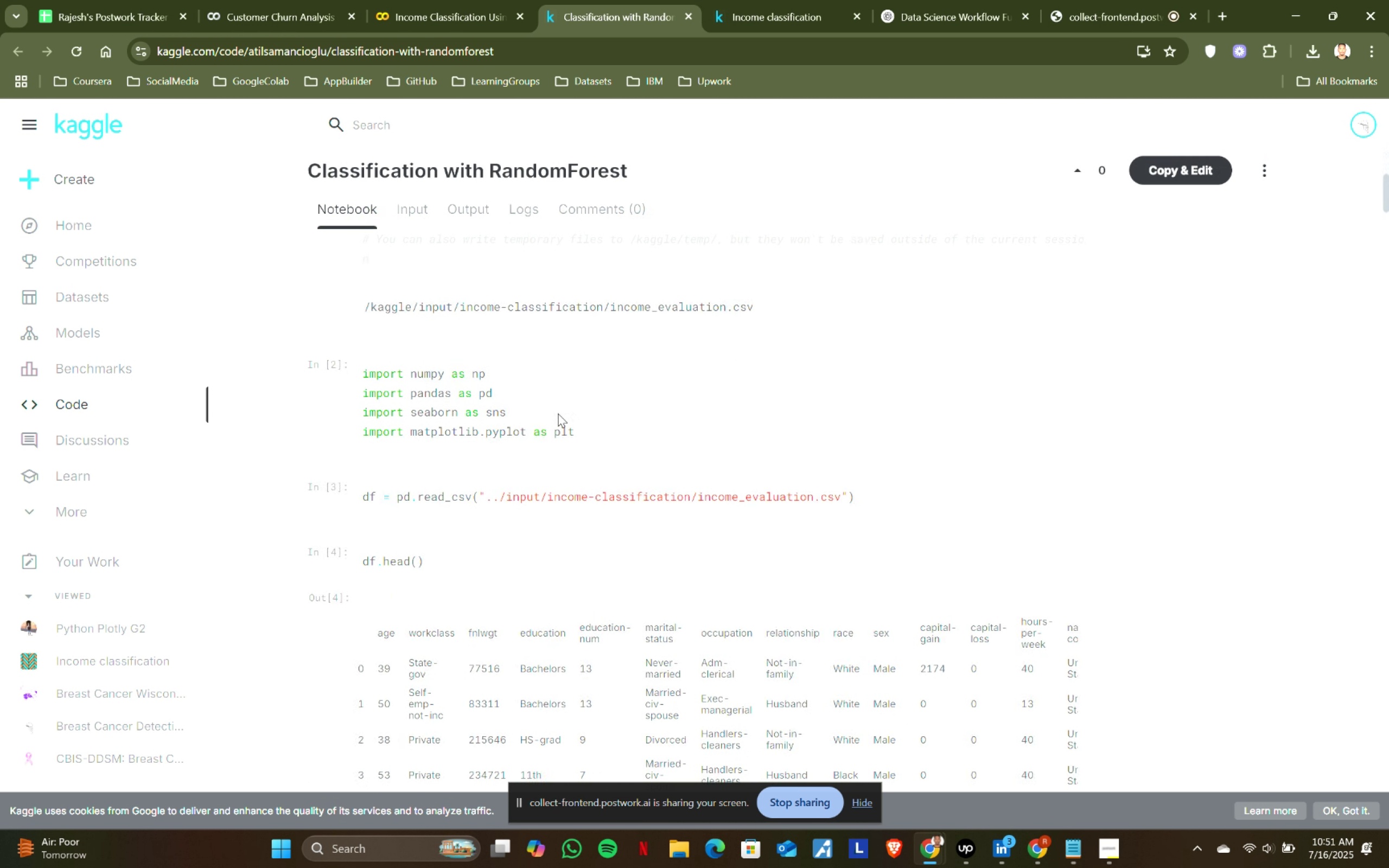 
scroll: coordinate [558, 413], scroll_direction: down, amount: 1.0
 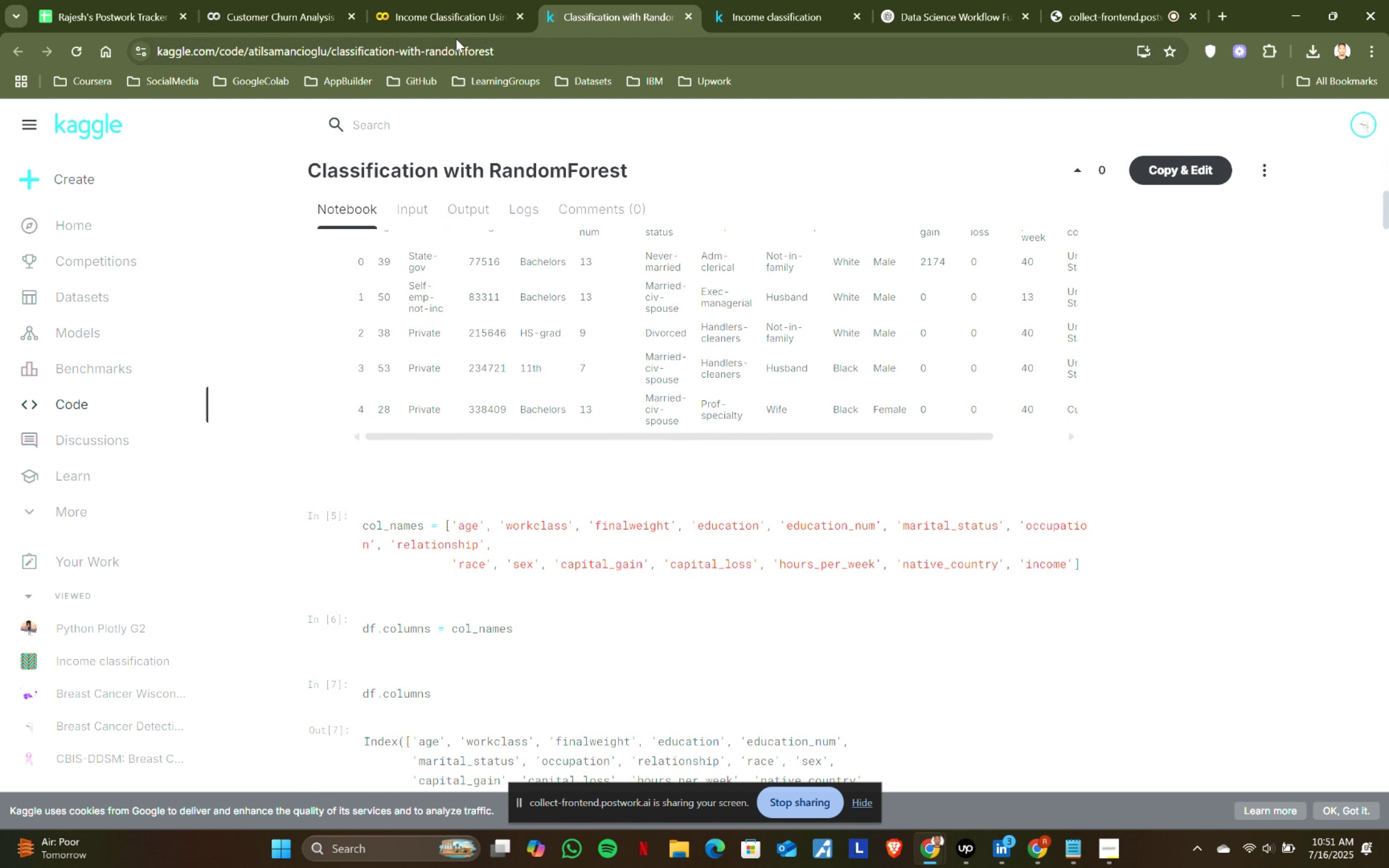 
left_click([443, 0])
 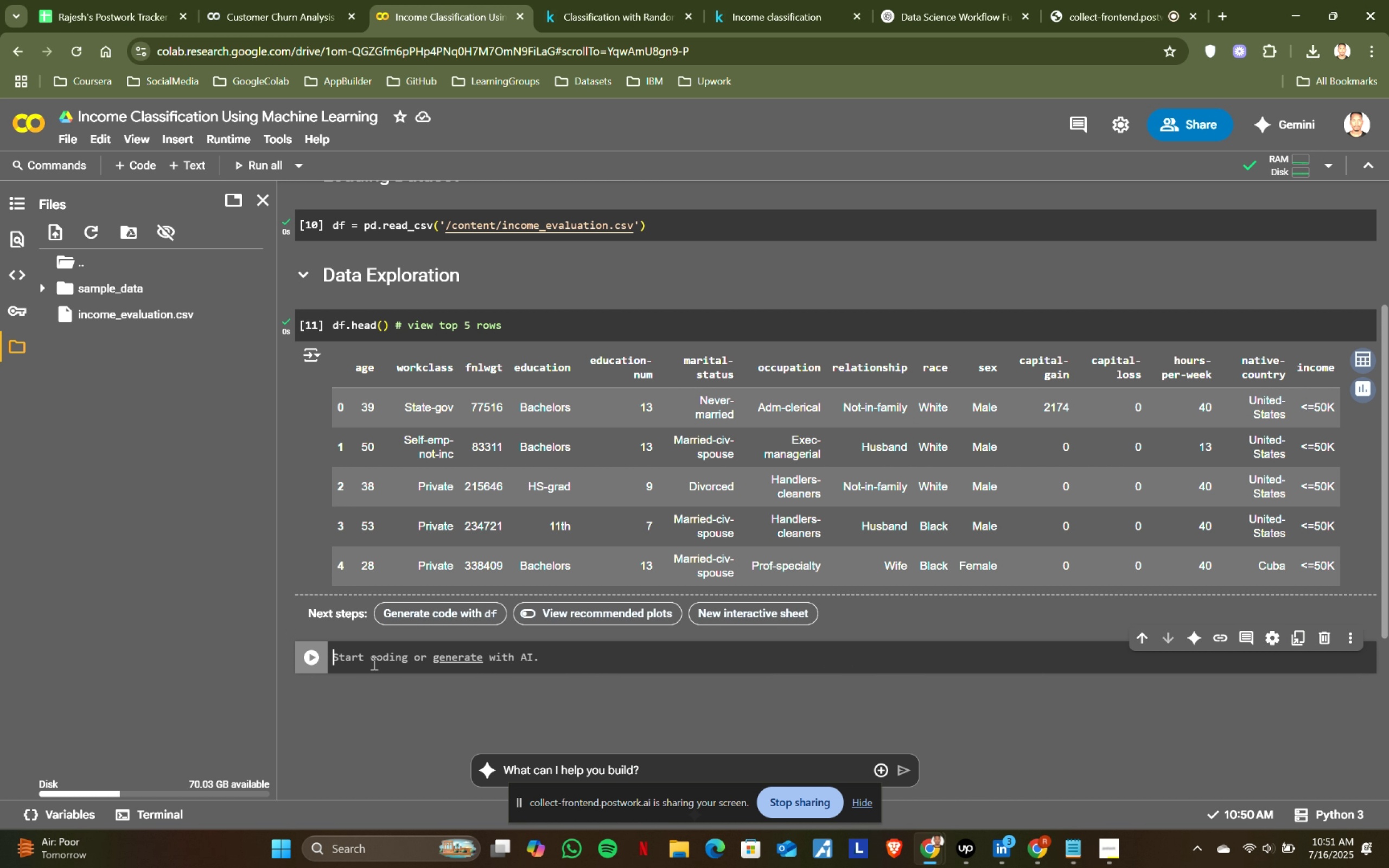 
wait(5.35)
 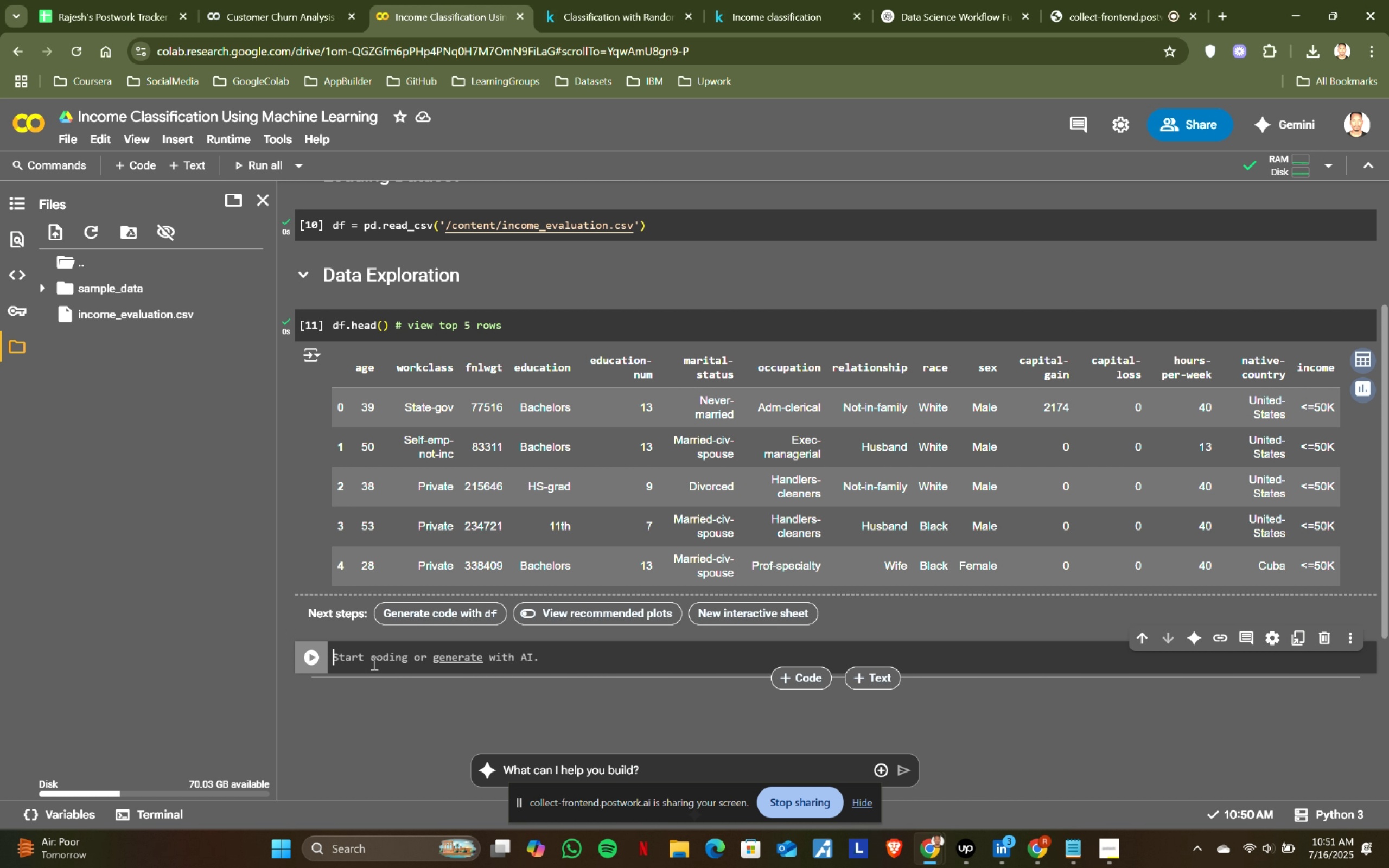 
type(df.)
key(Backspace)
 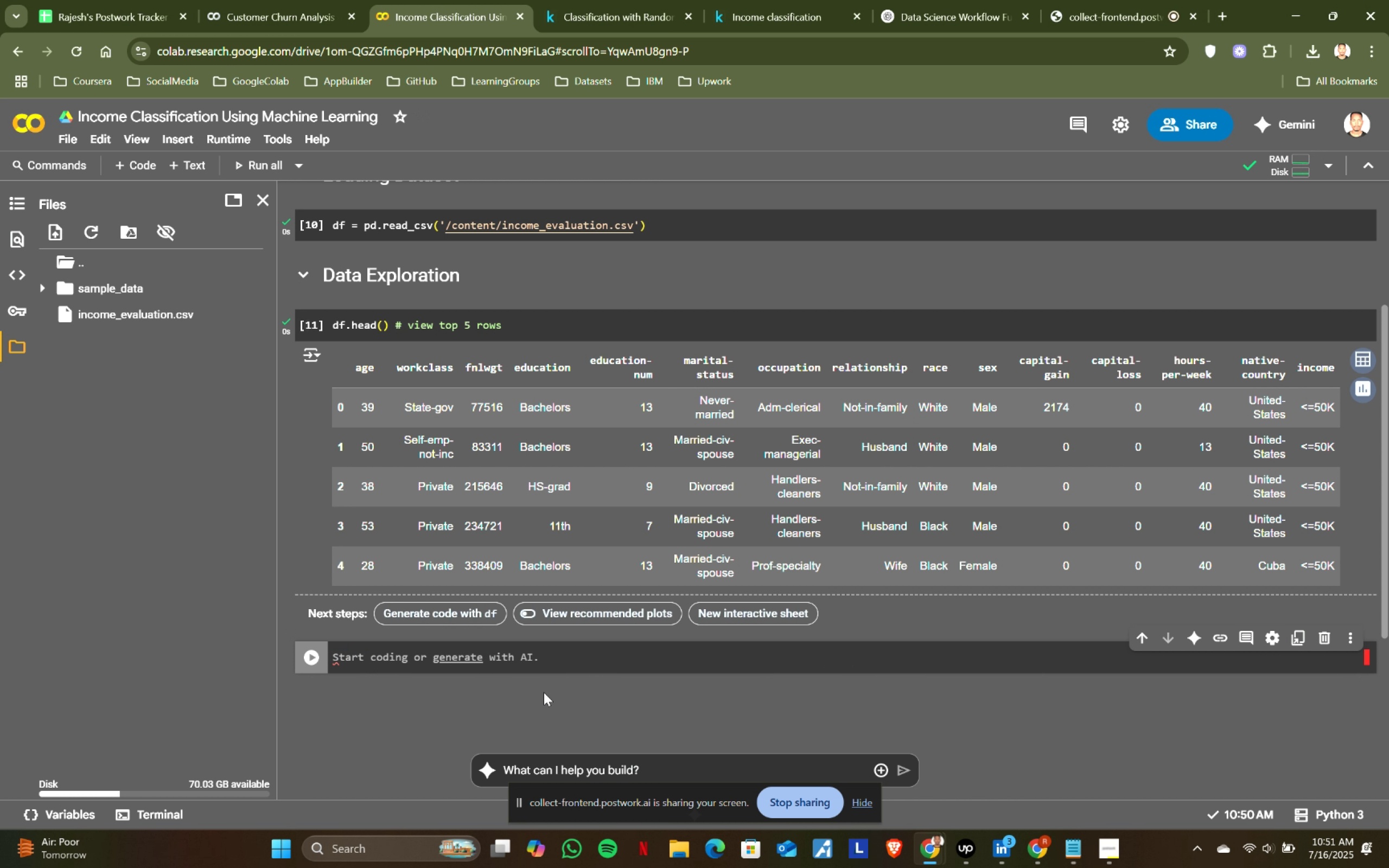 
left_click_drag(start_coordinate=[373, 663], to_coordinate=[333, 655])
 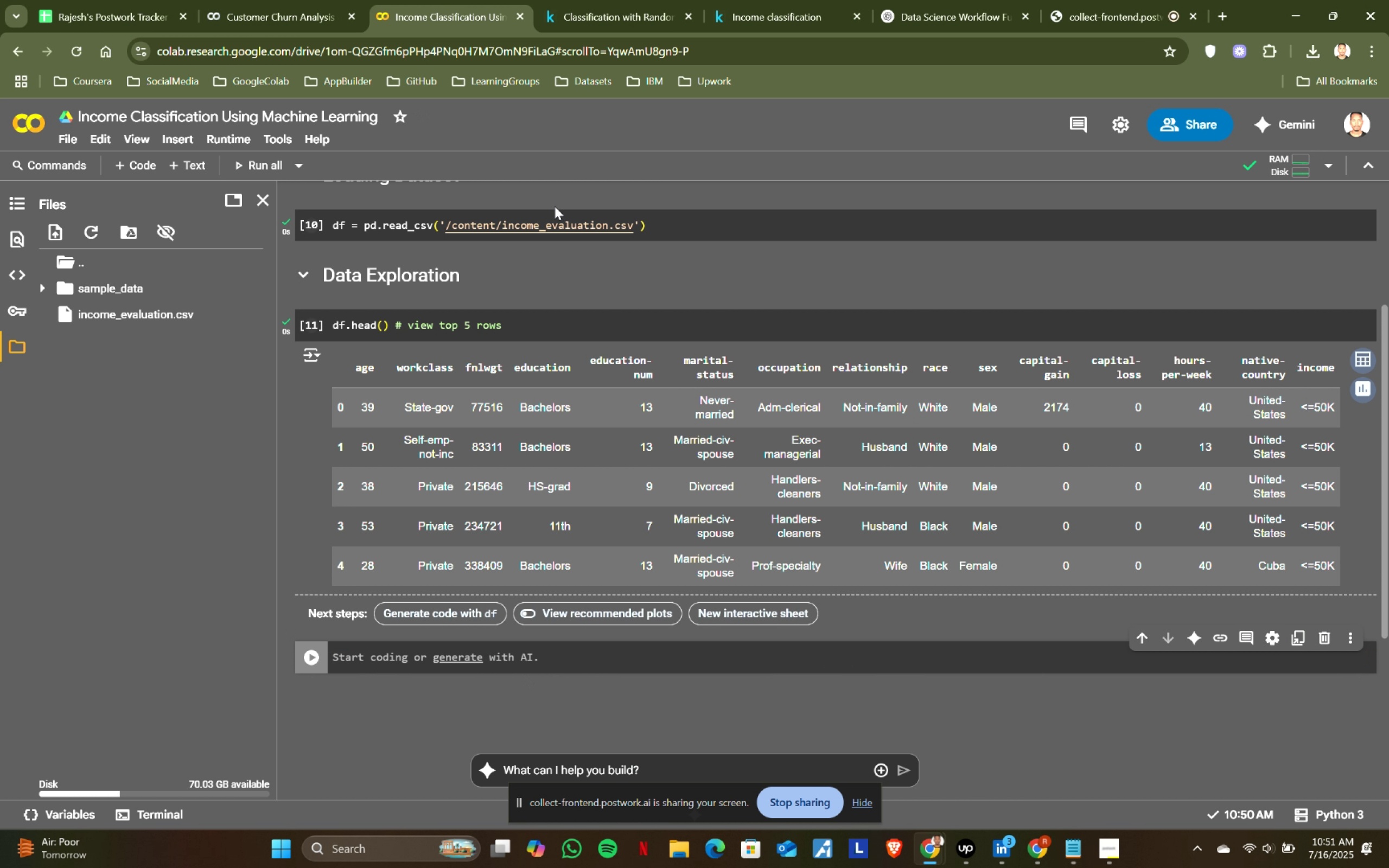 
left_click([209, 0])
 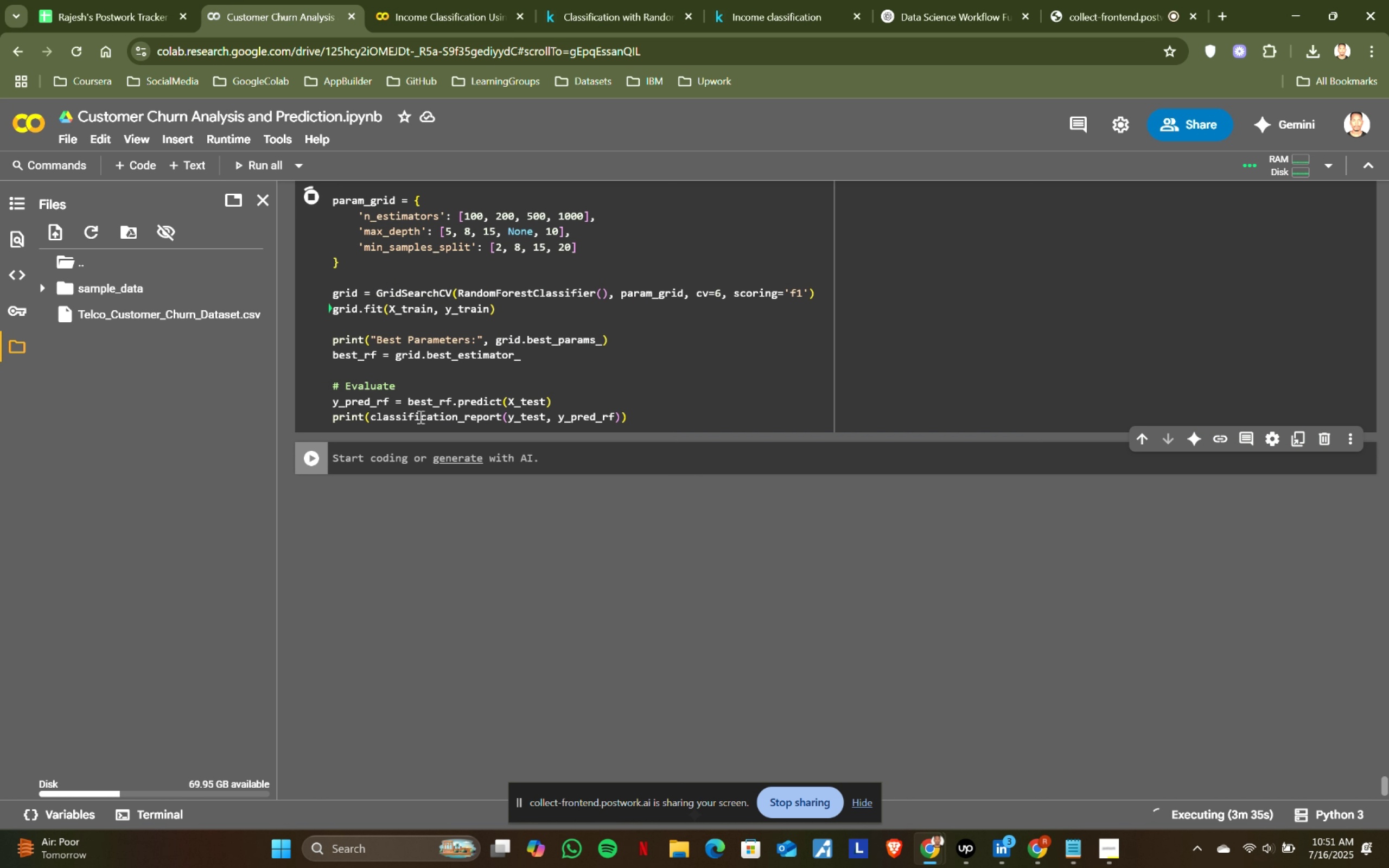 
scroll: coordinate [516, 445], scroll_direction: up, amount: 11.0
 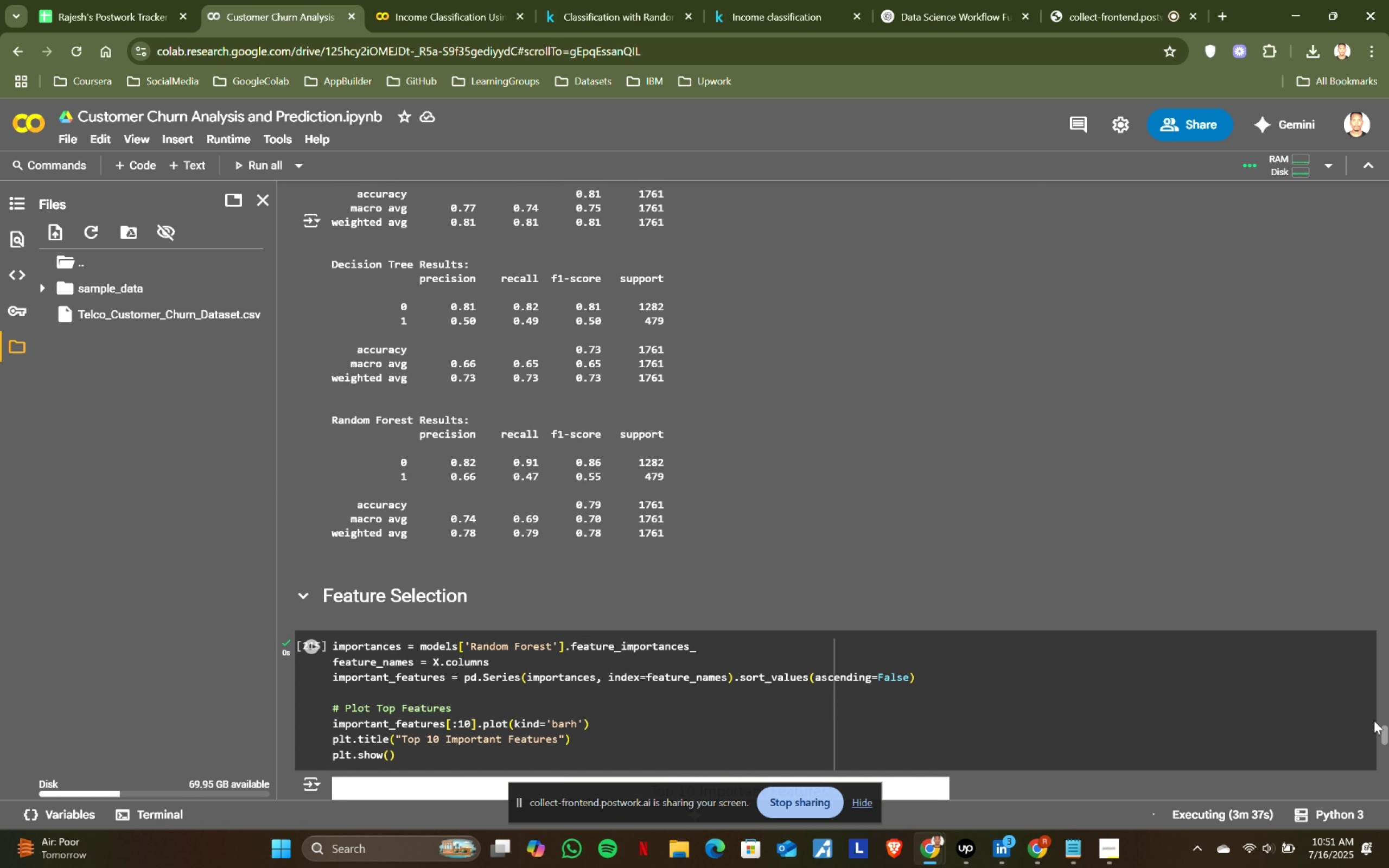 
left_click_drag(start_coordinate=[1388, 732], to_coordinate=[1388, 86])
 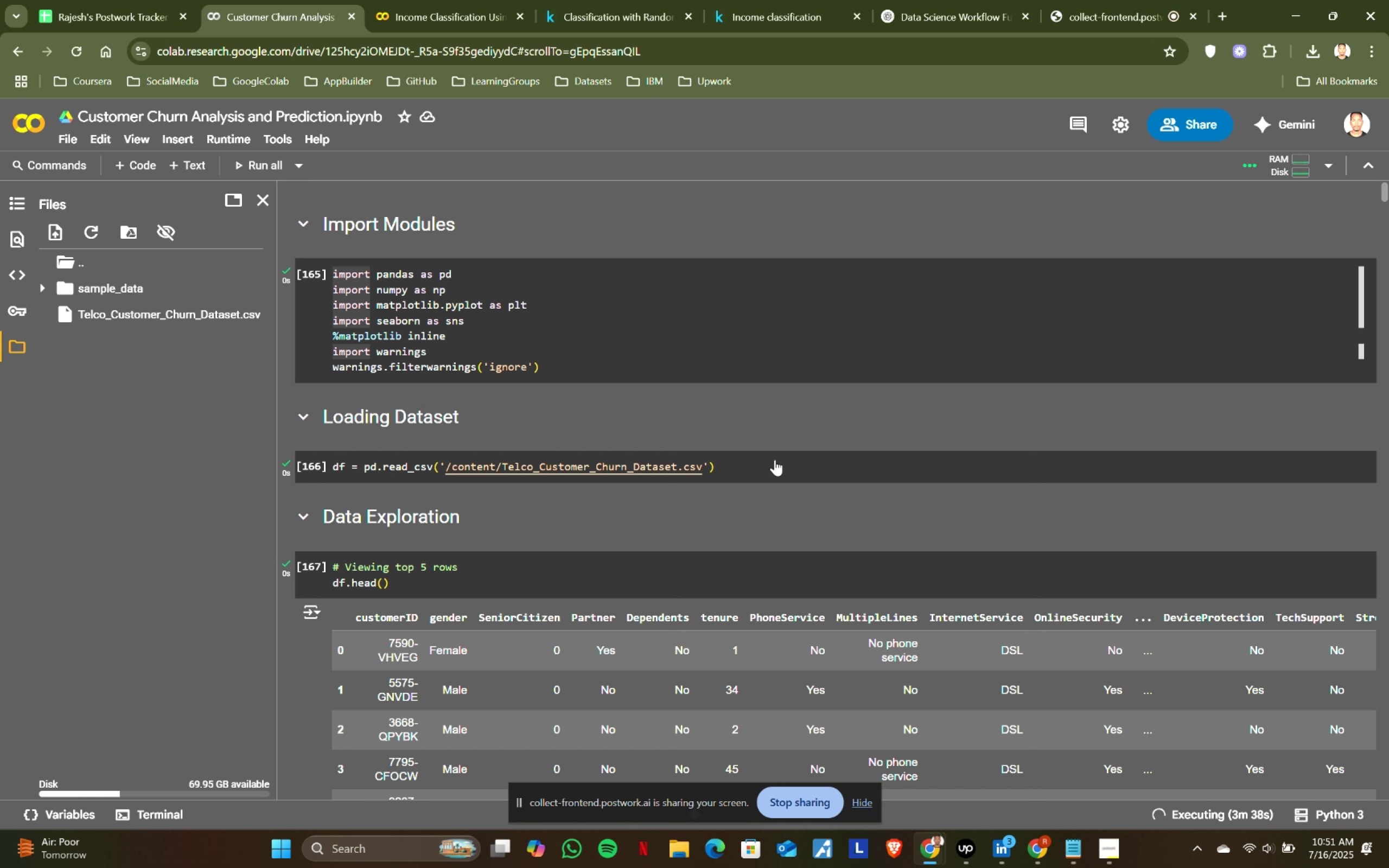 
scroll: coordinate [558, 480], scroll_direction: down, amount: 6.0
 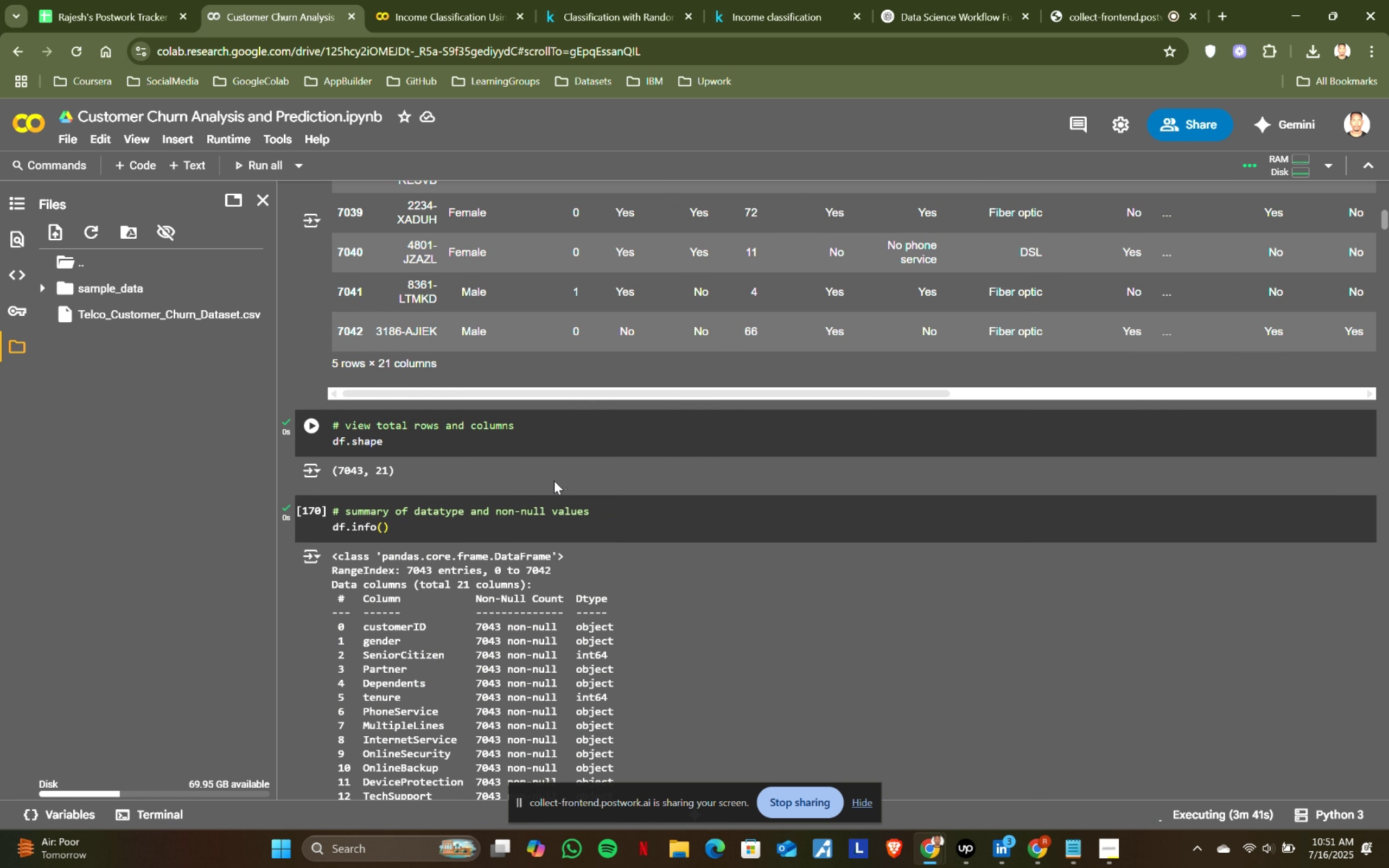 
scroll: coordinate [458, 464], scroll_direction: up, amount: 1.0
 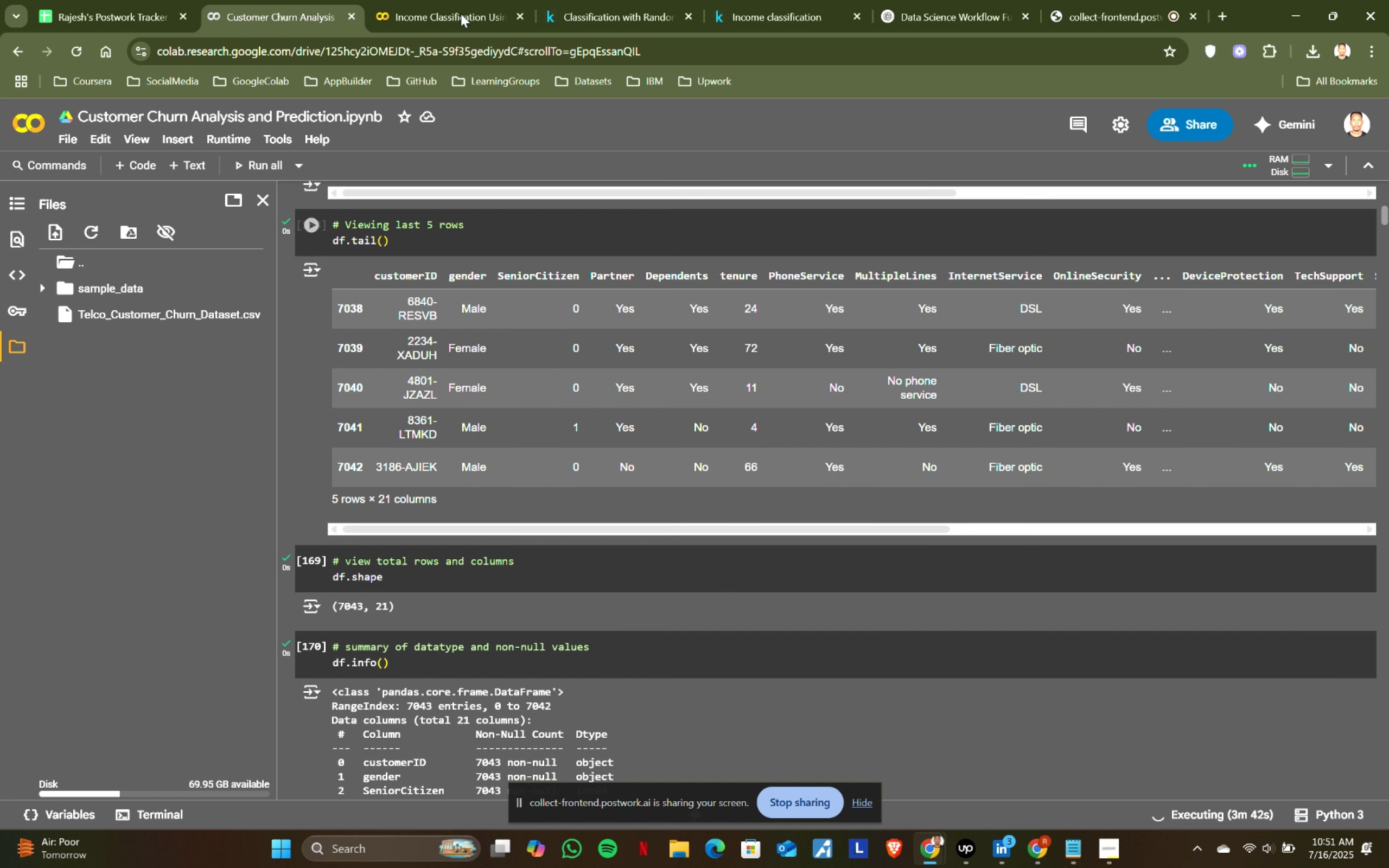 
left_click([471, 0])
 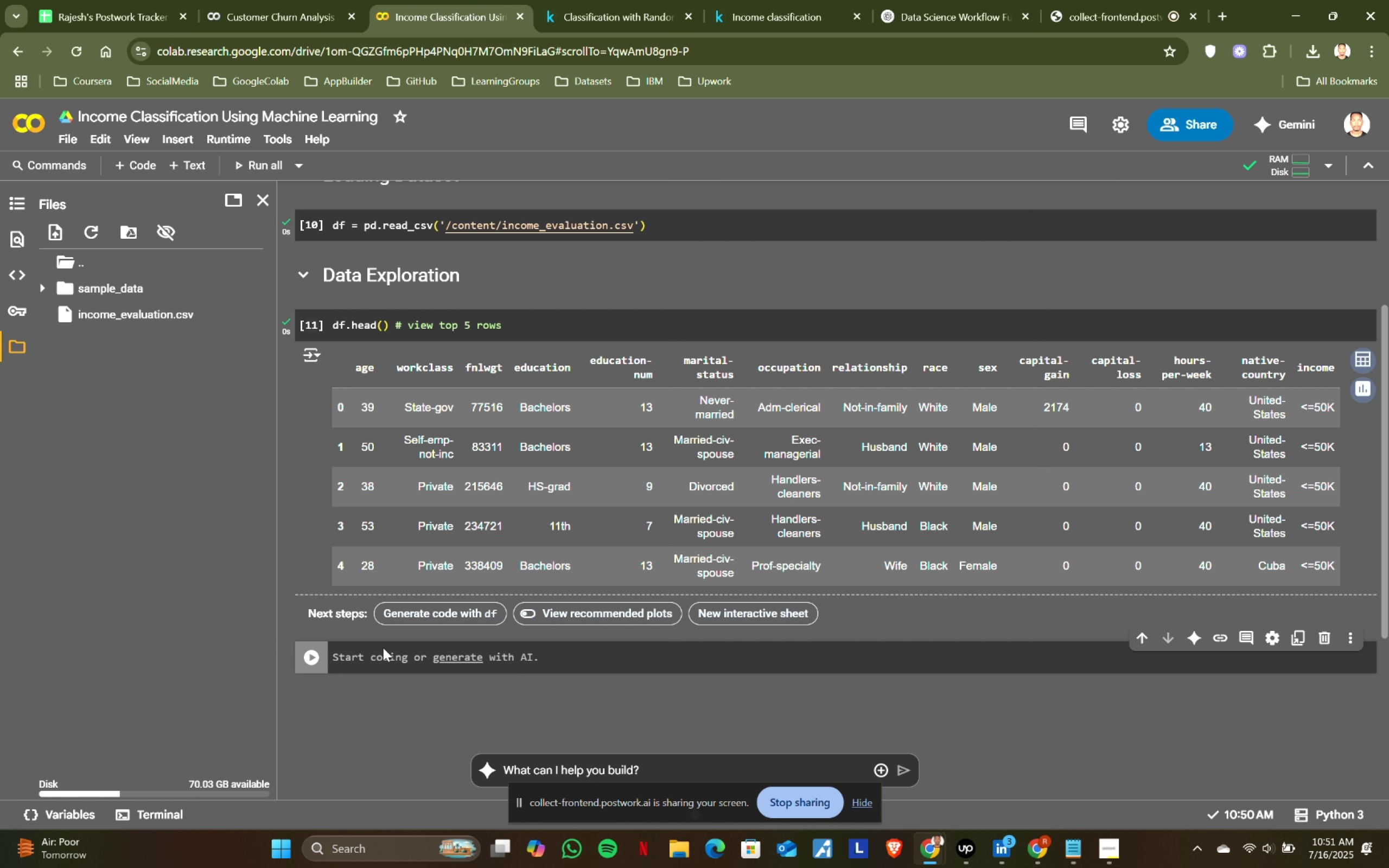 
type(# view total rows and columnd)
key(Backspace)
type(s)
 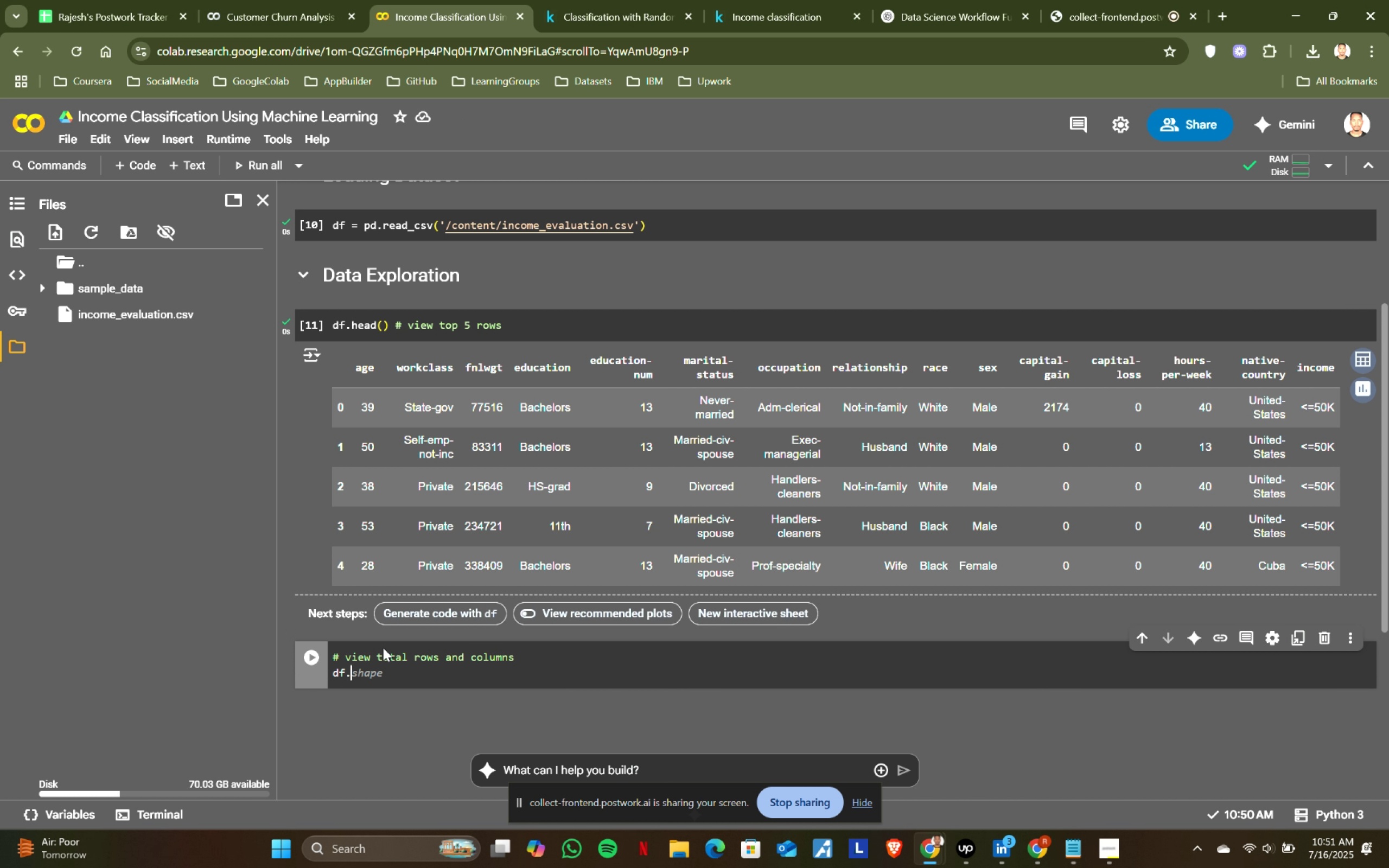 
key(Enter)
 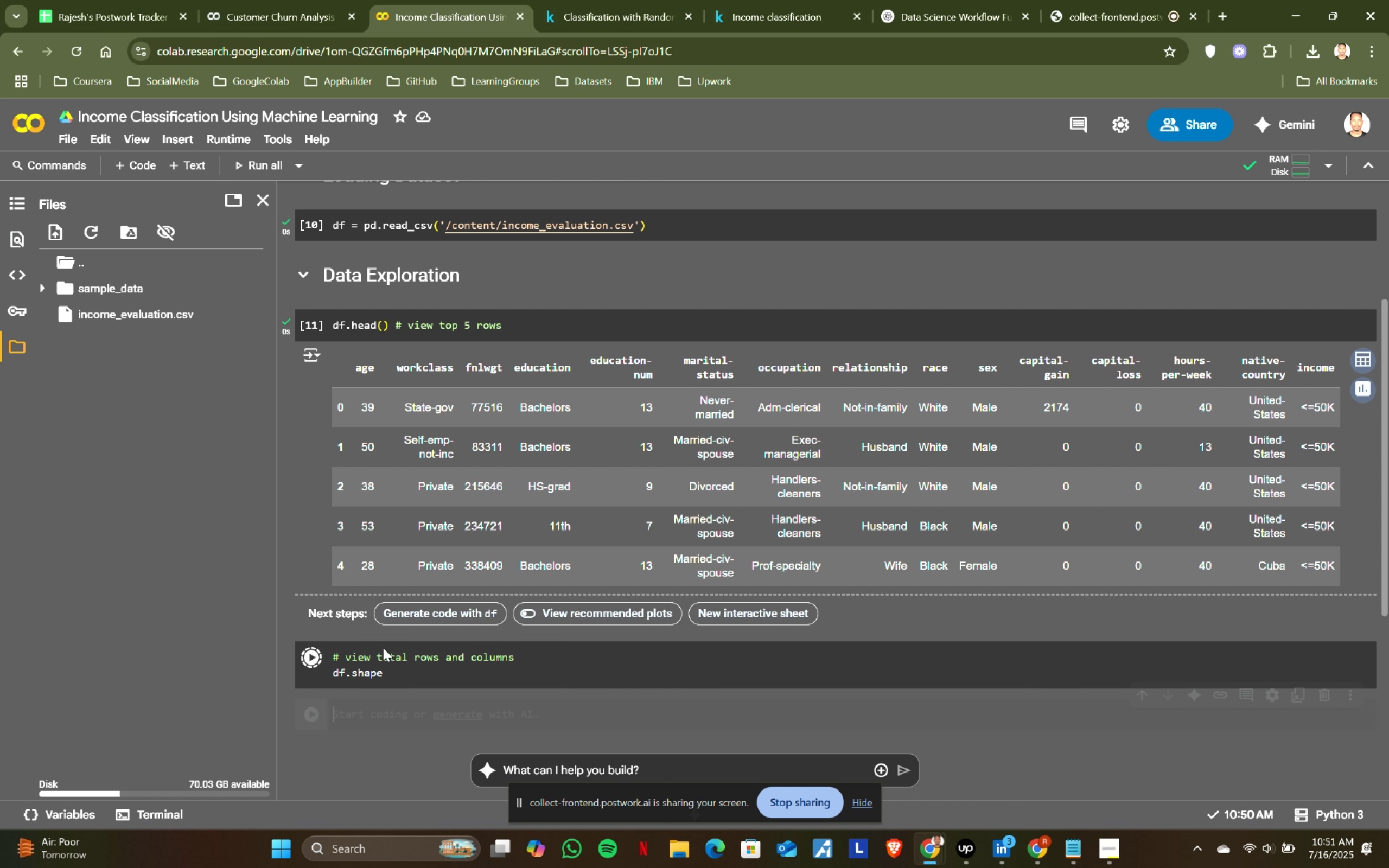 
type(df.shape)
 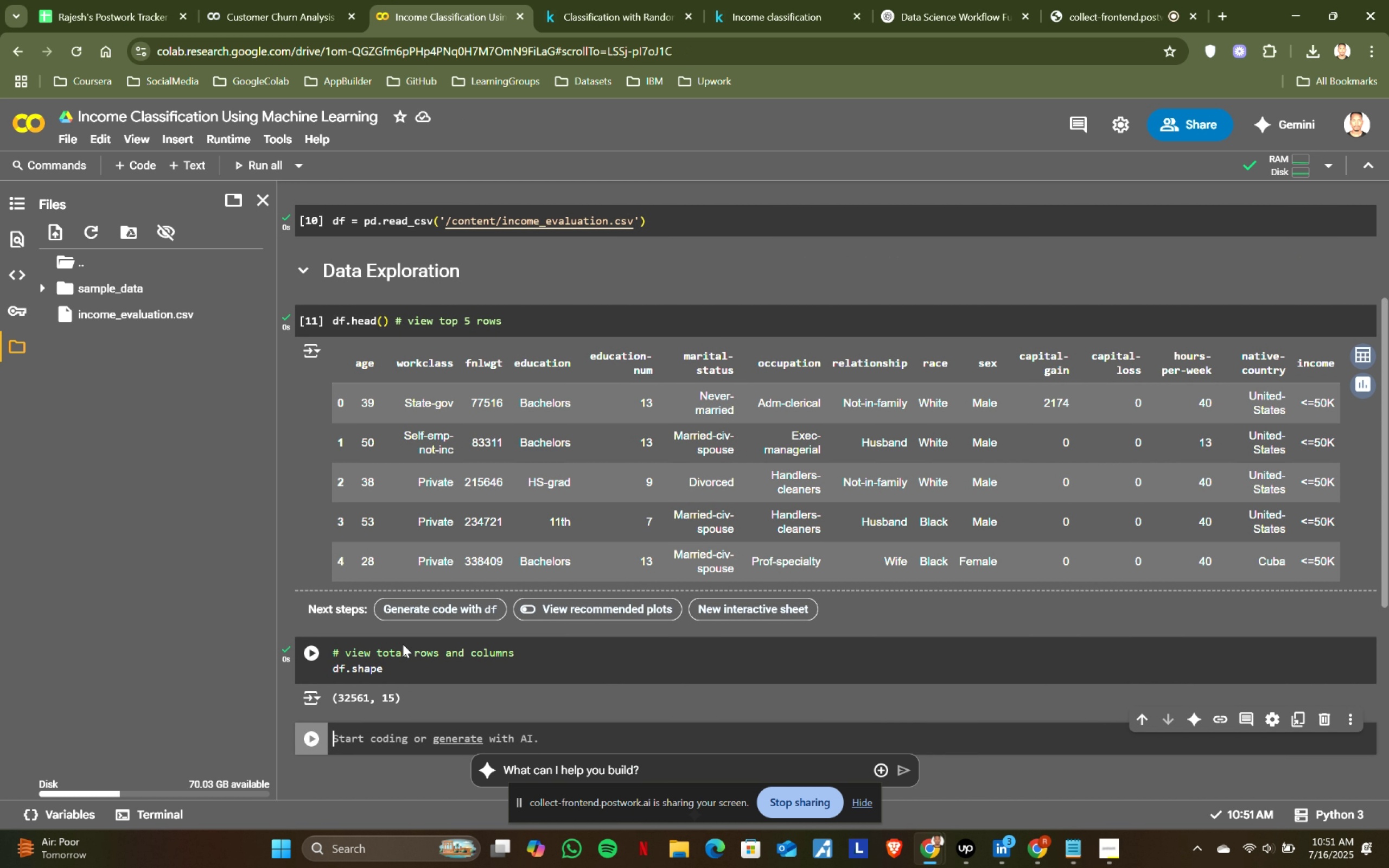 
key(Shift+Enter)
 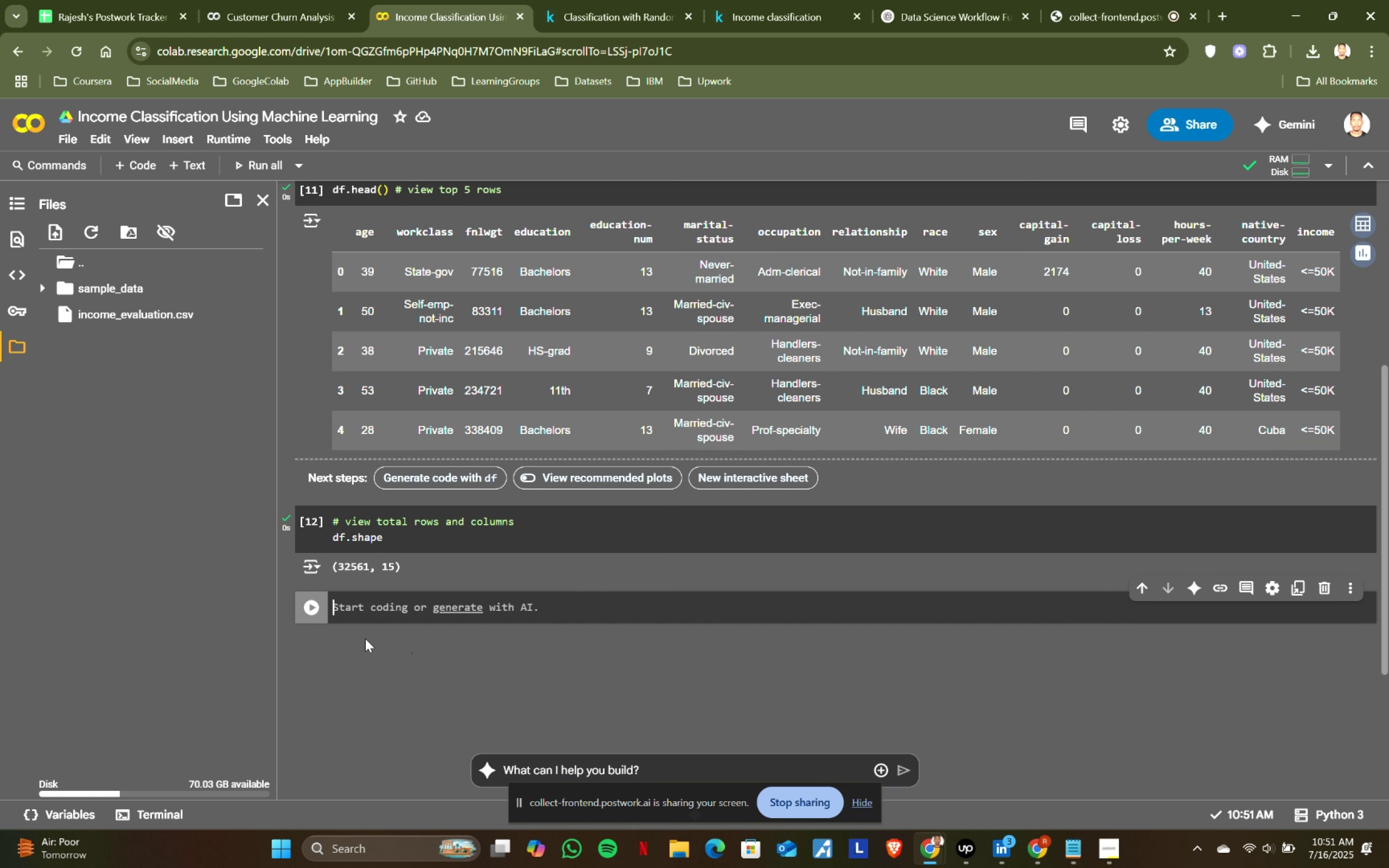 
scroll: coordinate [403, 644], scroll_direction: down, amount: 1.0
 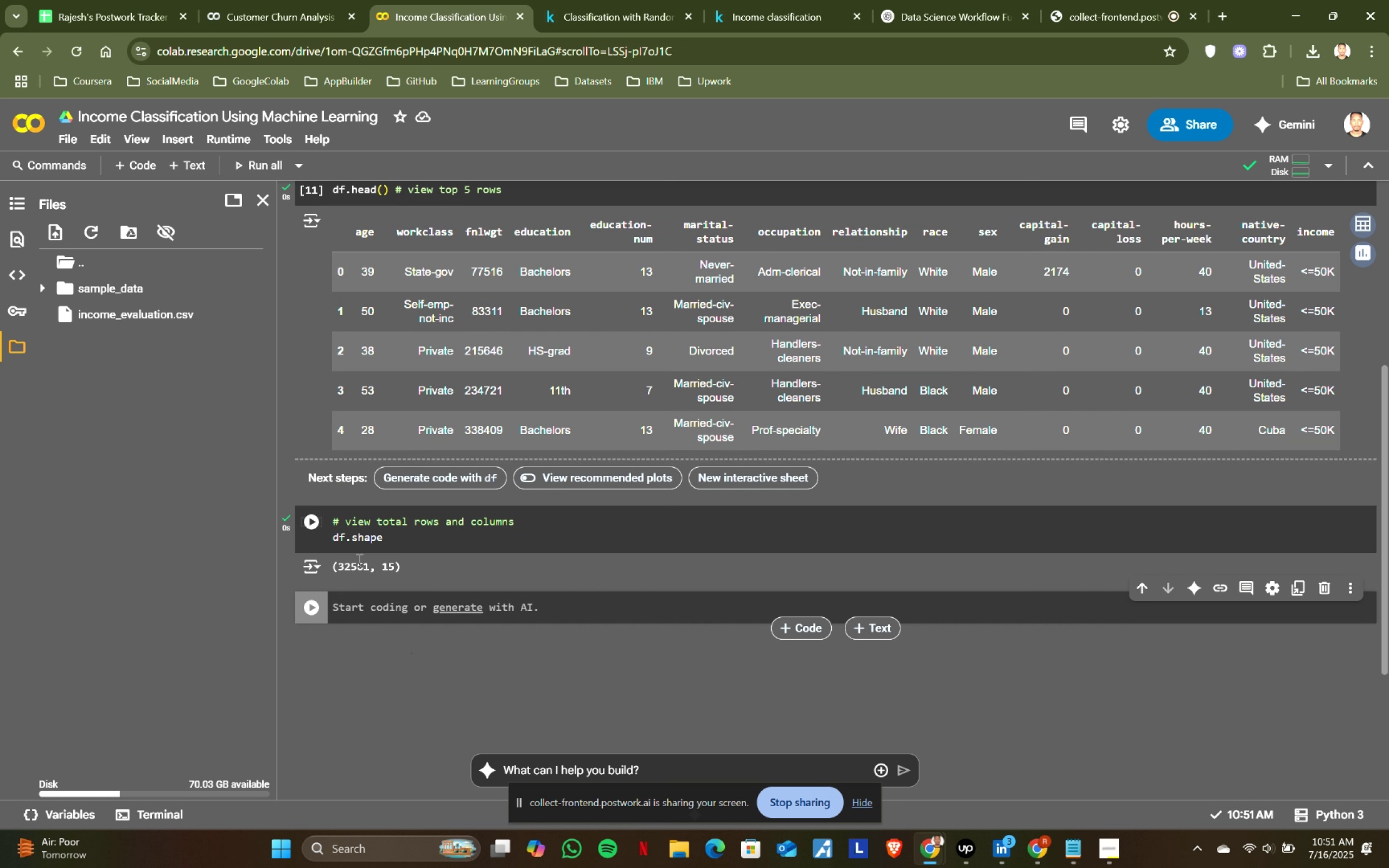 
left_click_drag(start_coordinate=[339, 566], to_coordinate=[388, 564])
 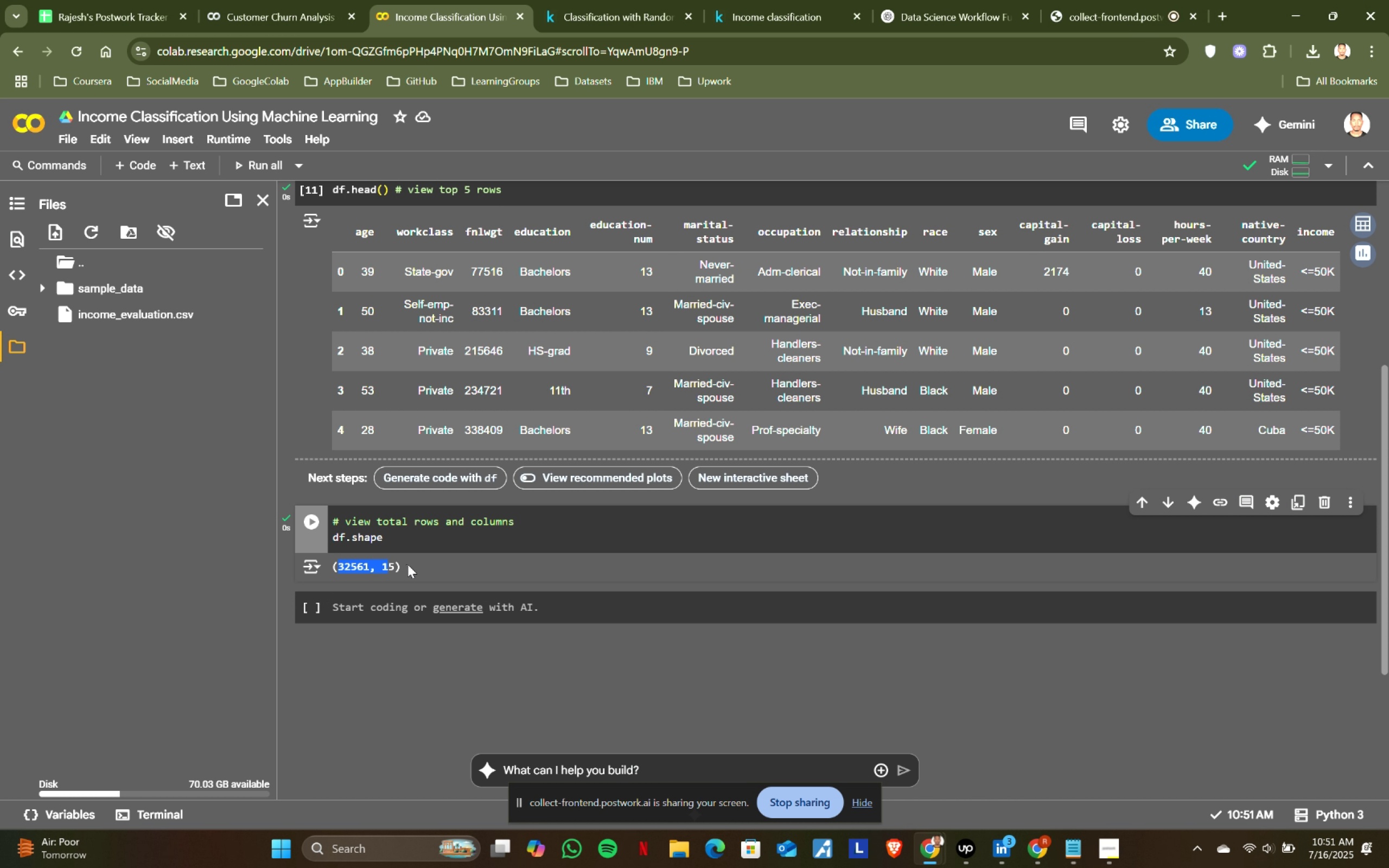 
left_click([407, 564])
 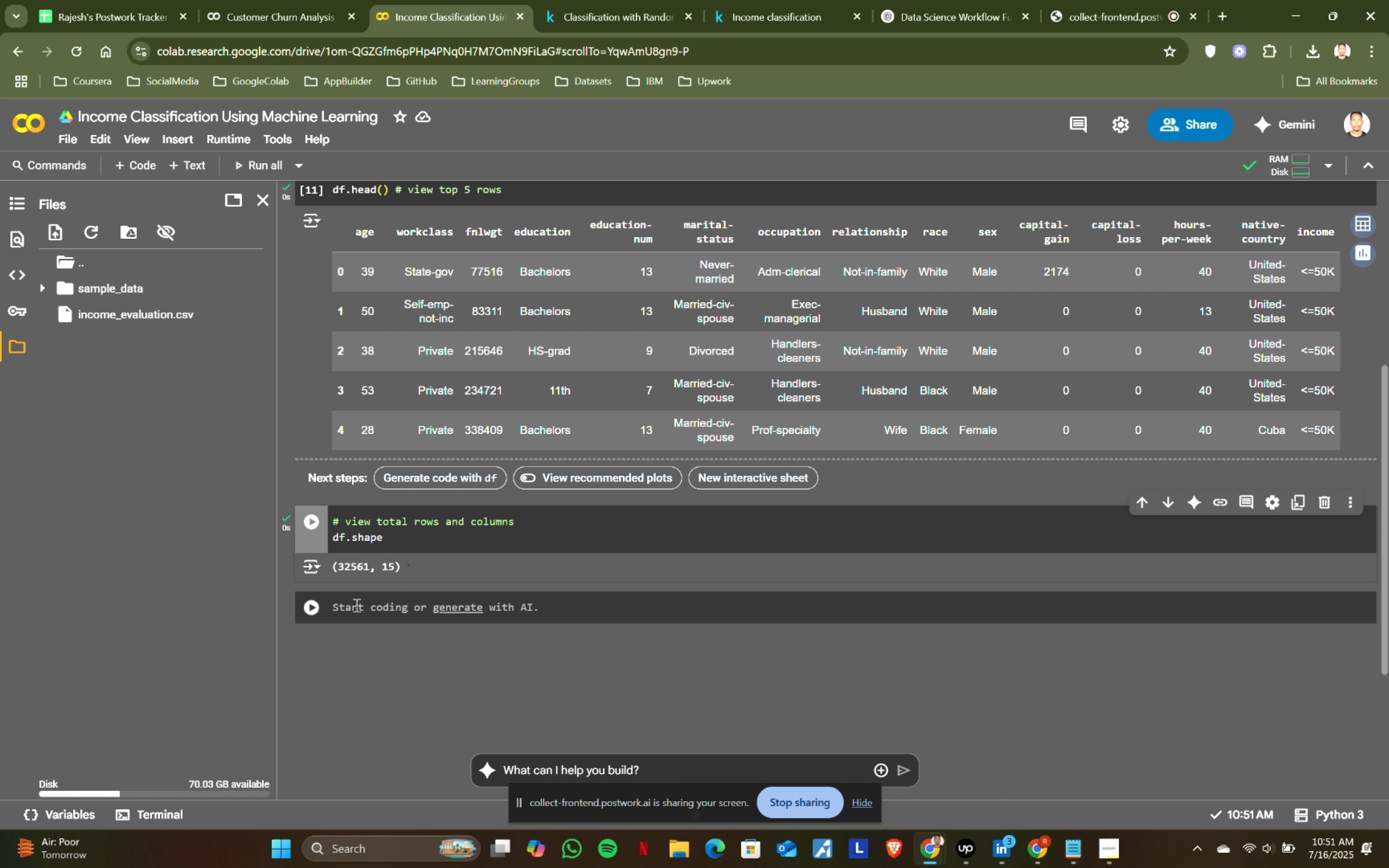 
left_click([353, 604])
 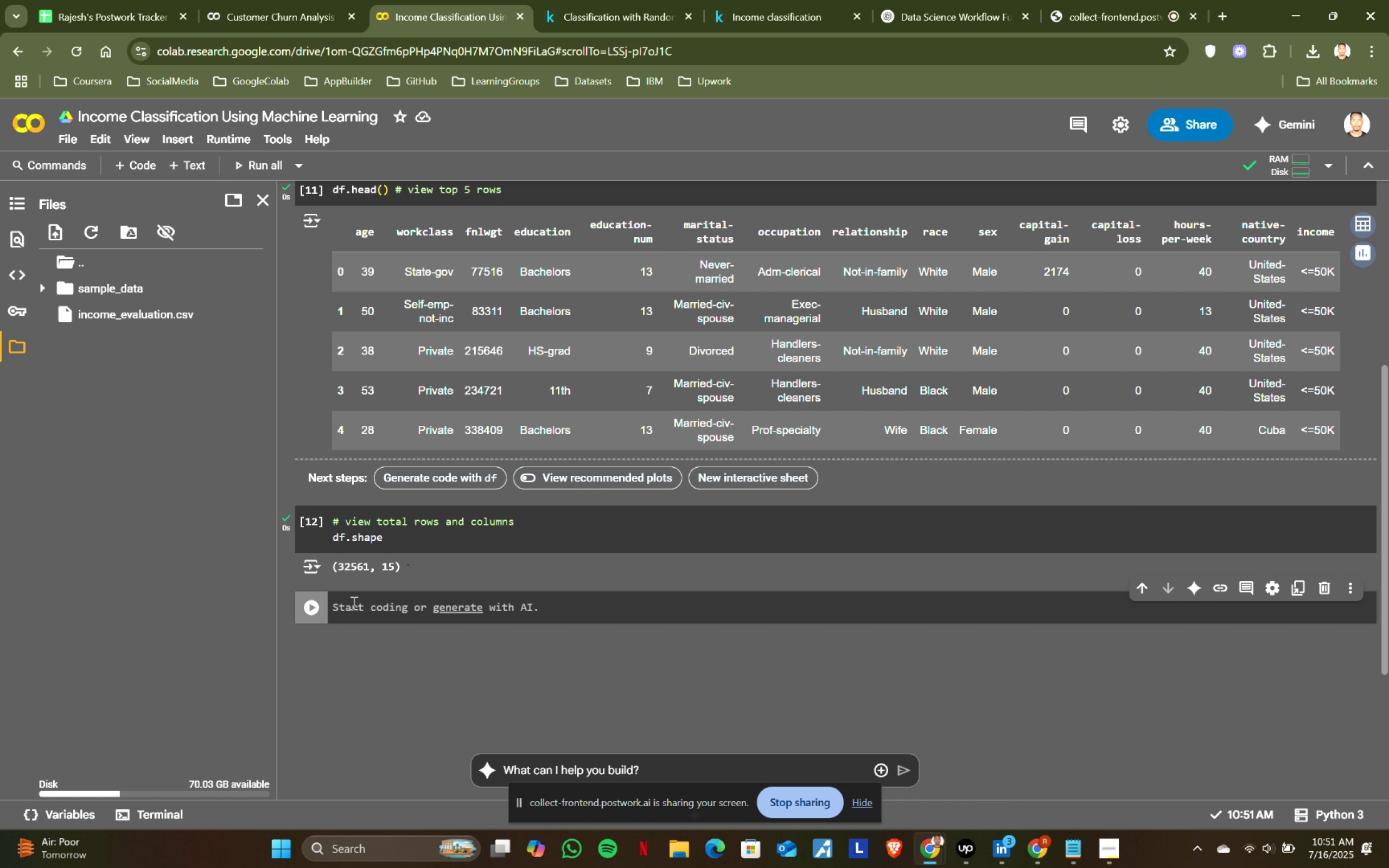 
left_click([298, 0])
 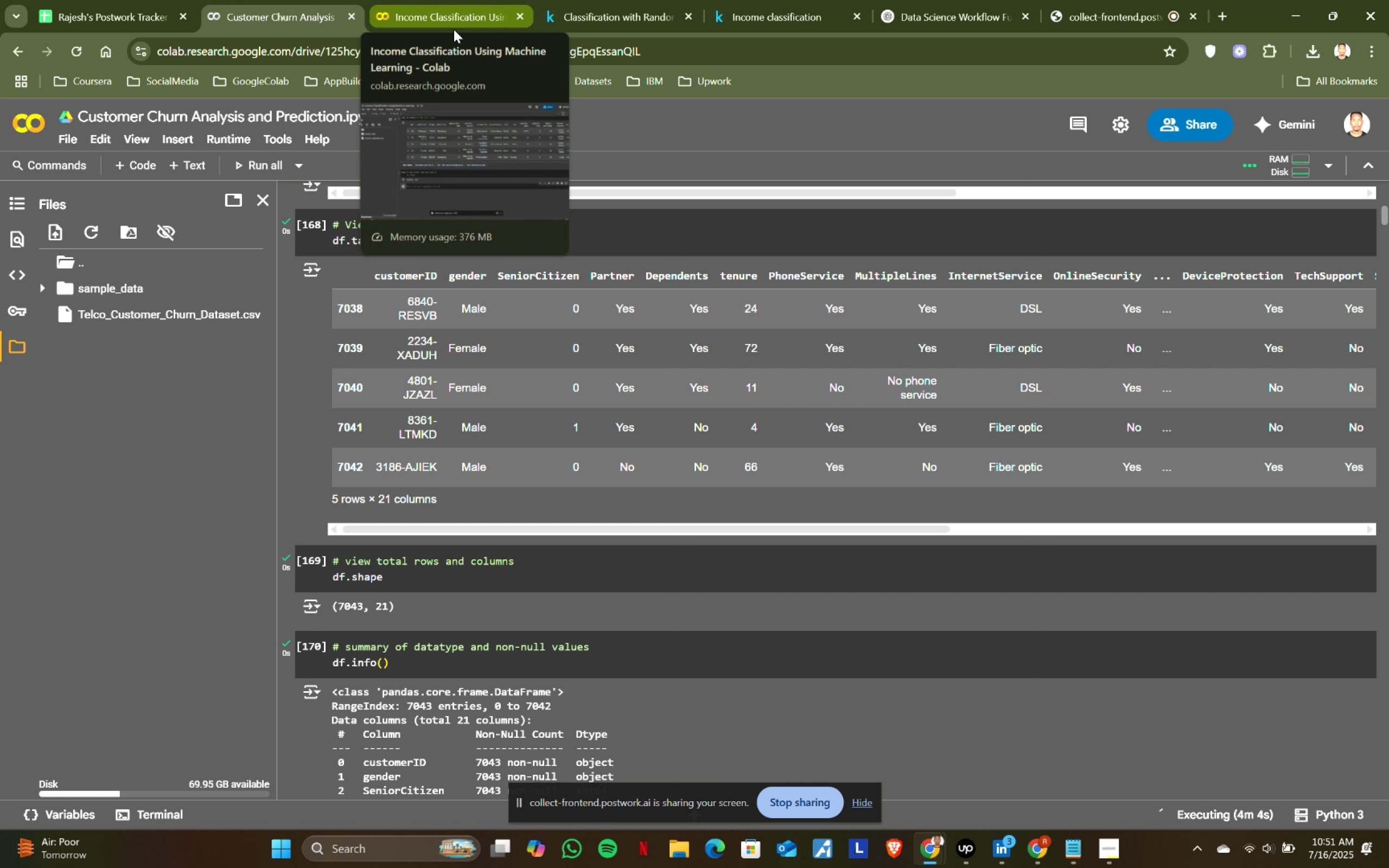 
scroll: coordinate [482, 438], scroll_direction: down, amount: 1.0
 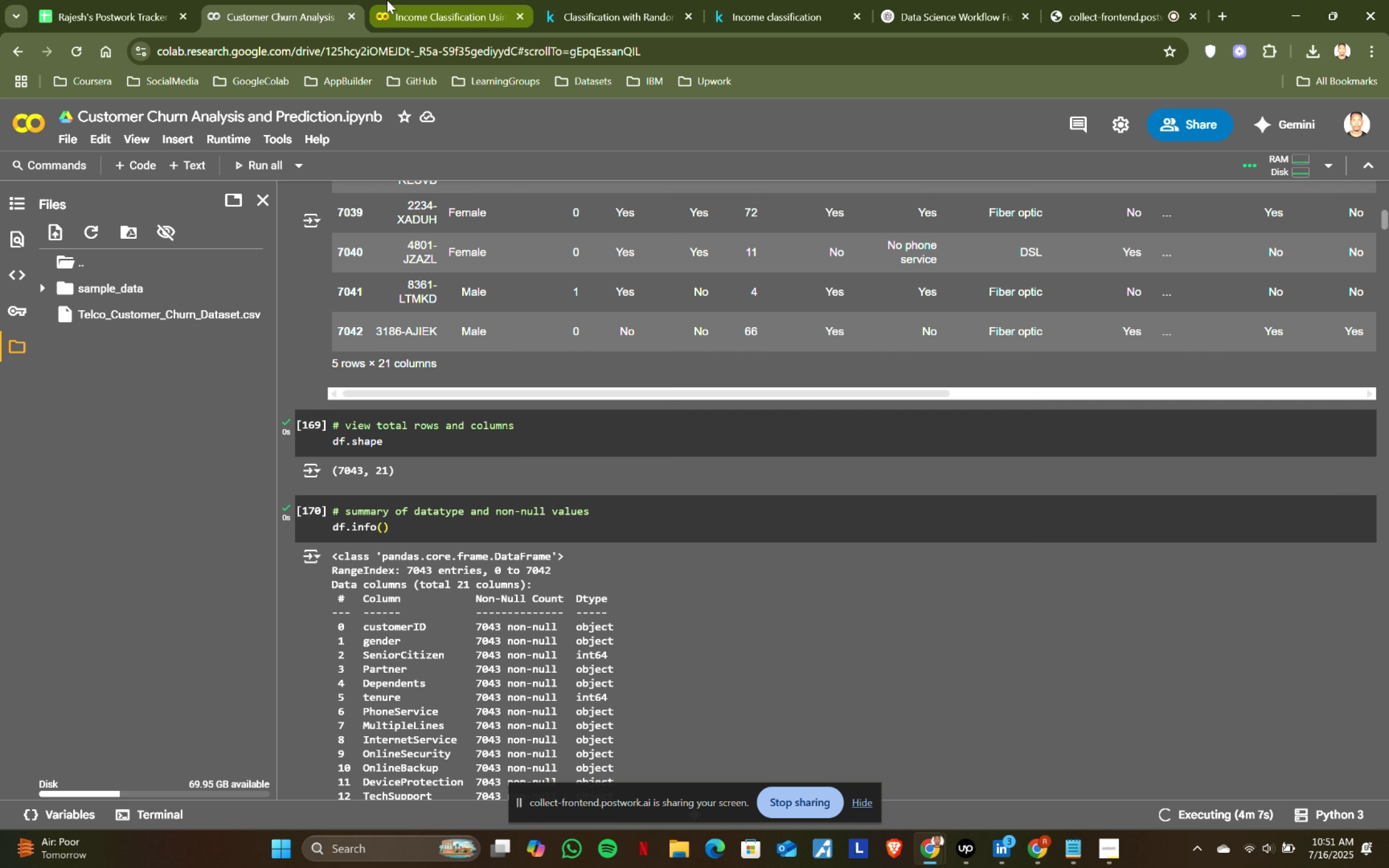 
left_click([387, 0])
 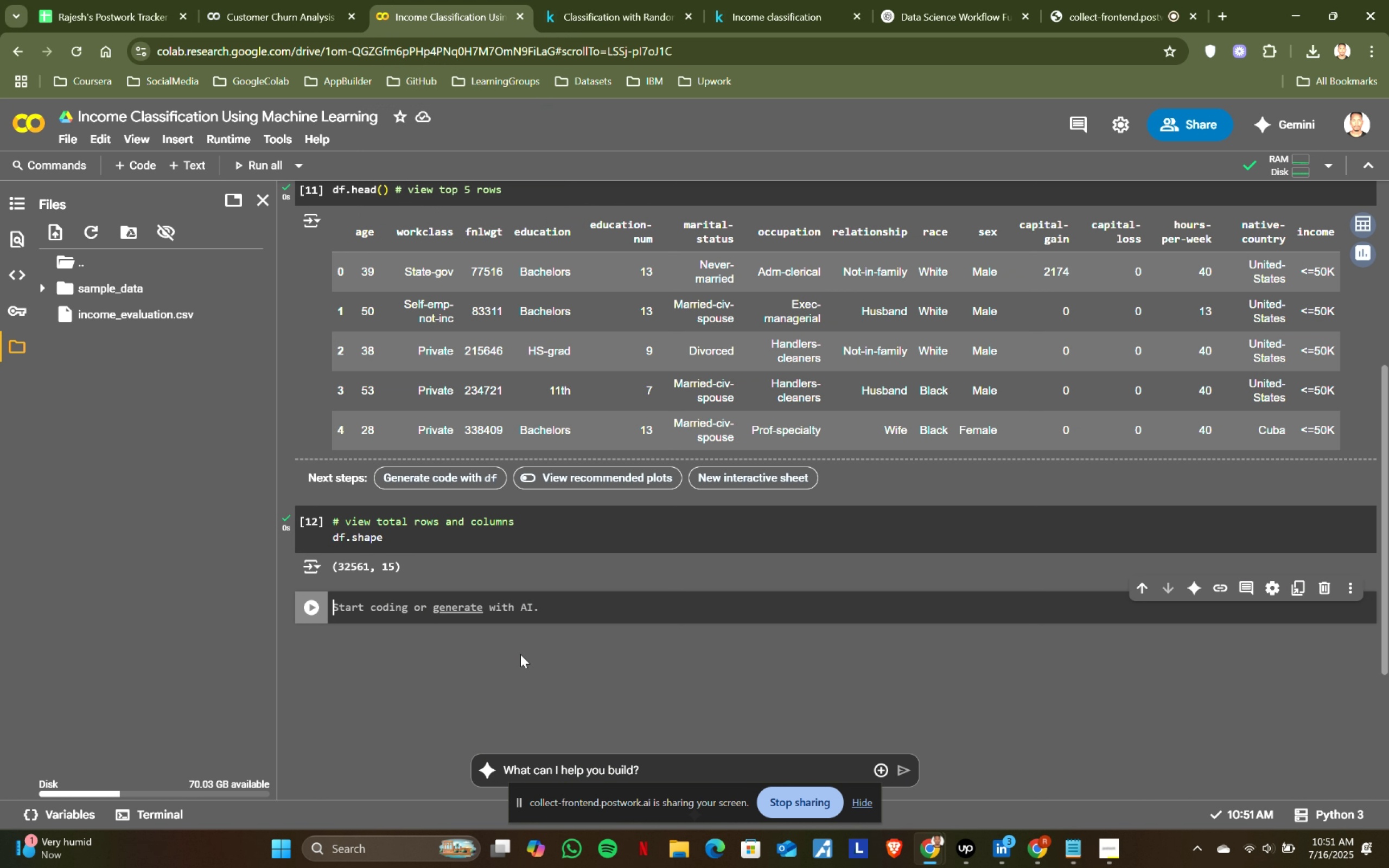 
type(# summary of data t)
key(Backspace)
key(Backspace)
type(types and non-numm)
key(Backspace)
key(Backspace)
type(ll values)
 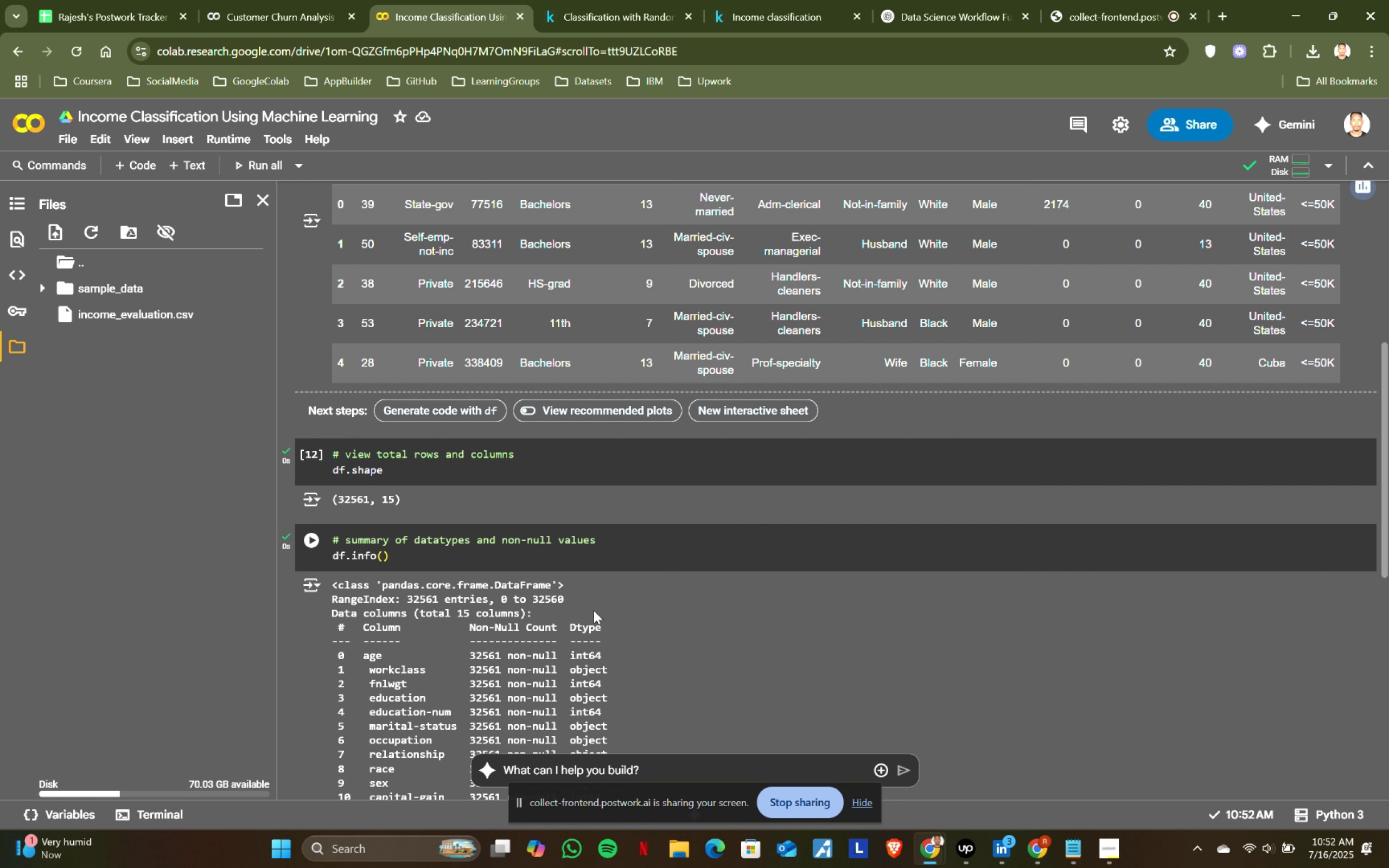 
hold_key(key=ShiftRight, duration=0.37)
 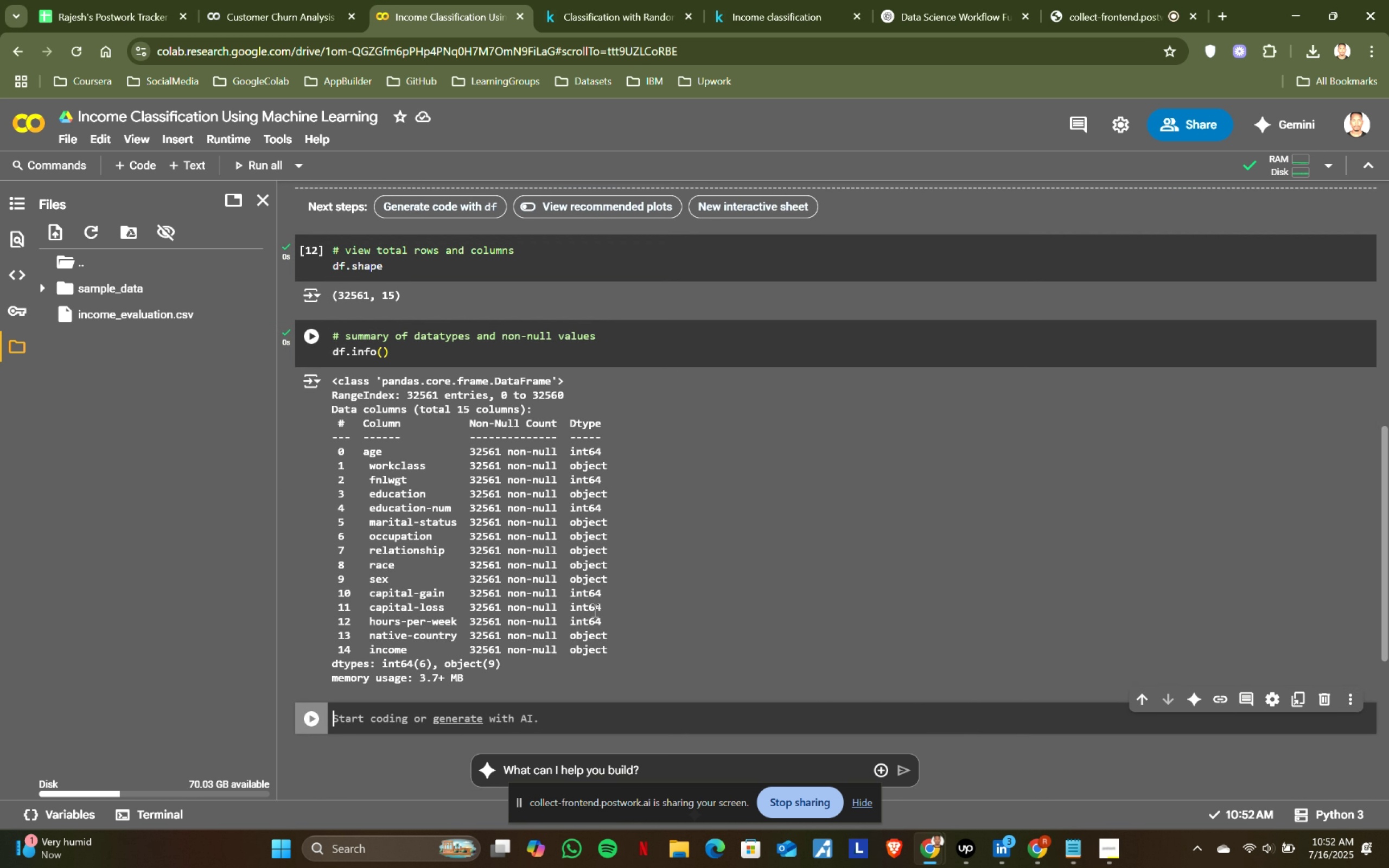 
key(Enter)
 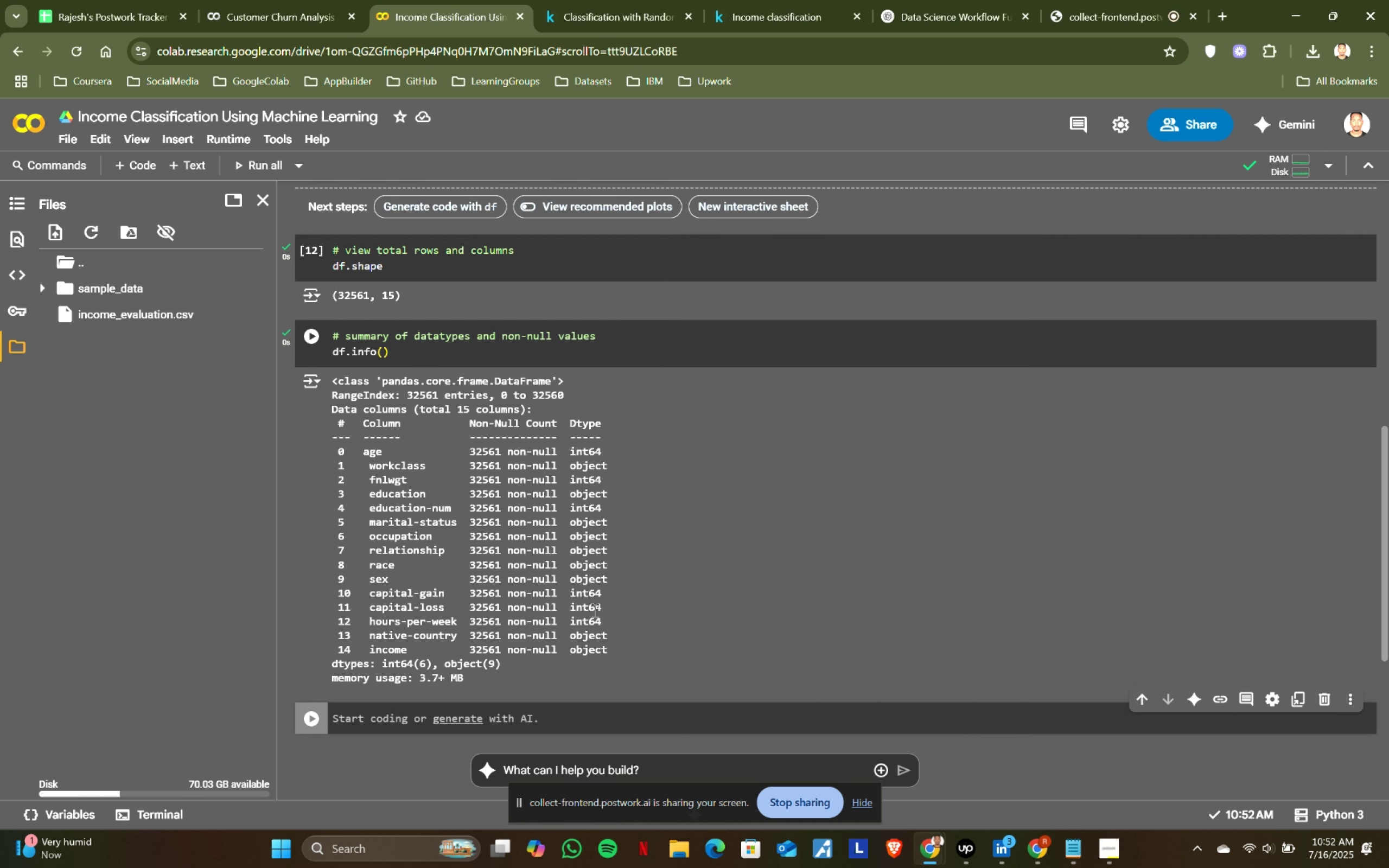 
type(df.info()
 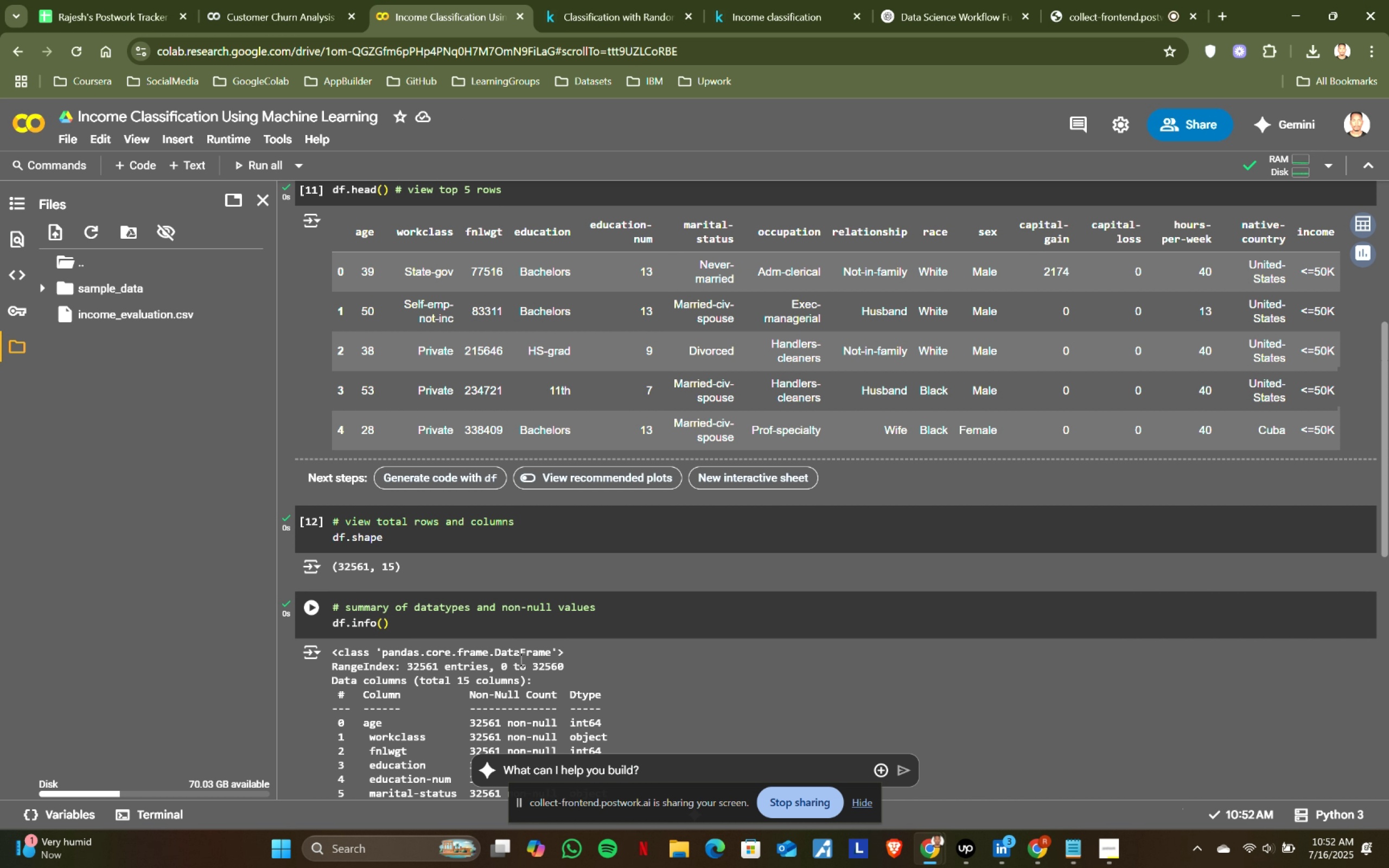 
 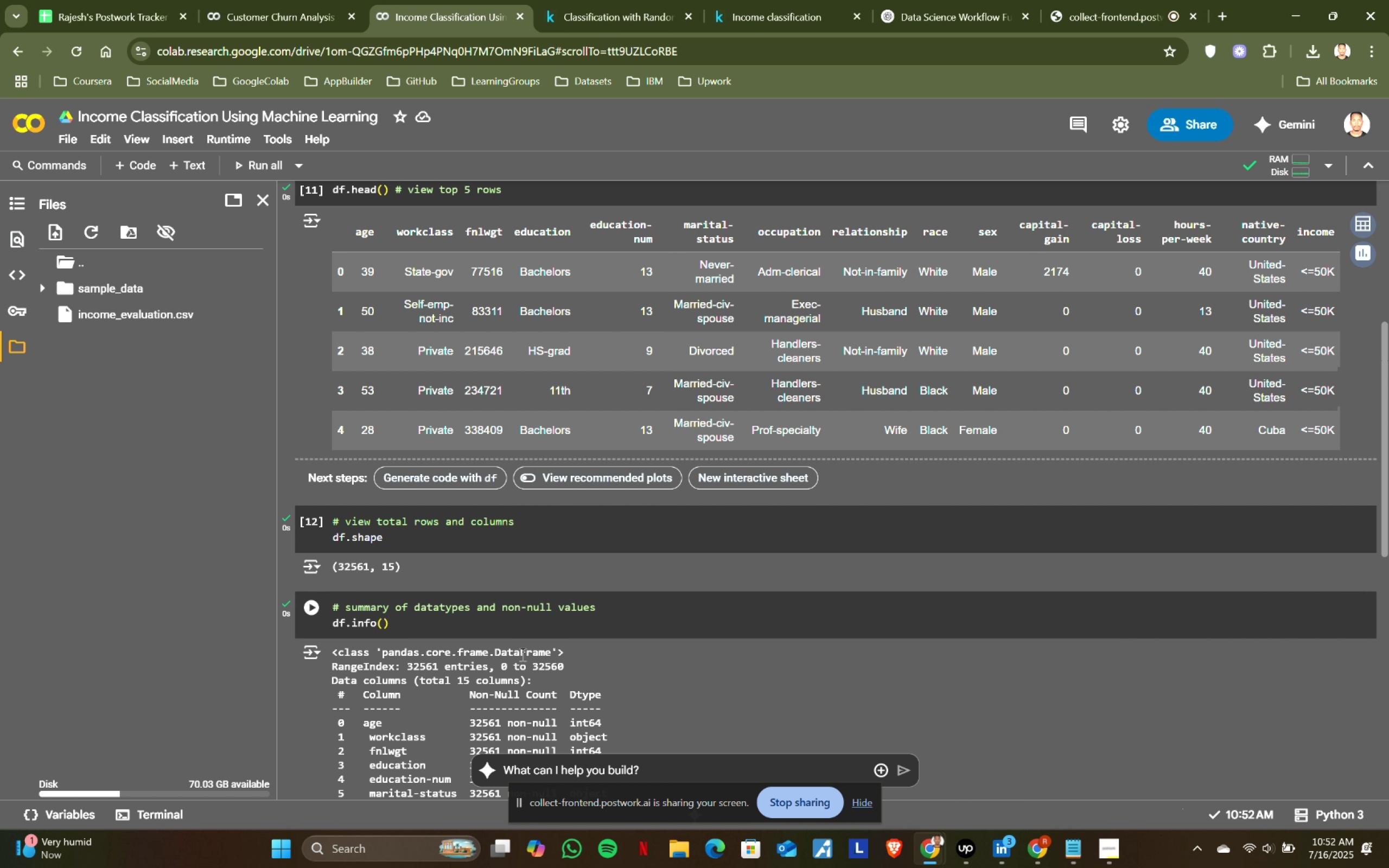 
key(Shift+Enter)
 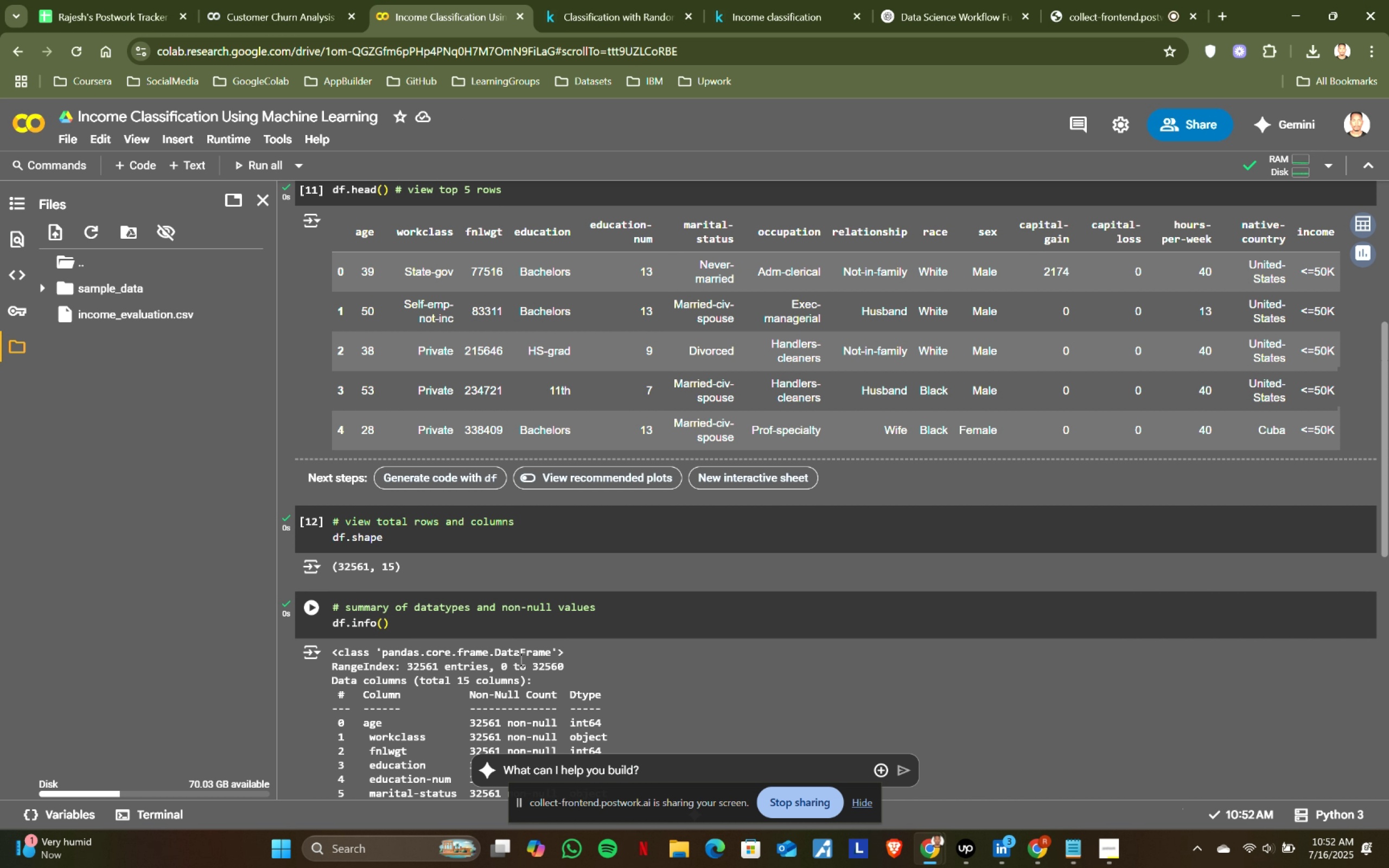 
scroll: coordinate [594, 610], scroll_direction: down, amount: 2.0
 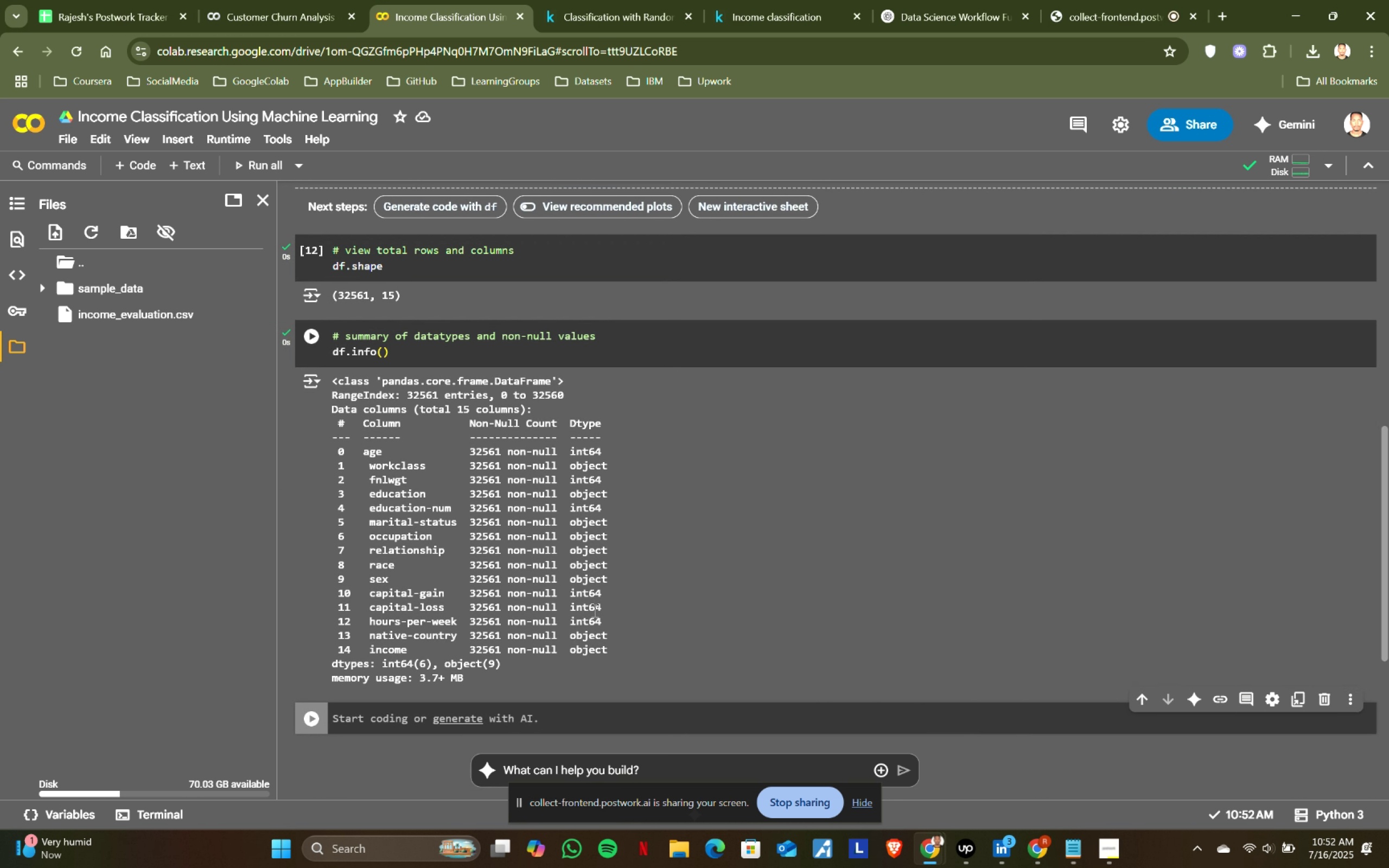 
wait(8.37)
 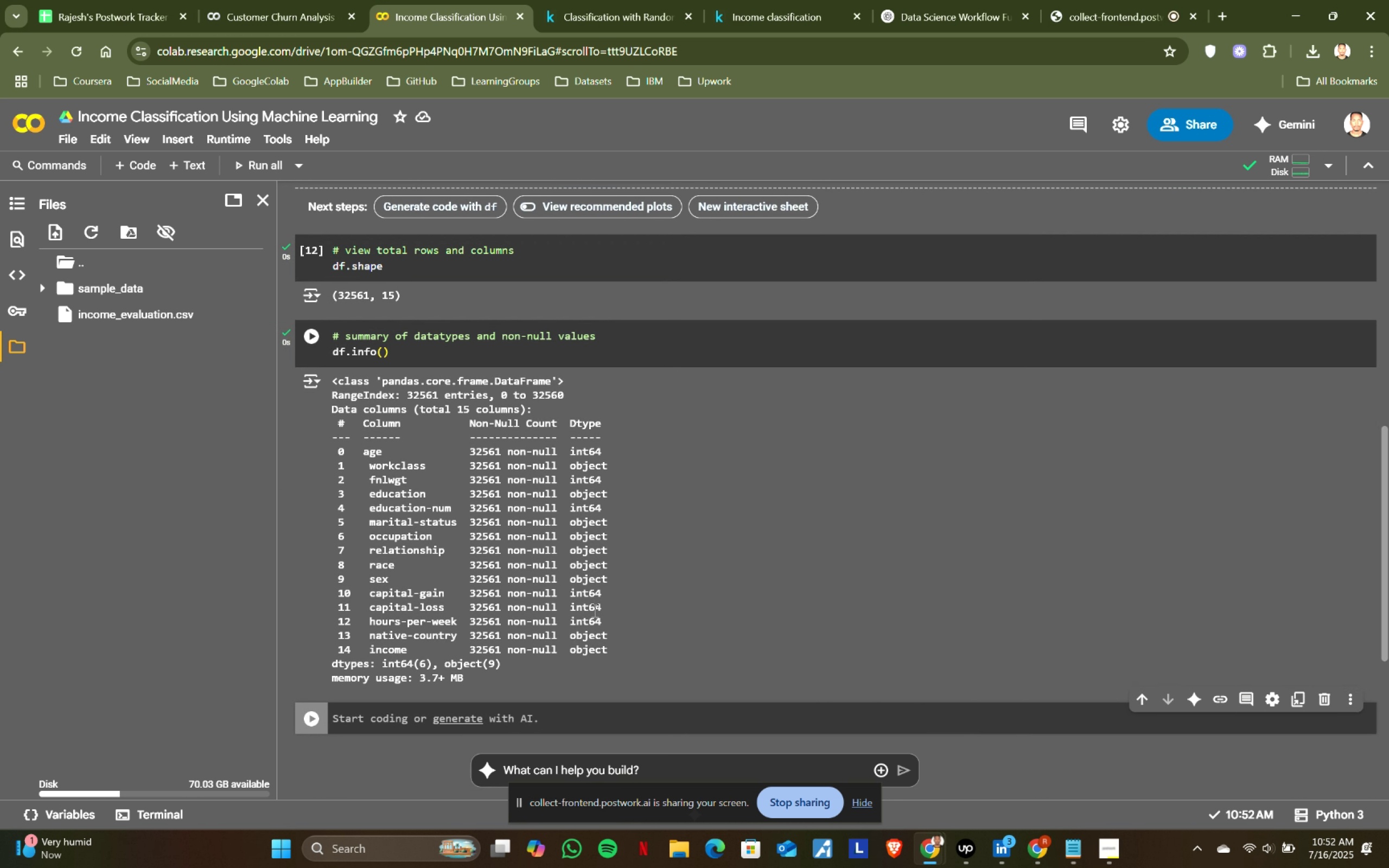 
left_click_drag(start_coordinate=[504, 647], to_coordinate=[469, 458])
 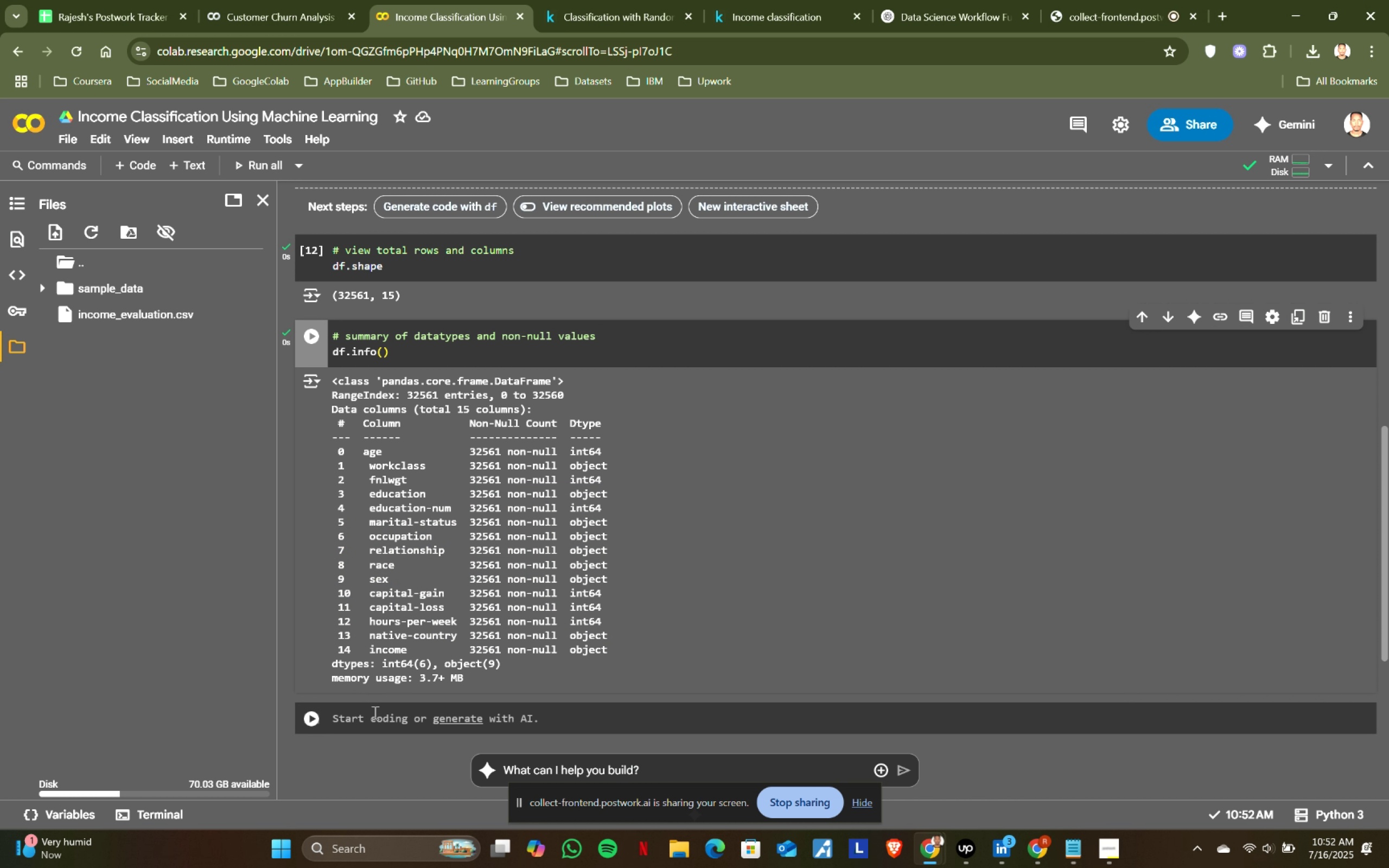 
left_click([469, 458])
 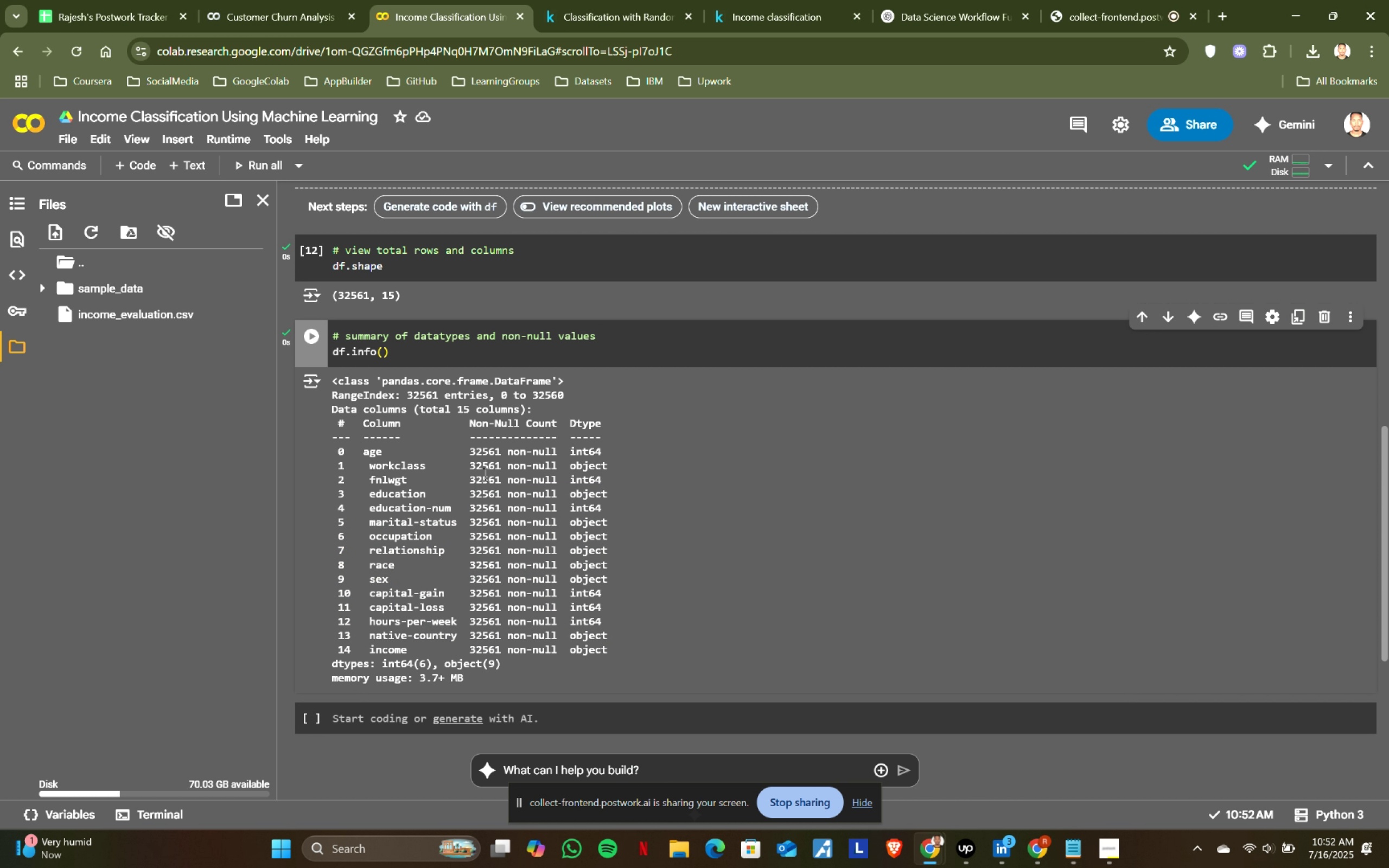 
wait(7.87)
 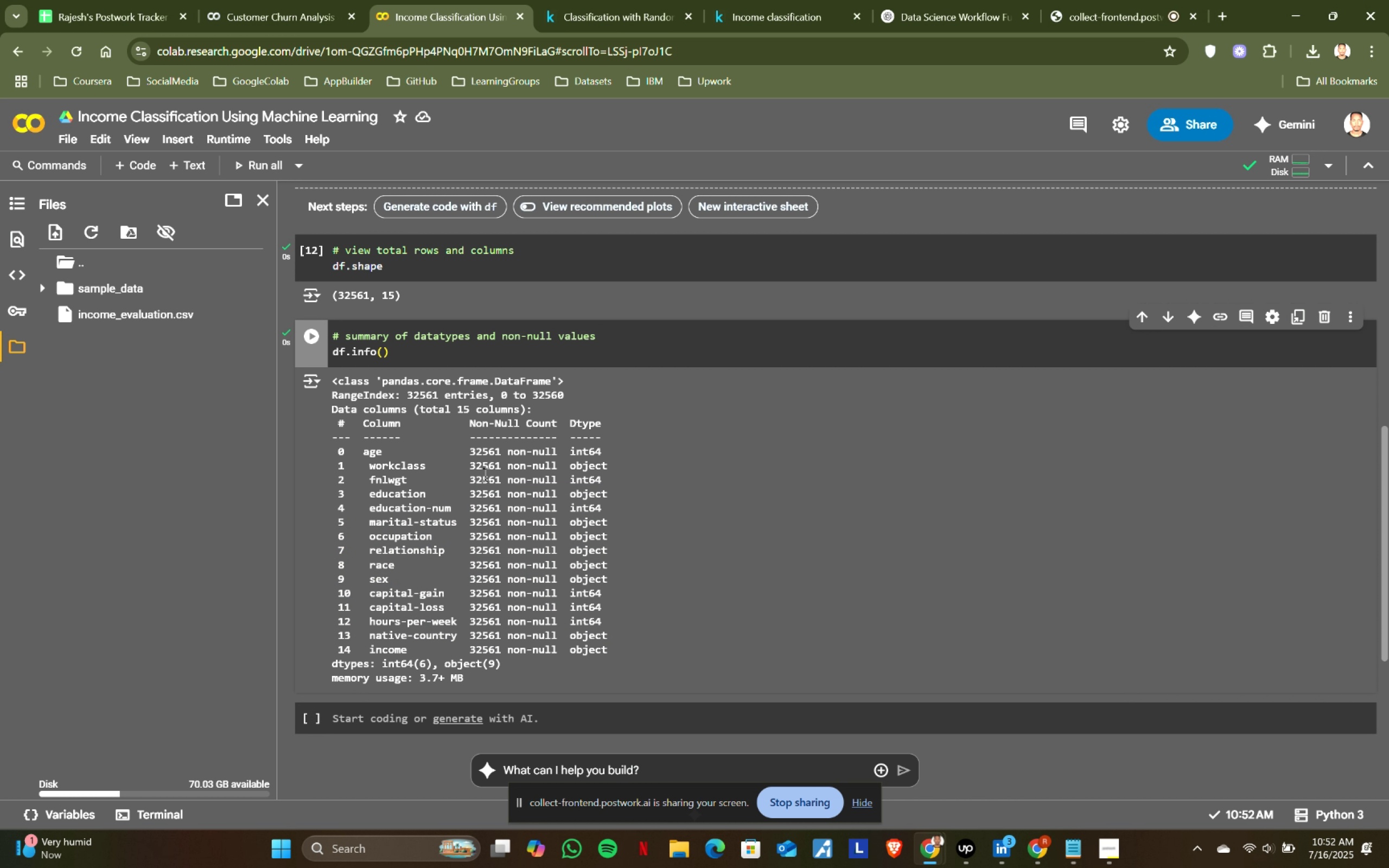 
left_click([374, 712])
 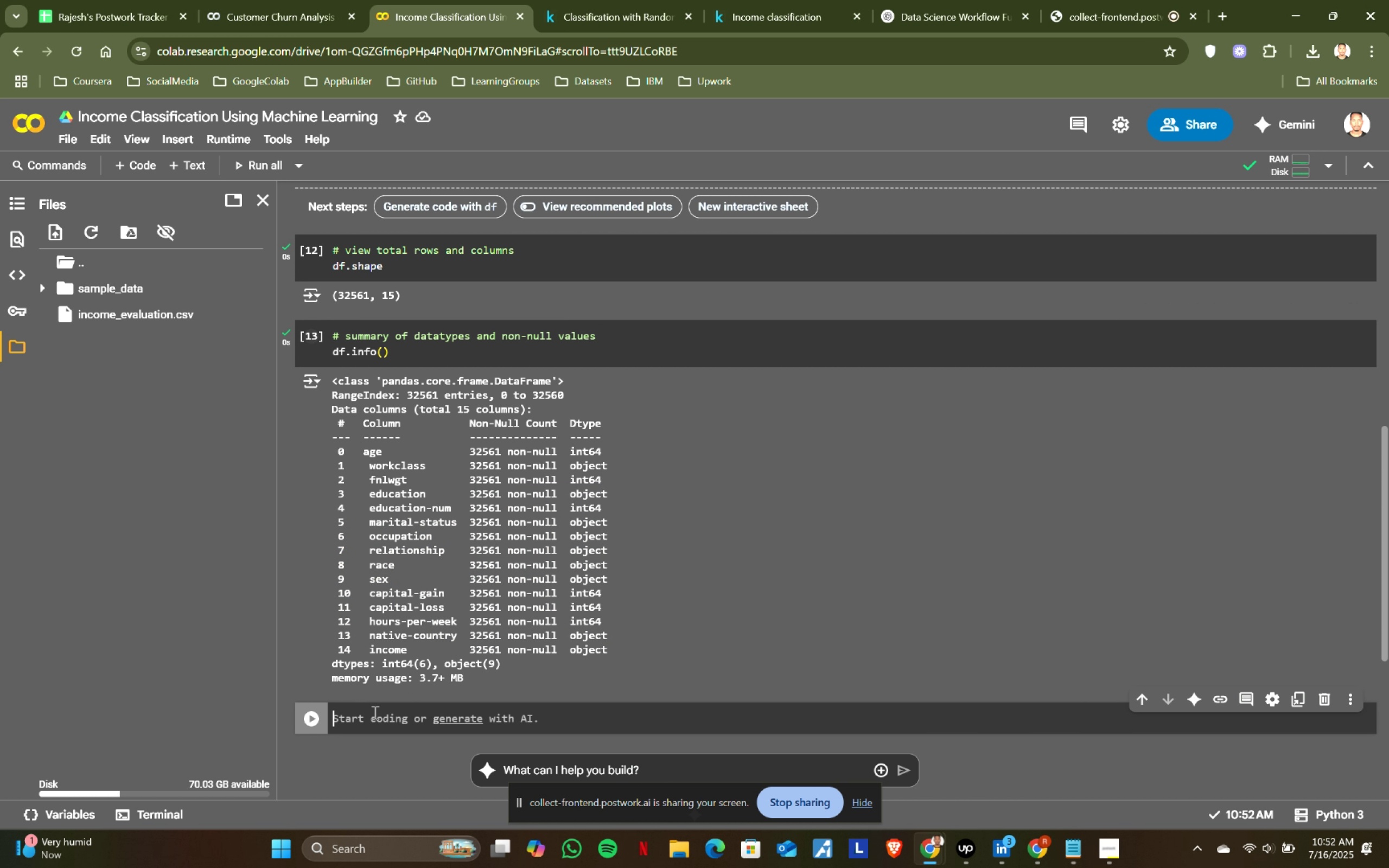 
type(# statistical summary of )
 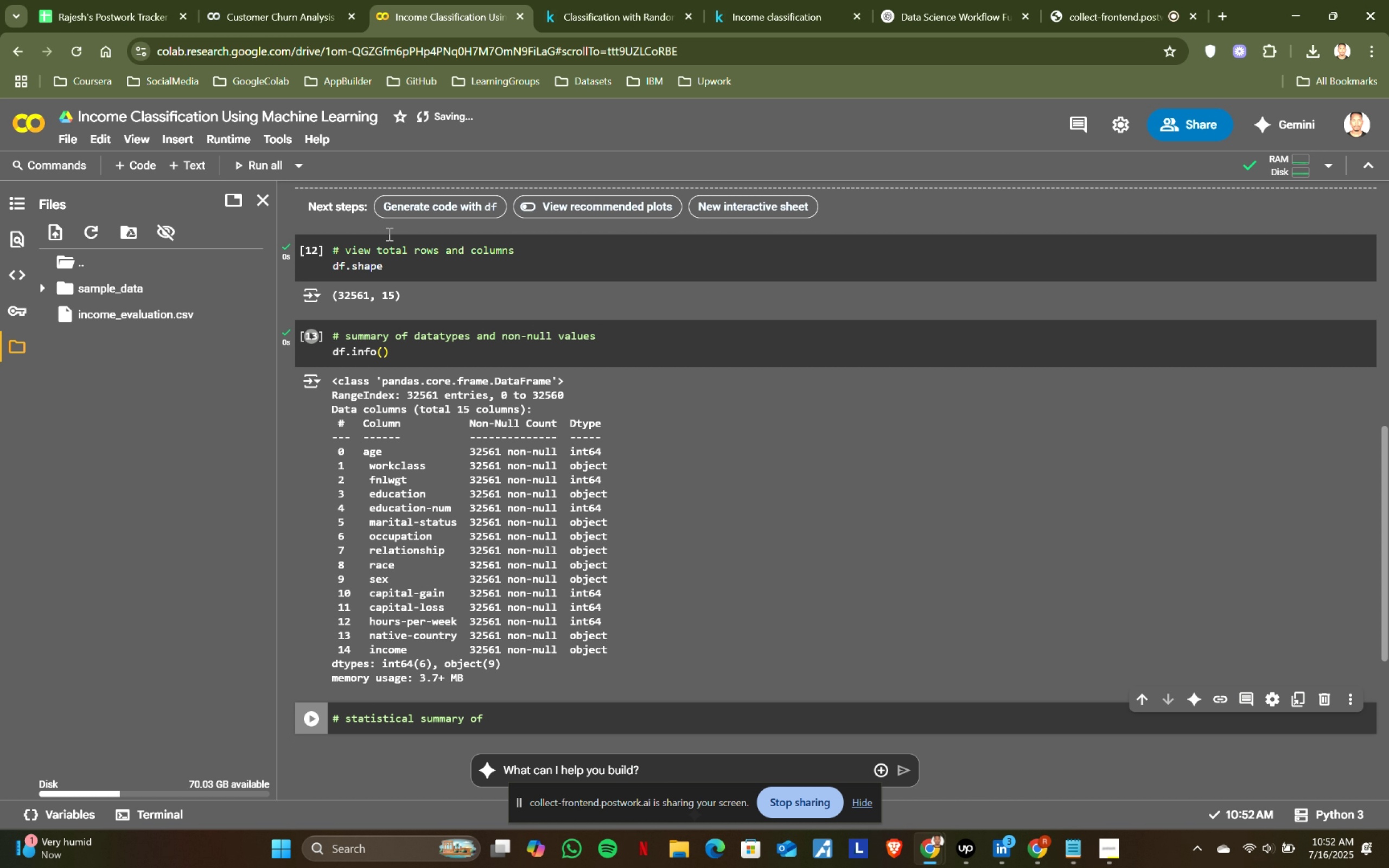 
left_click([250, 0])
 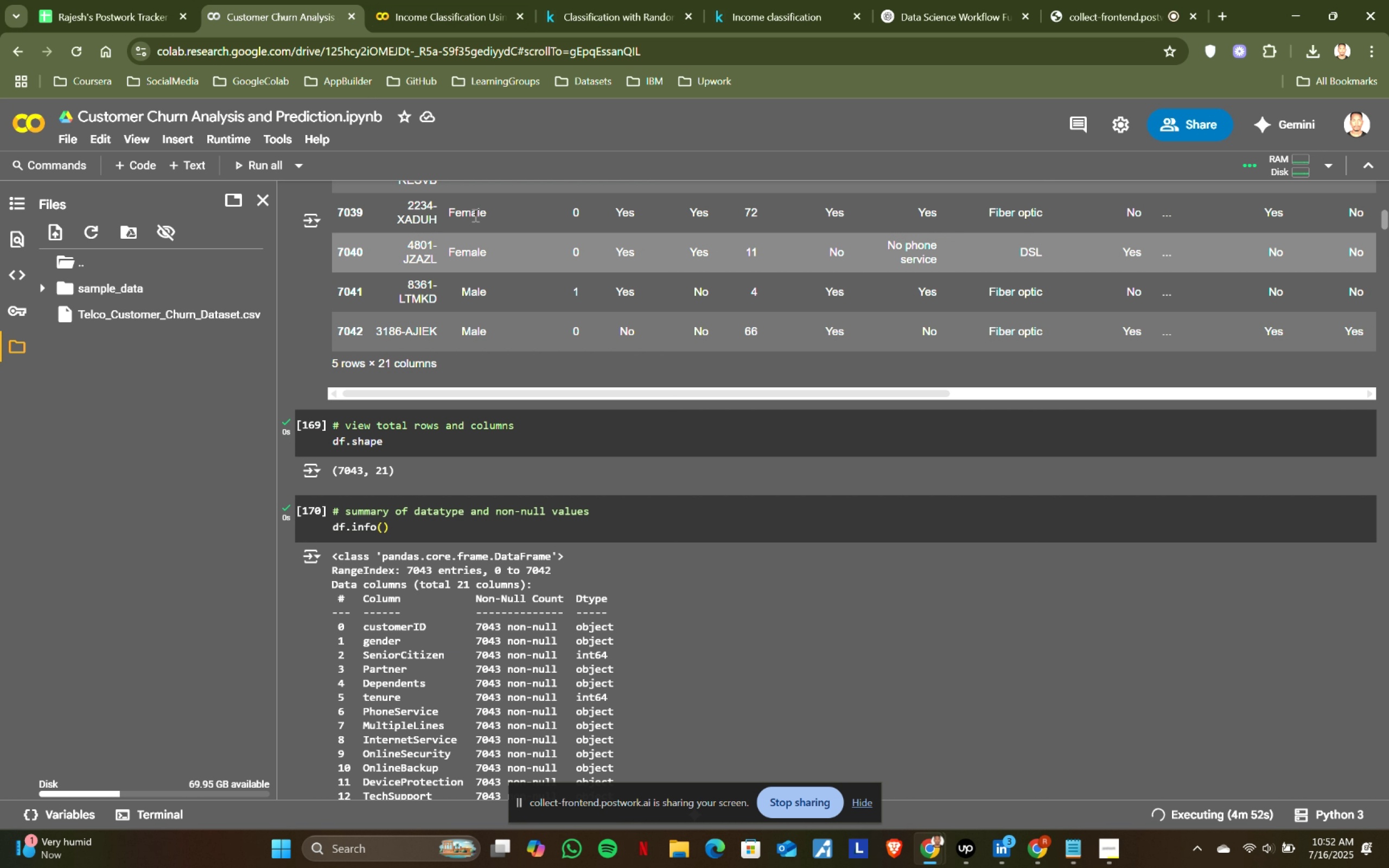 
scroll: coordinate [493, 492], scroll_direction: down, amount: 3.0
 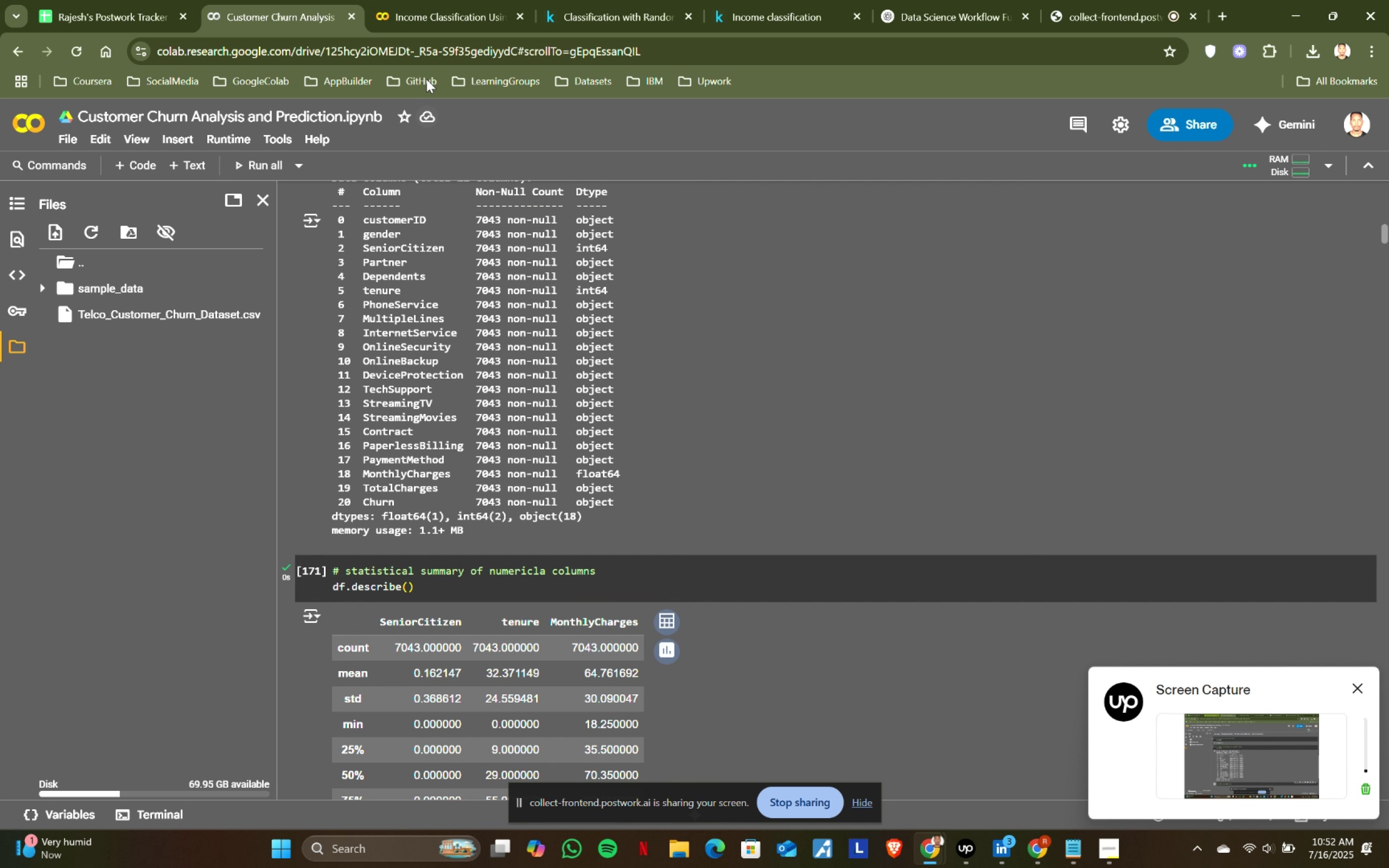 
left_click([414, 0])
 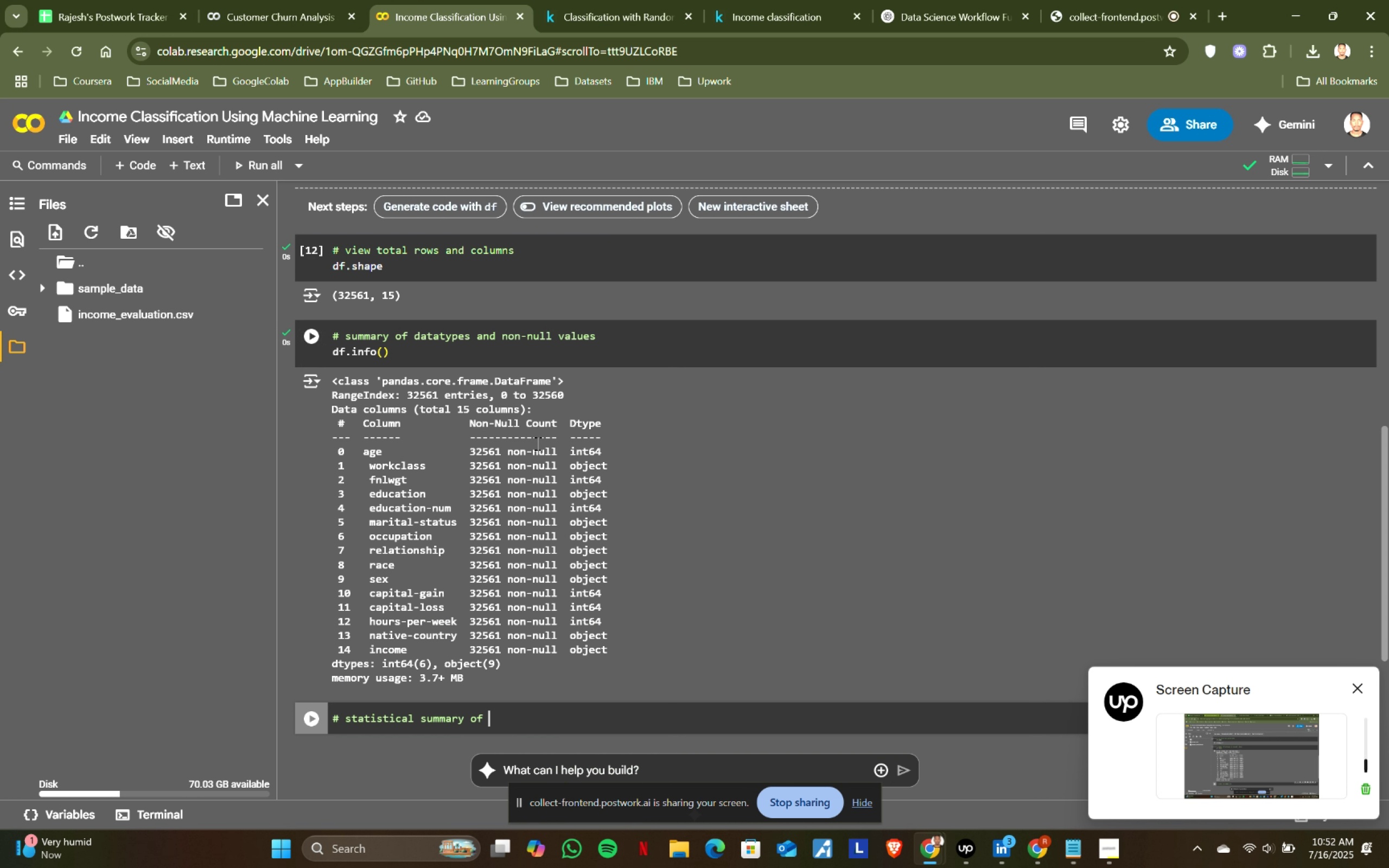 
type(numericl)
key(Backspace)
type(a )
key(Backspace)
type(l values)
 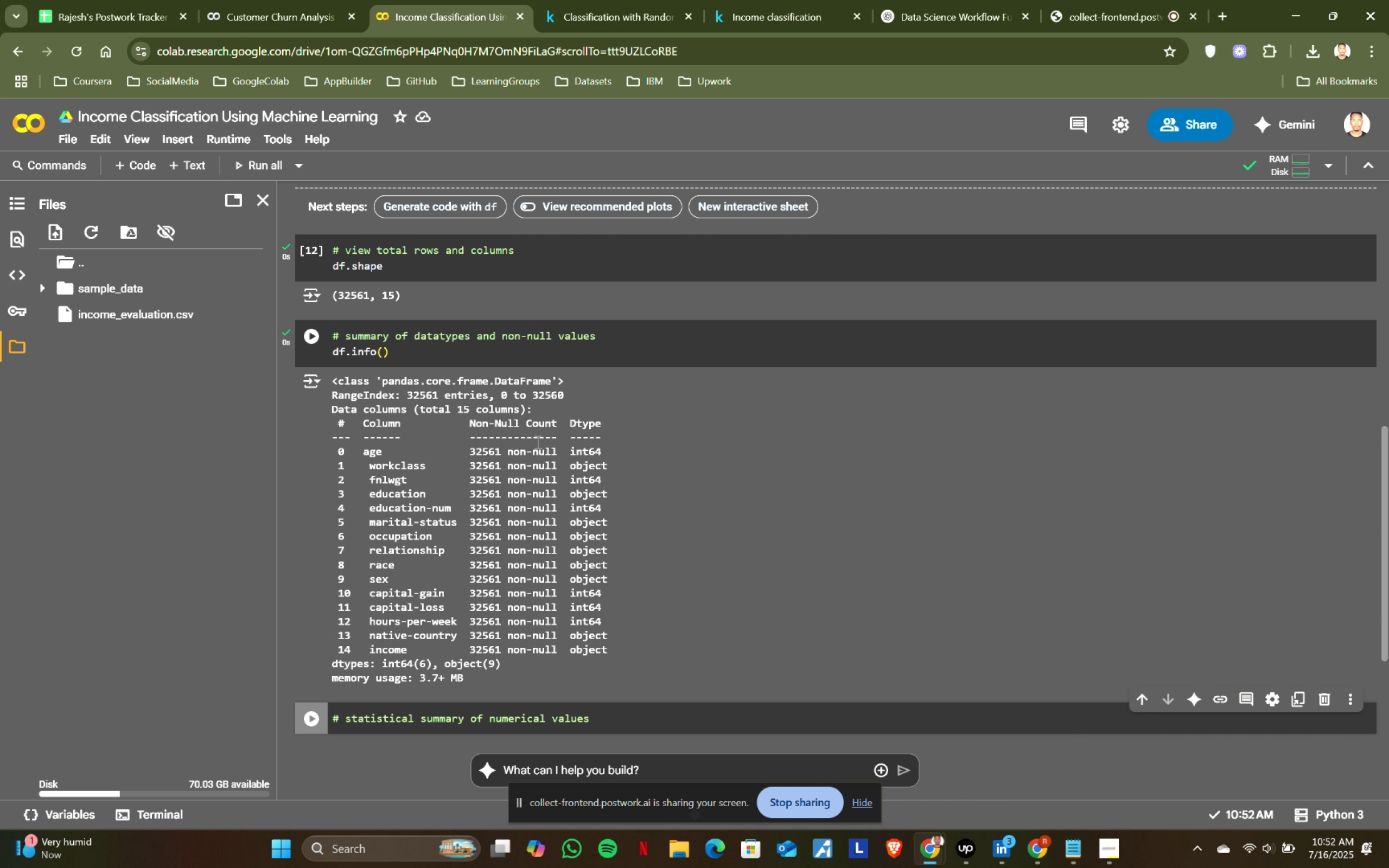 
key(Enter)
 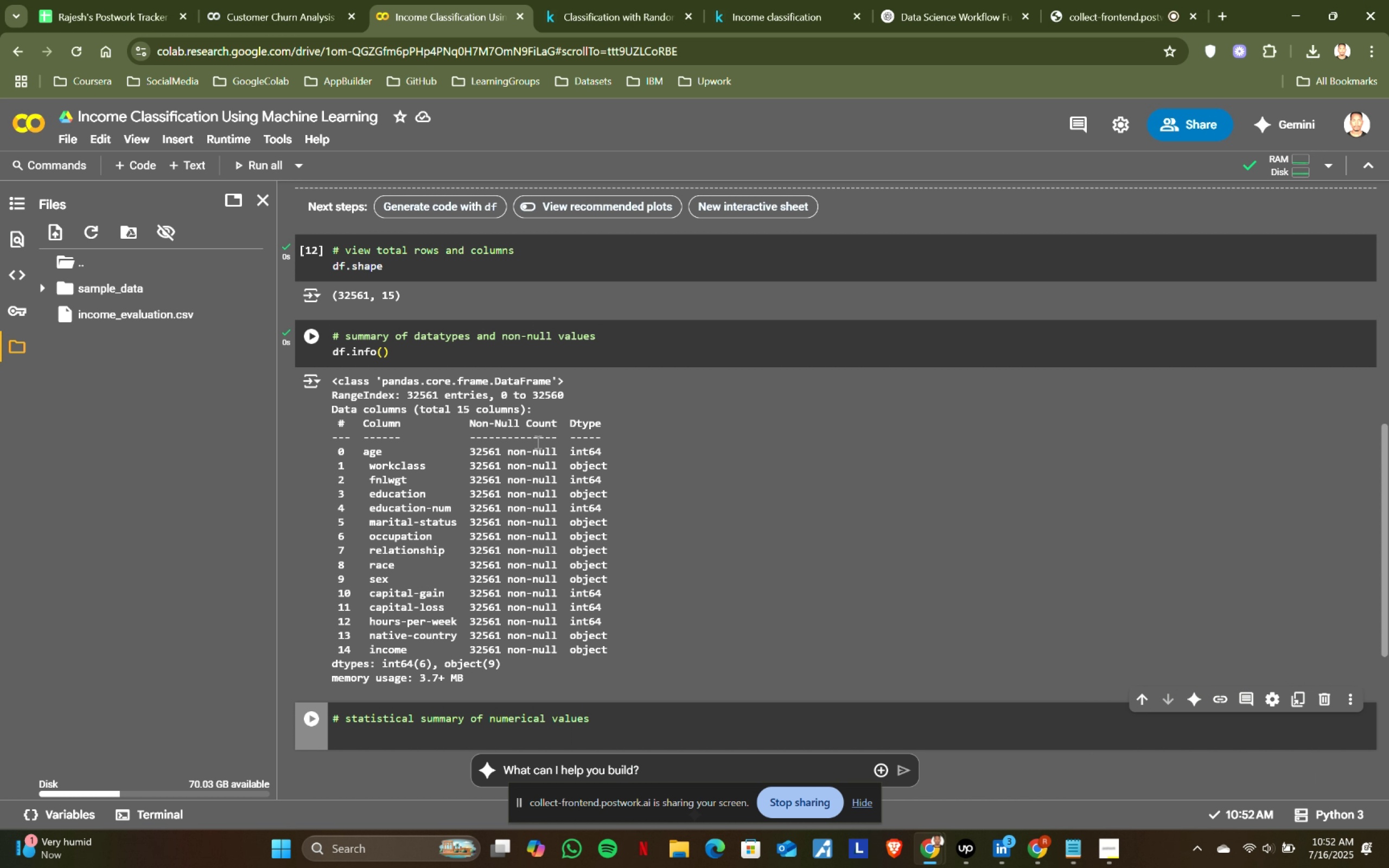 
type(df.describe()
 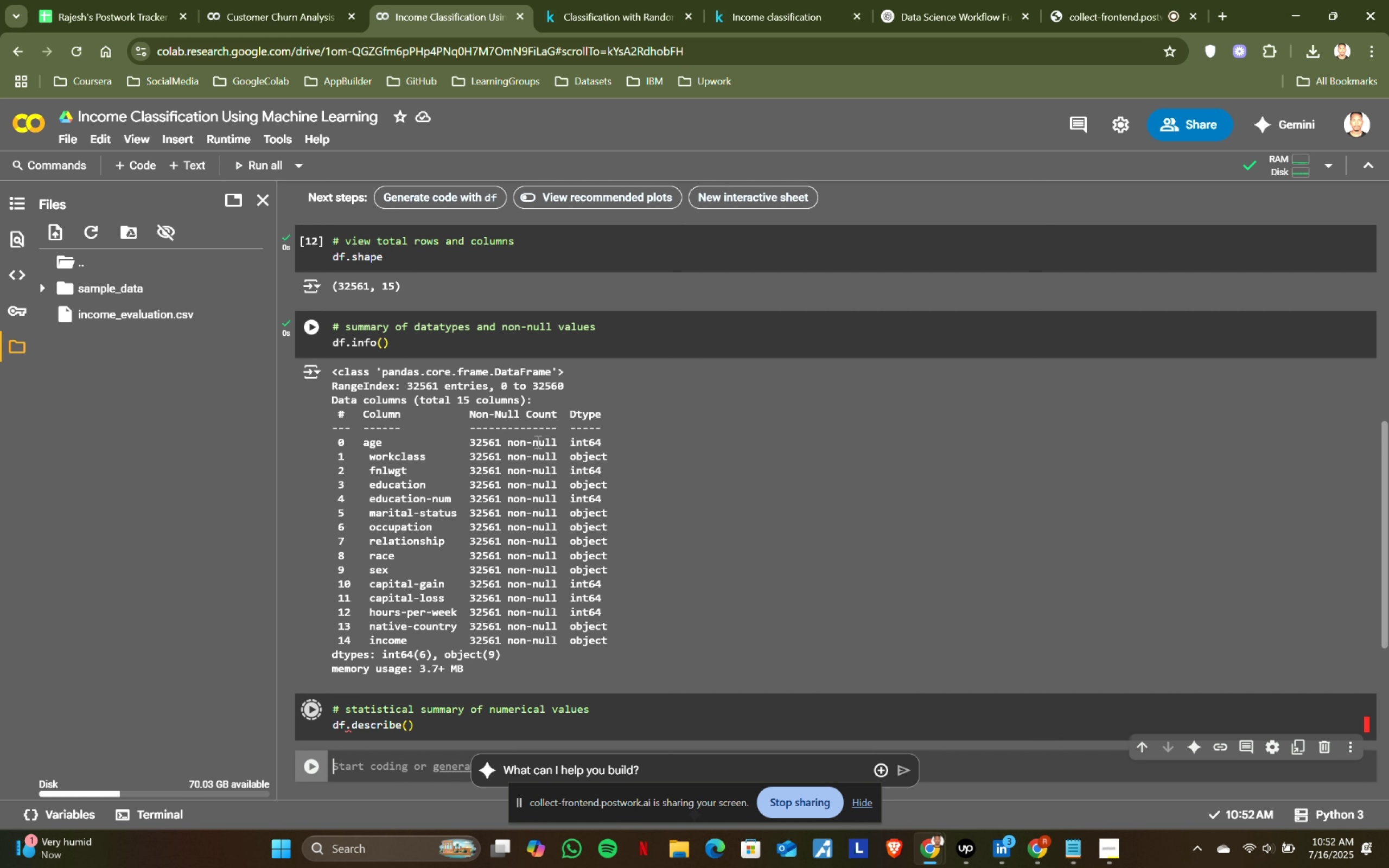 
 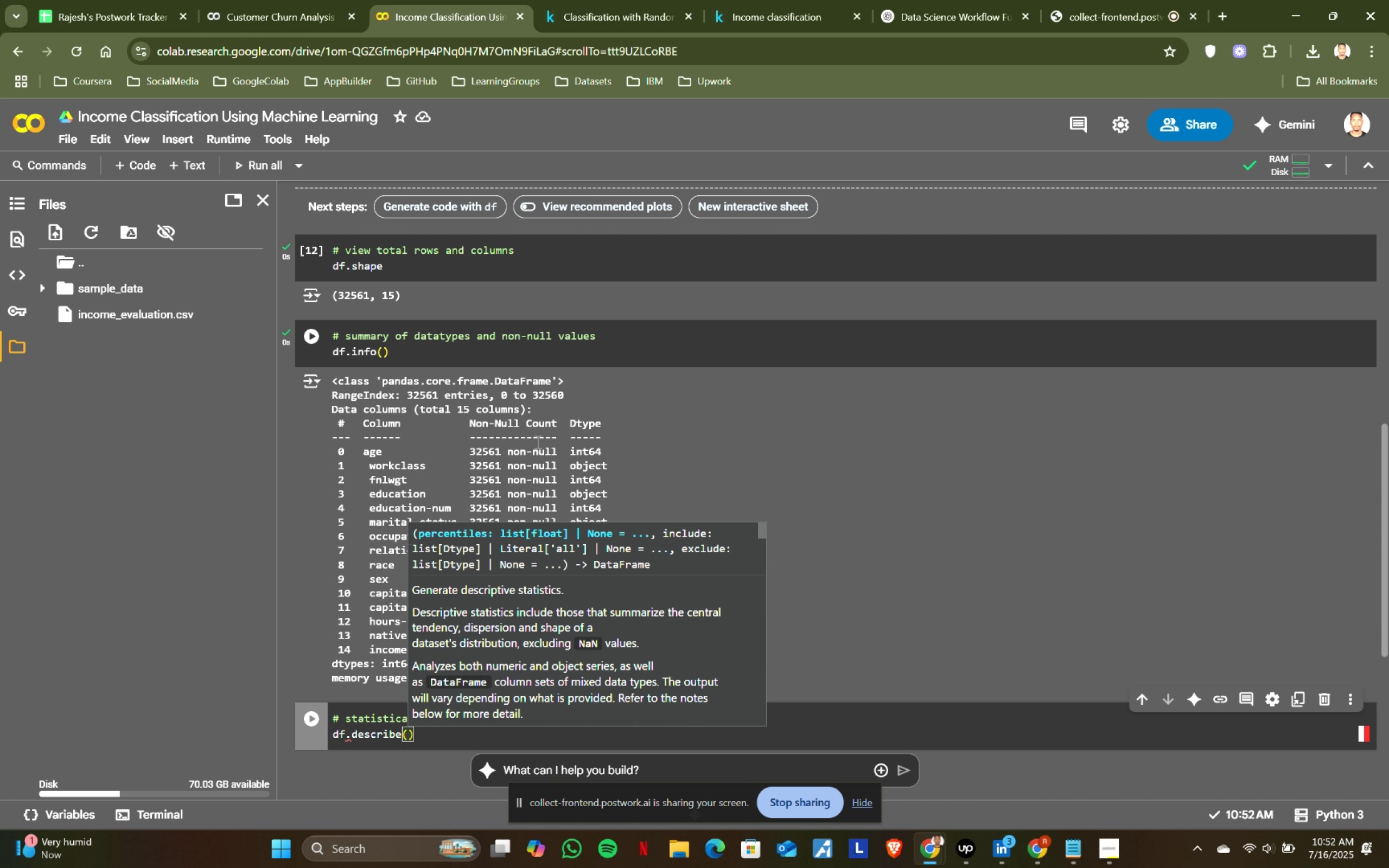 
key(Shift+Enter)
 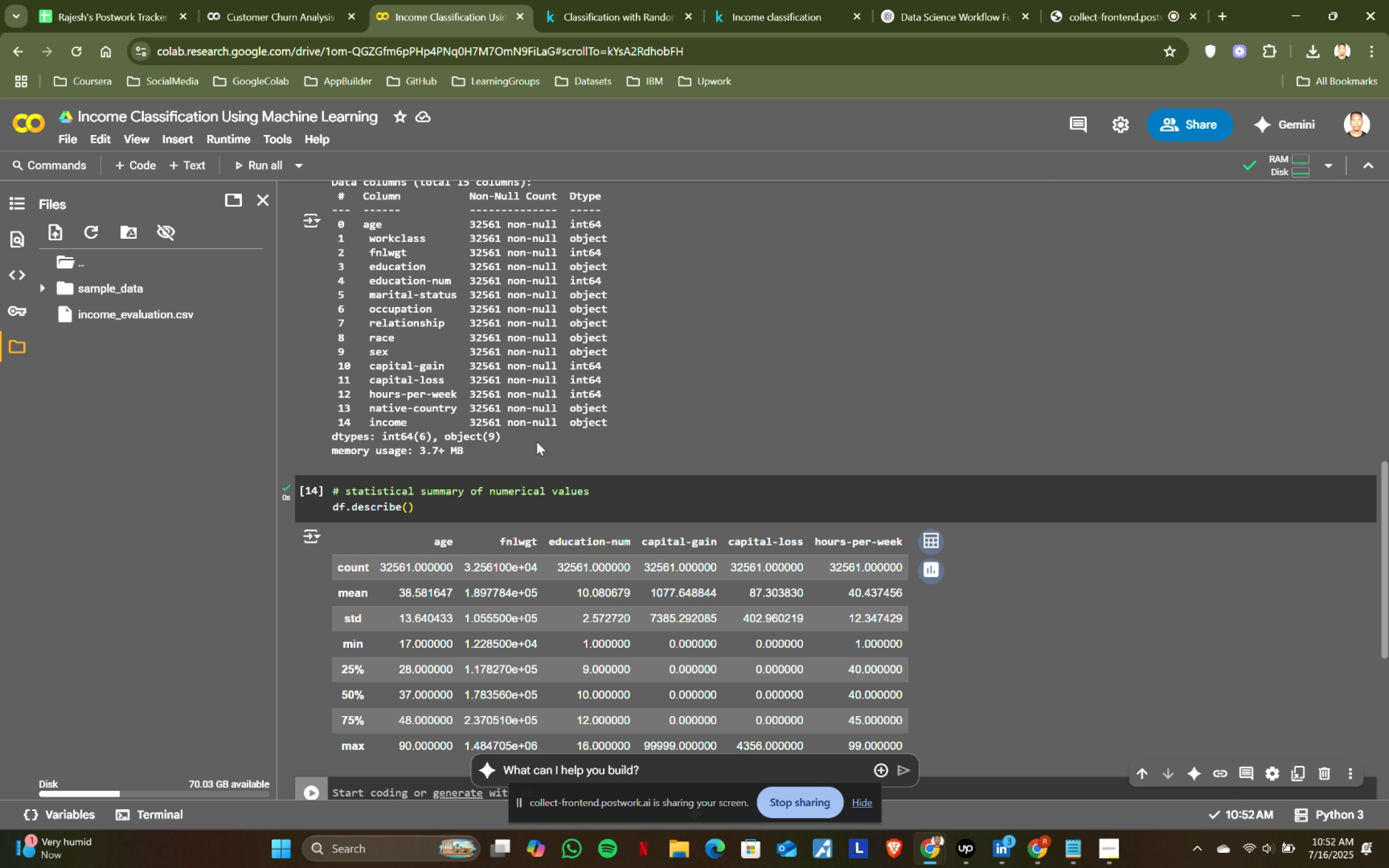 
scroll: coordinate [607, 439], scroll_direction: down, amount: 1.0
 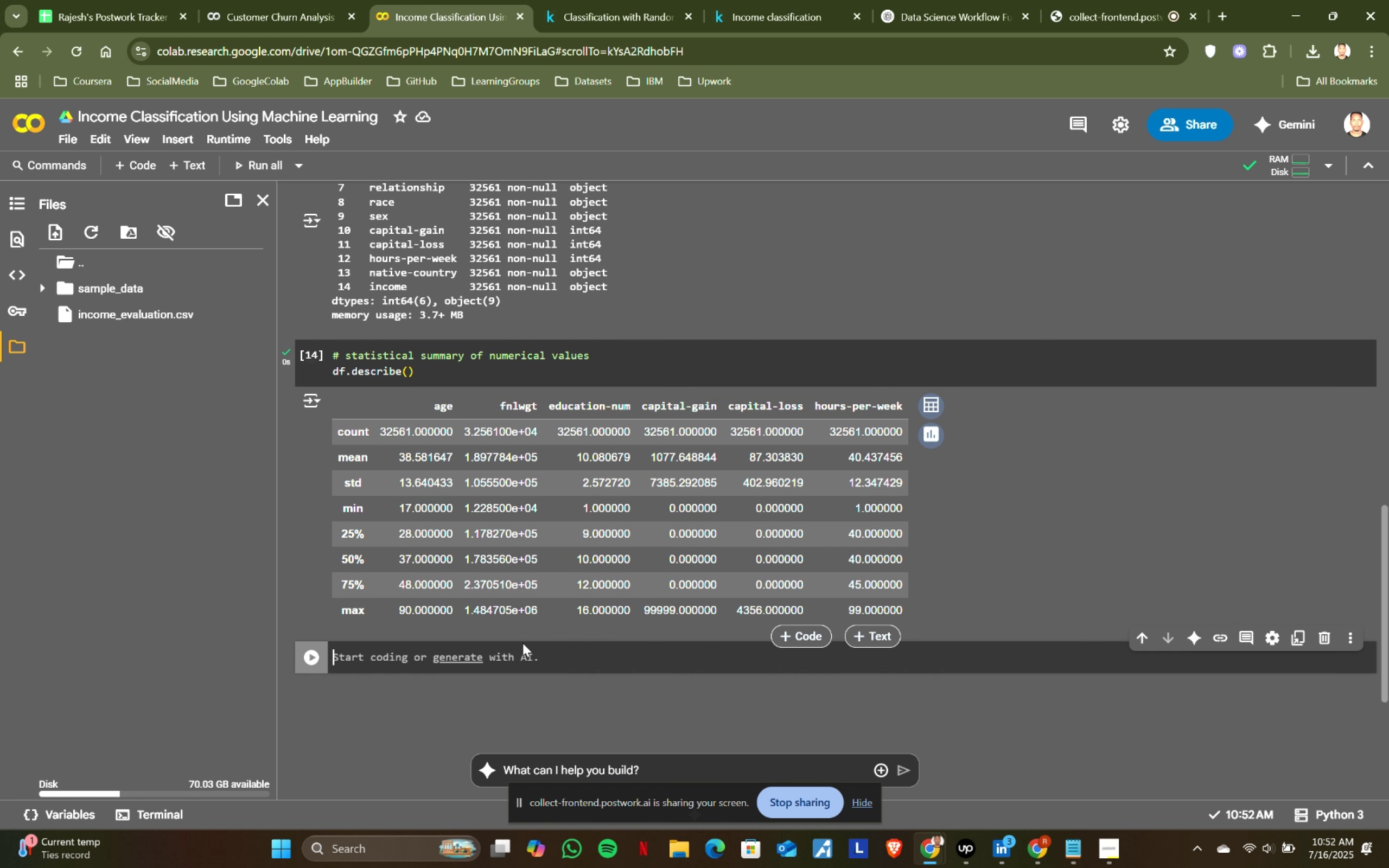 
wait(5.76)
 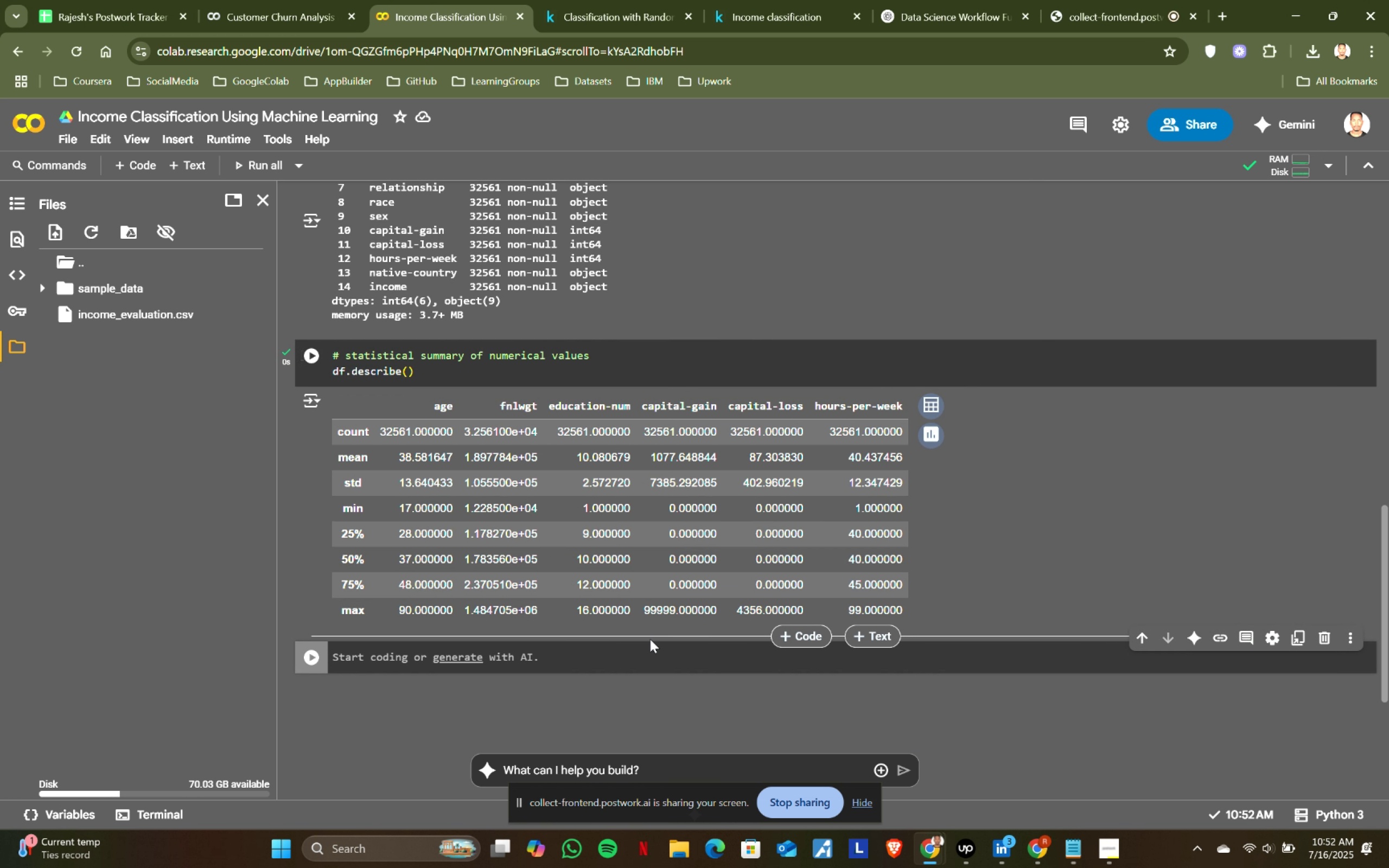 
left_click([338, 0])
 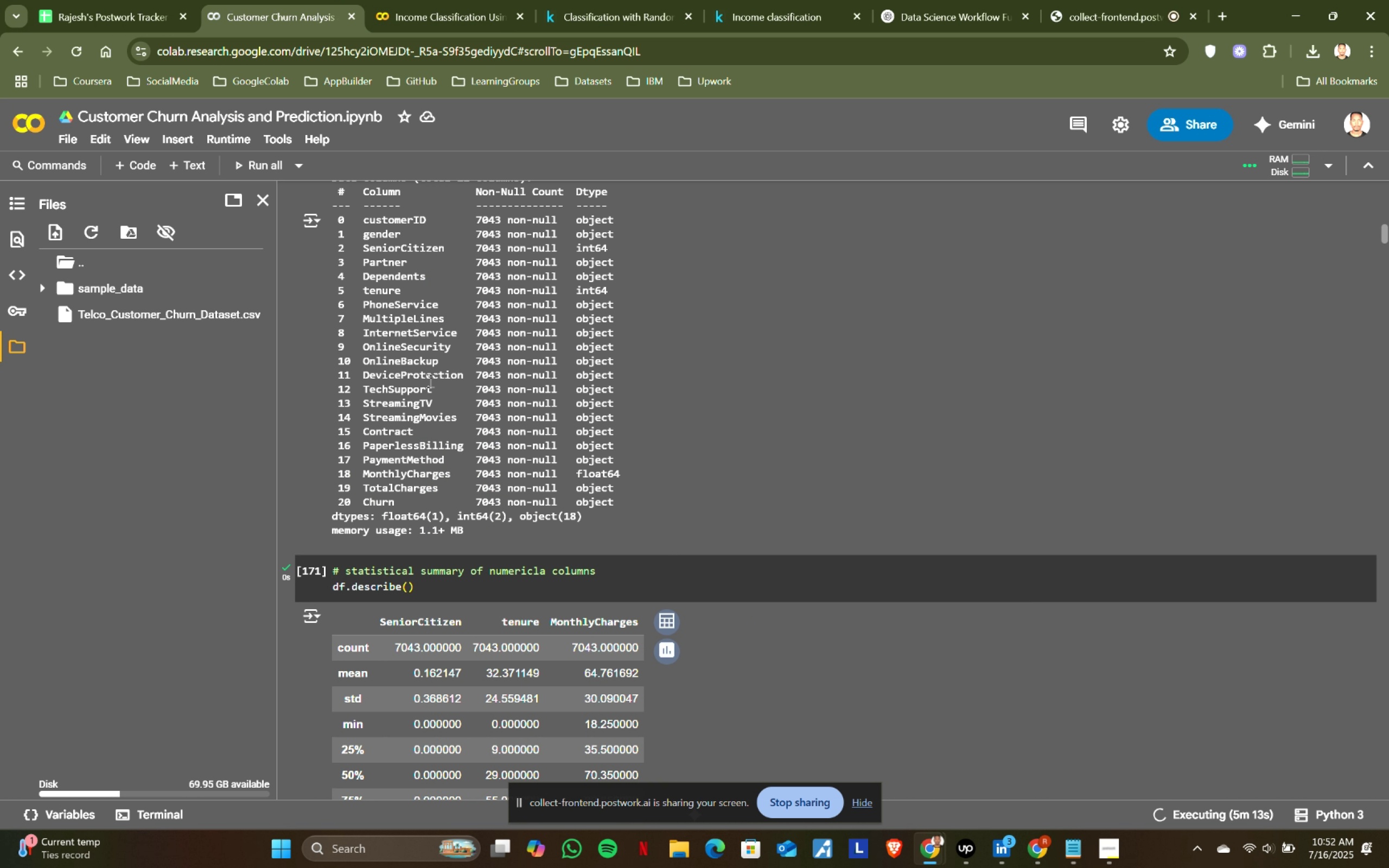 
scroll: coordinate [458, 461], scroll_direction: down, amount: 4.0
 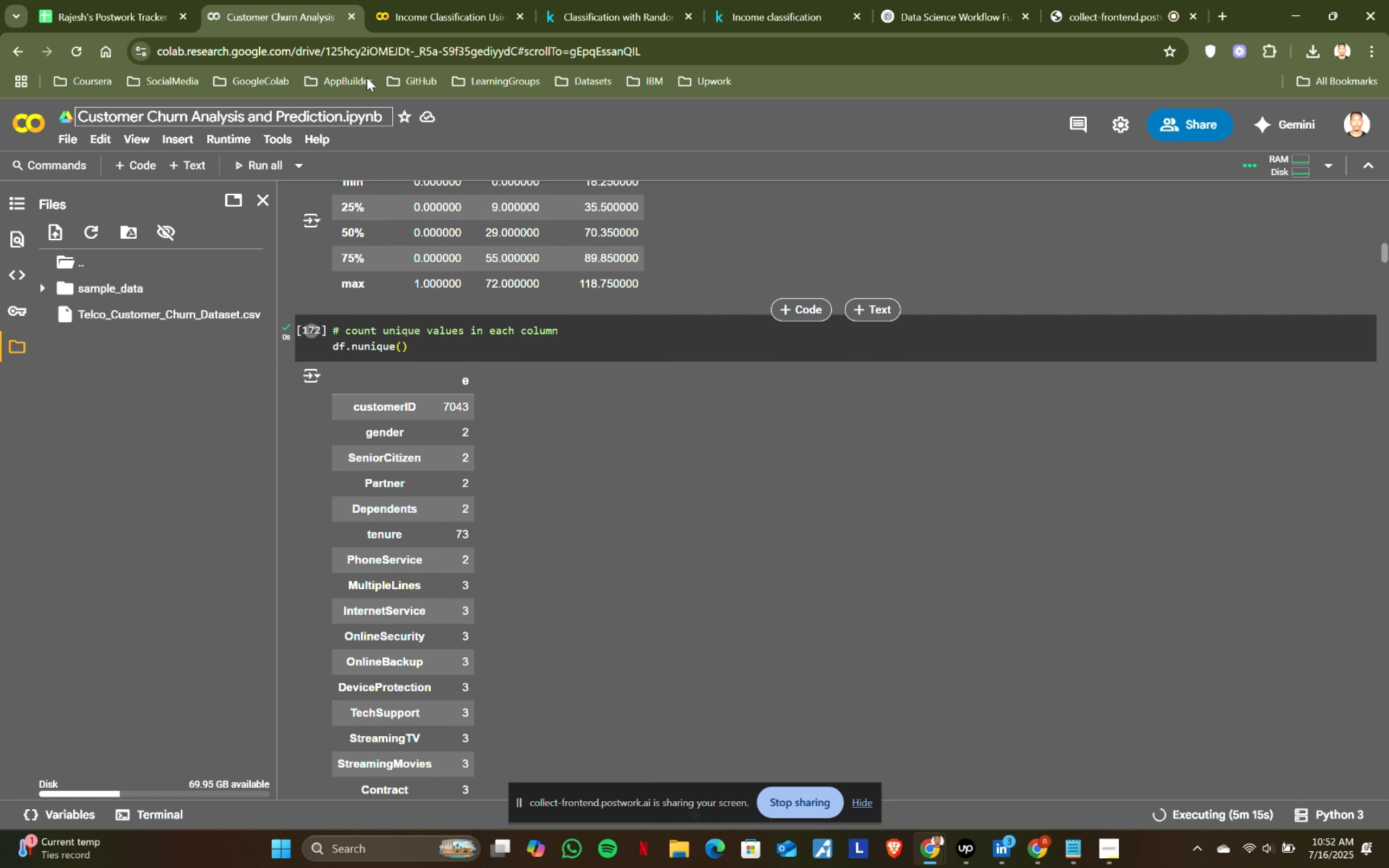 
left_click([390, 0])
 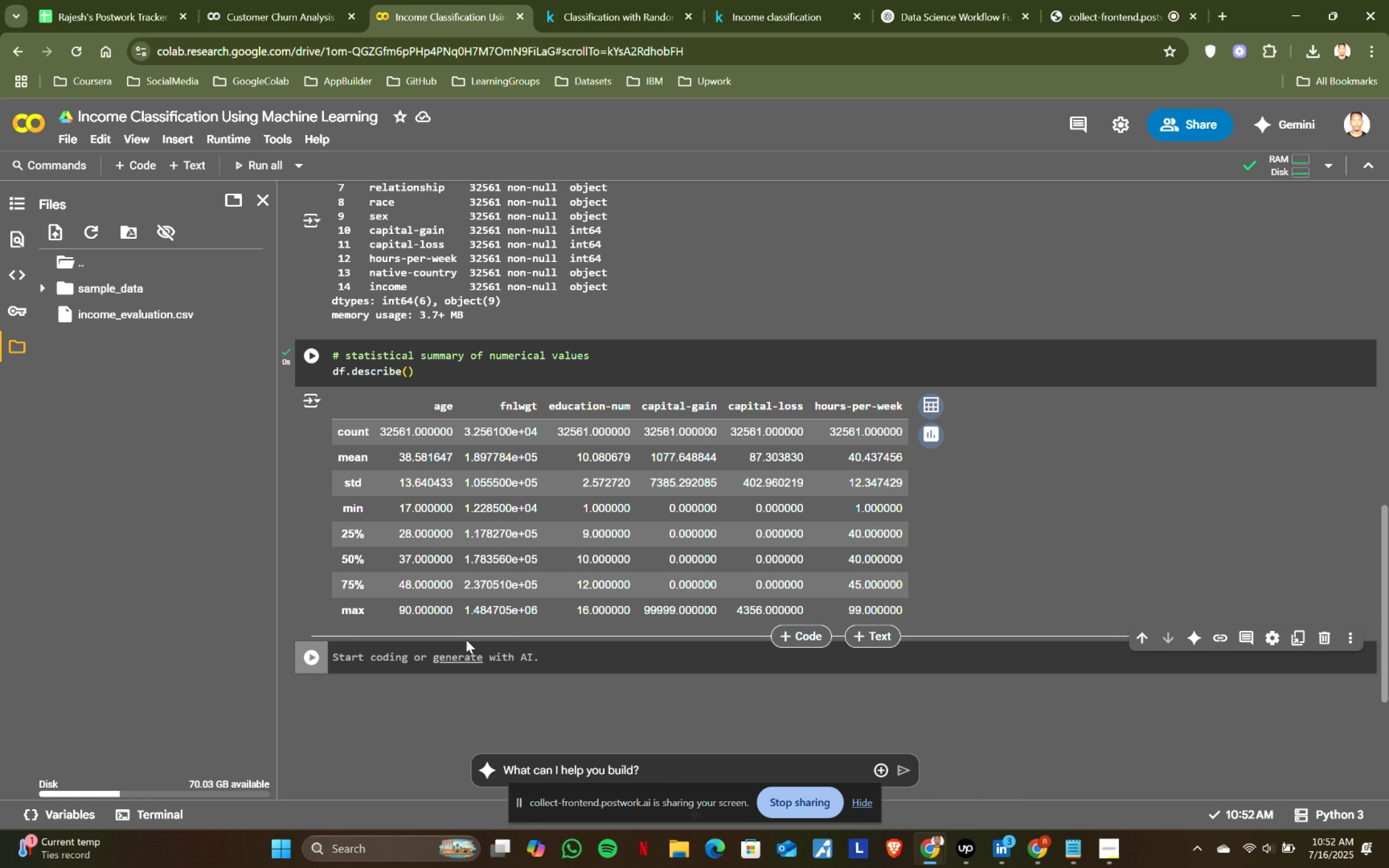 
type(# count unique values of each colums)
key(Backspace)
key(Backspace)
key(Backspace)
key(Backspace)
key(Backspace)
key(Backspace)
type(features)
 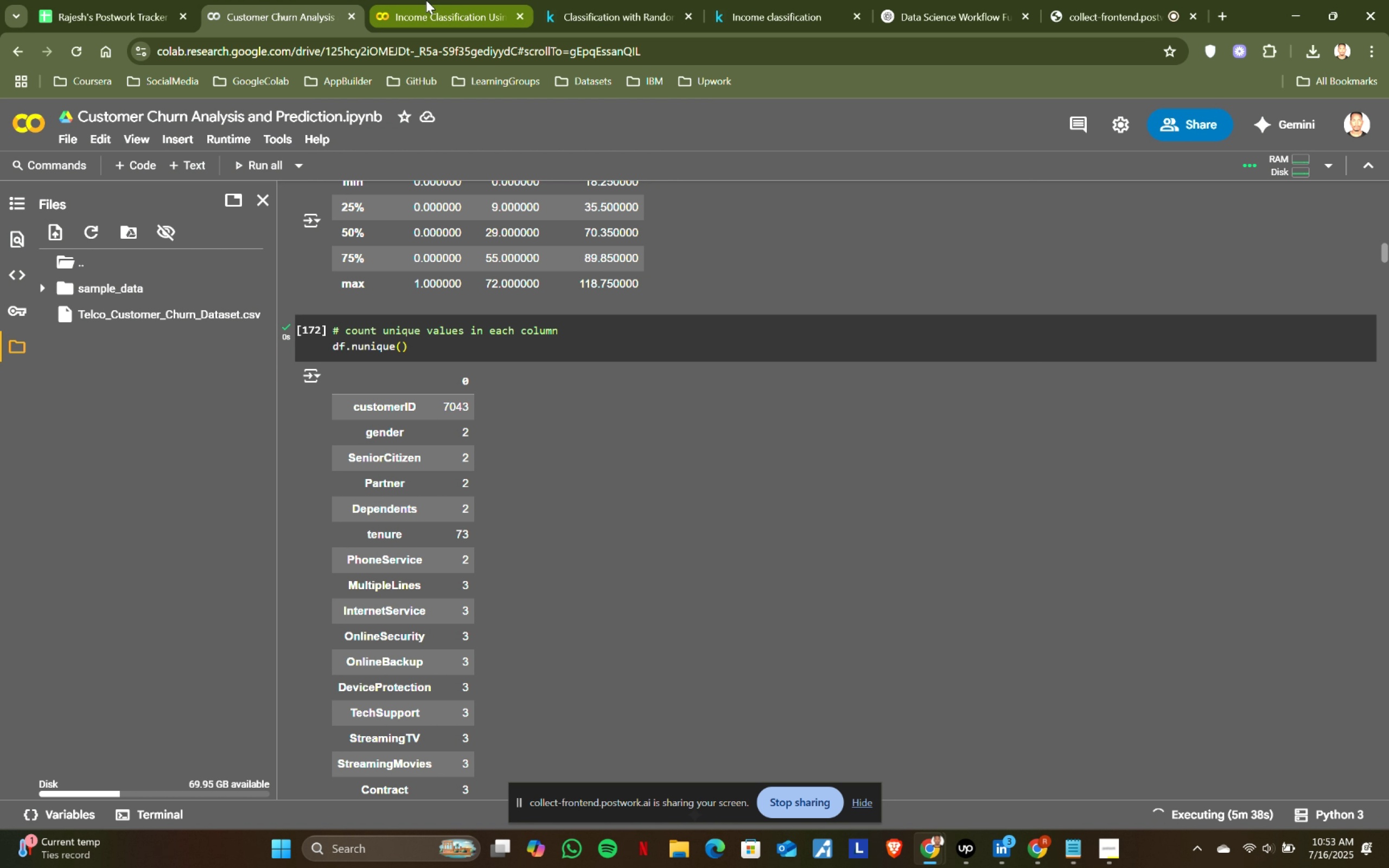 
key(Enter)
 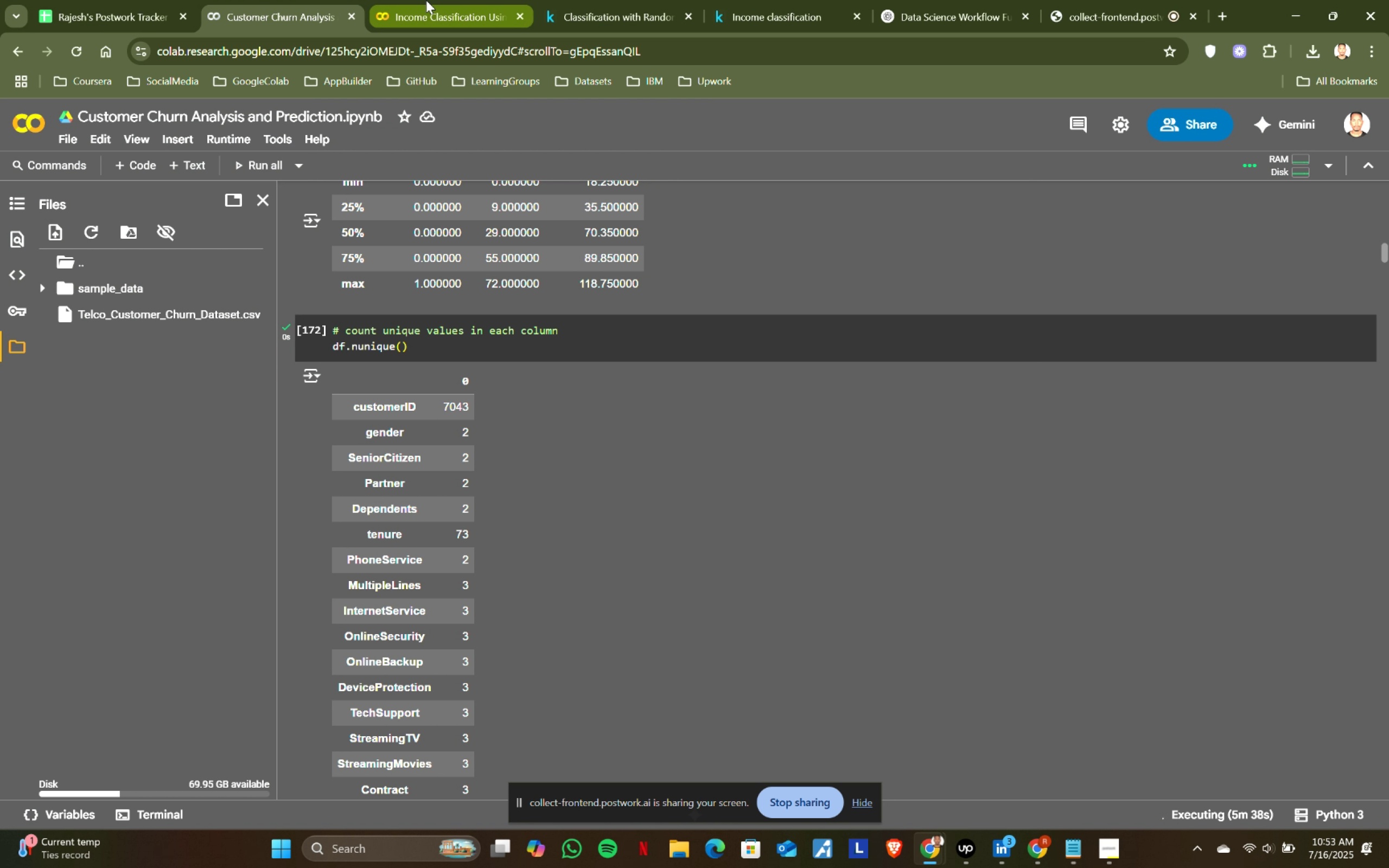 
type(df.un)
 